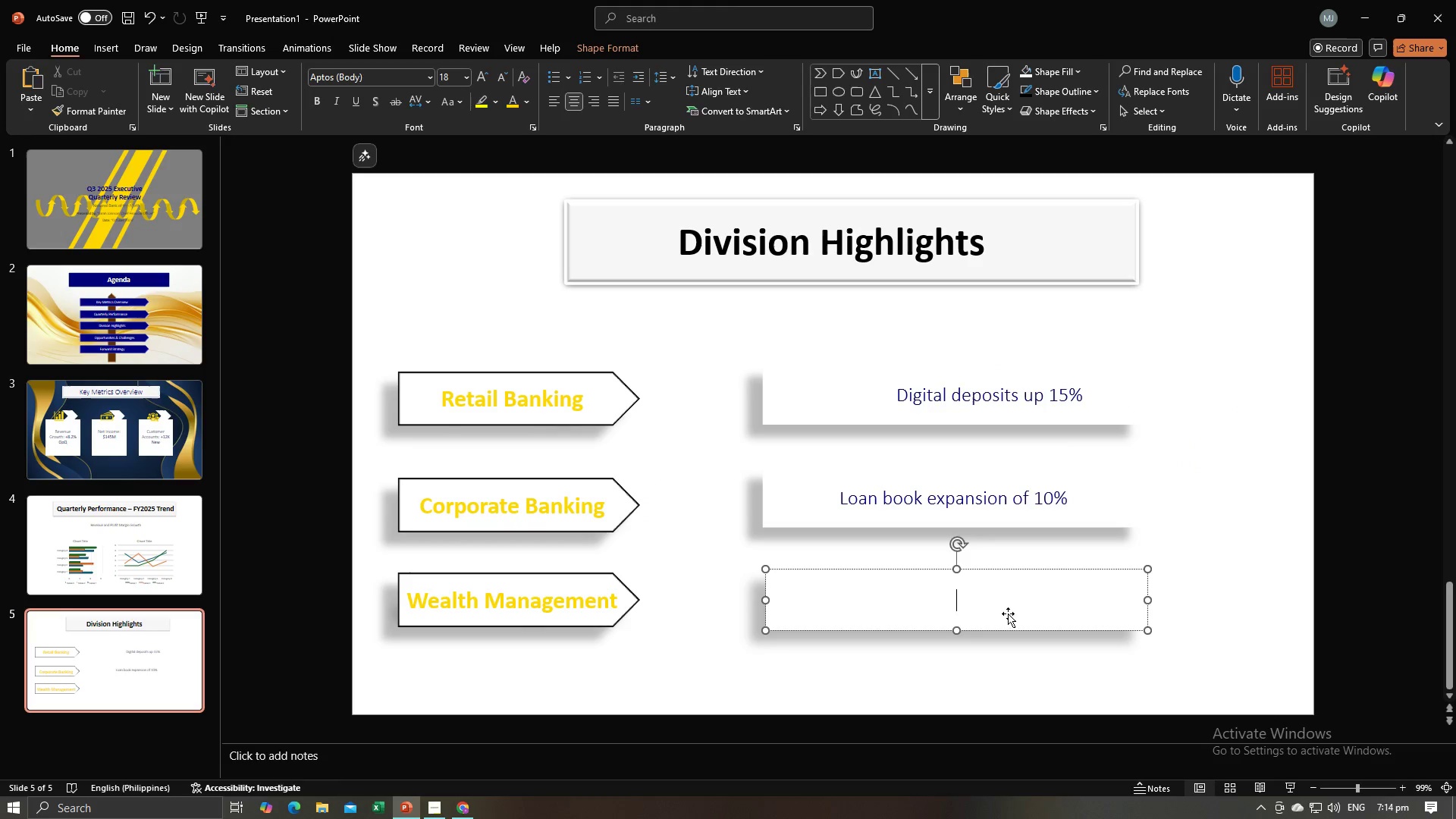 
key(Control+V)
 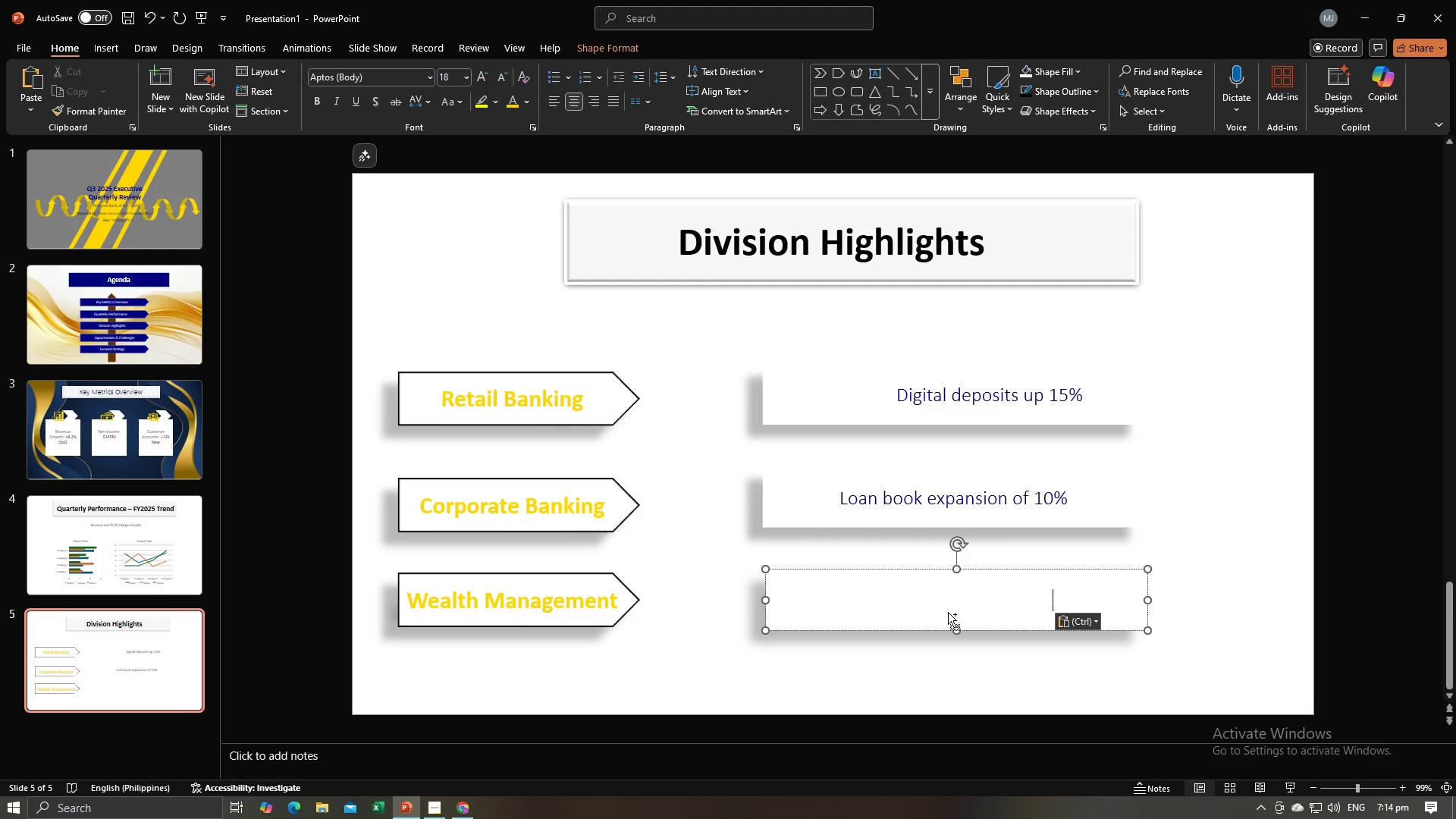 
key(Control+A)
 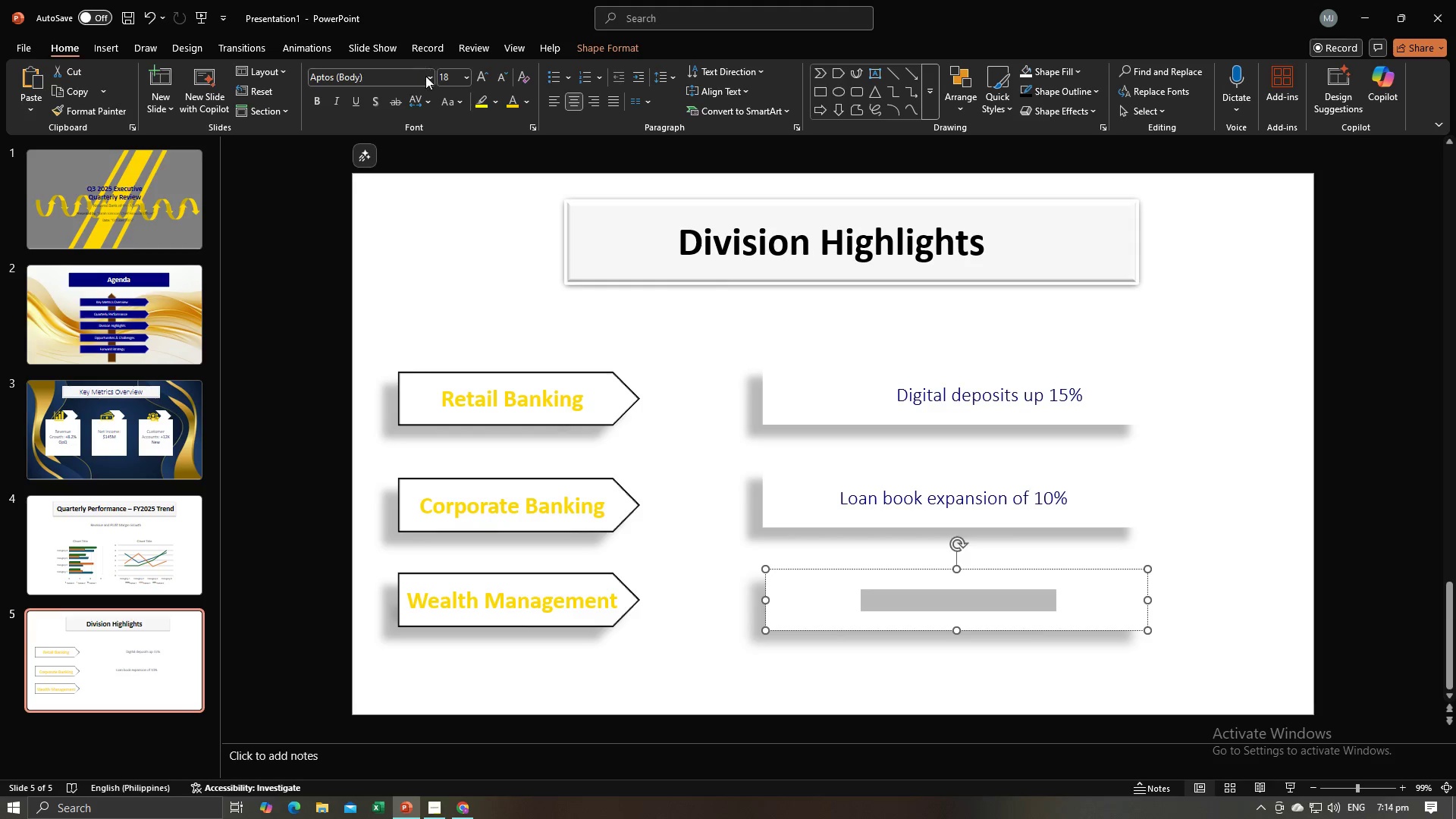 
left_click([427, 79])
 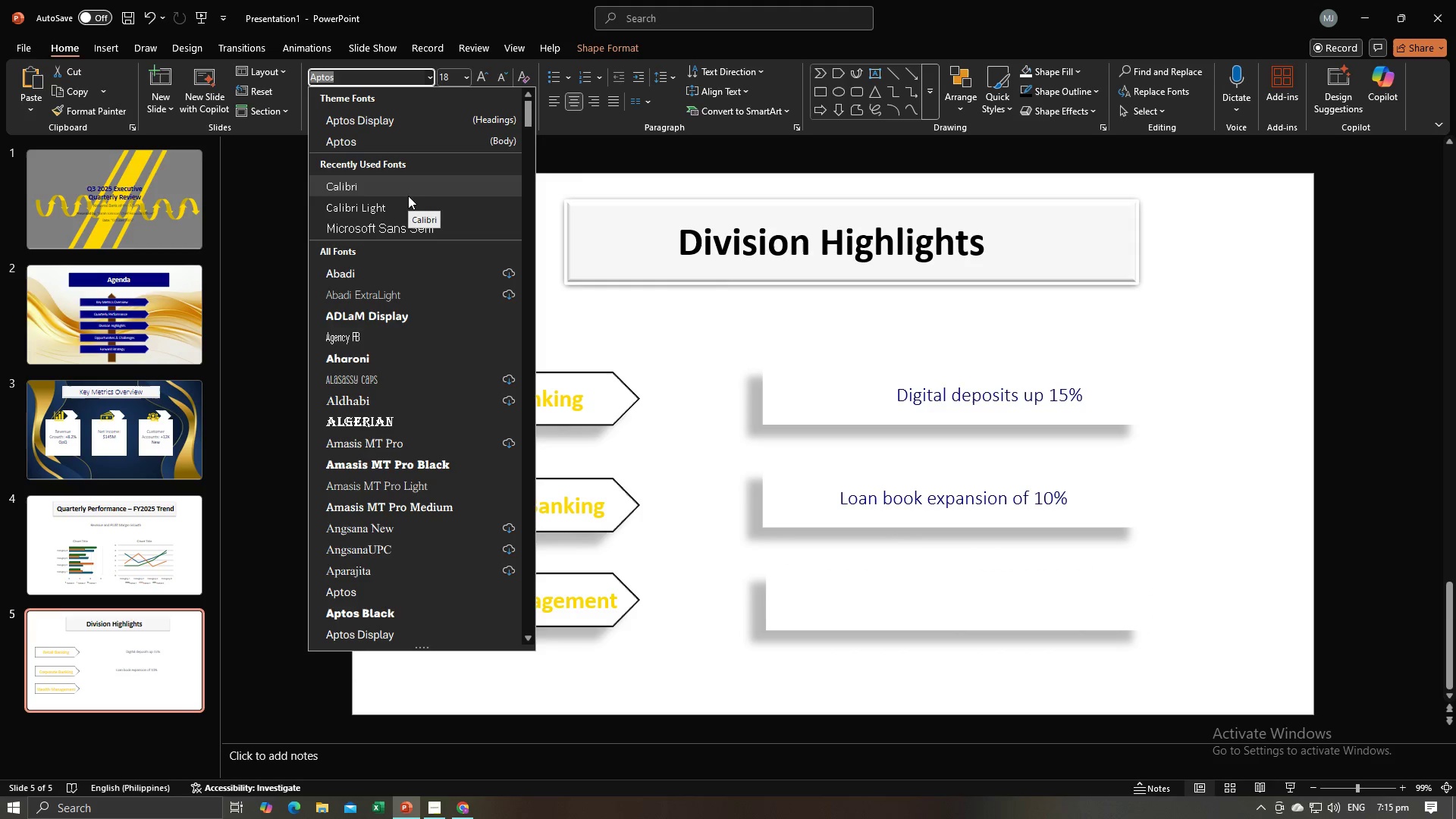 
left_click([408, 196])
 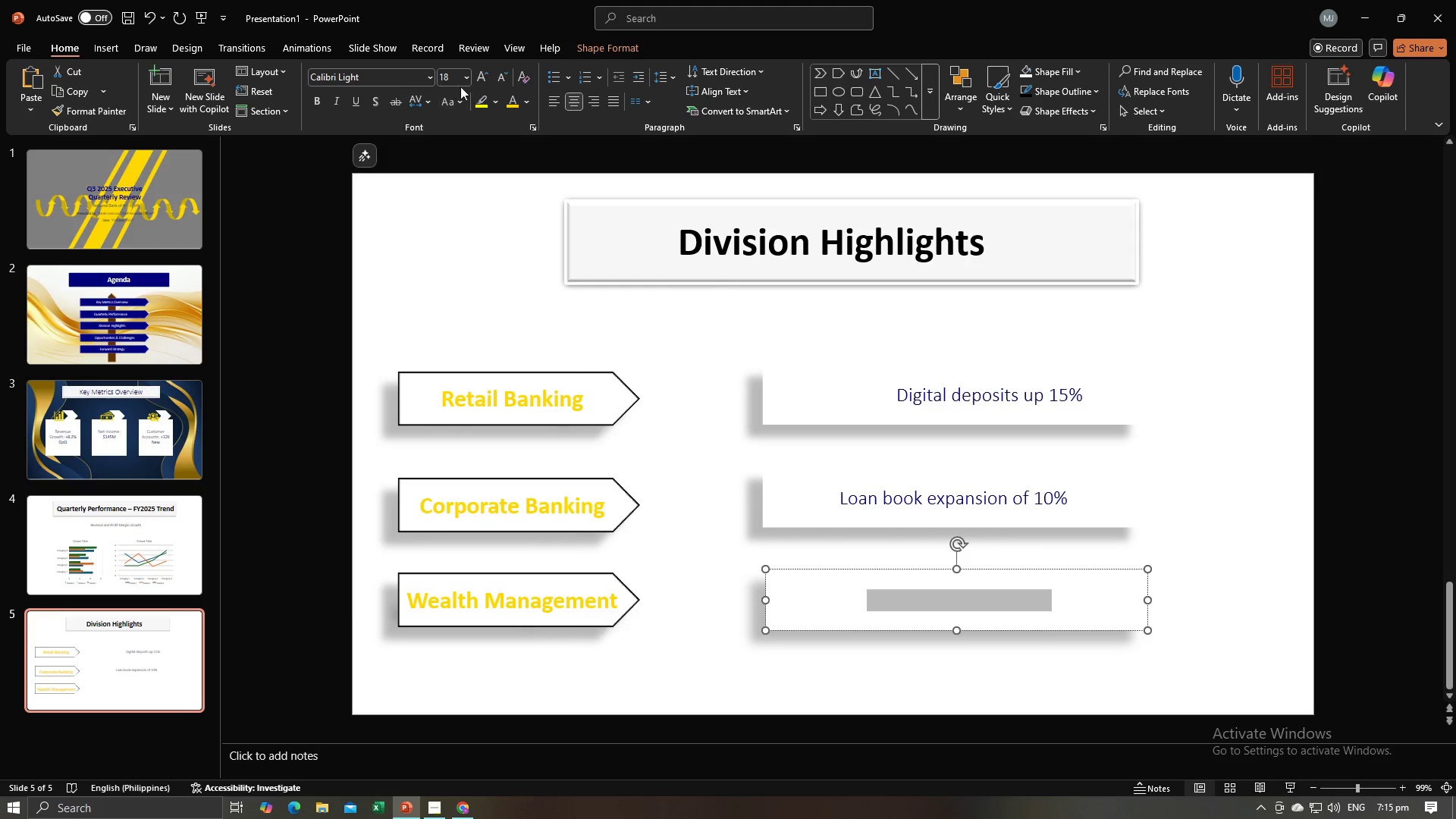 
left_click([464, 83])
 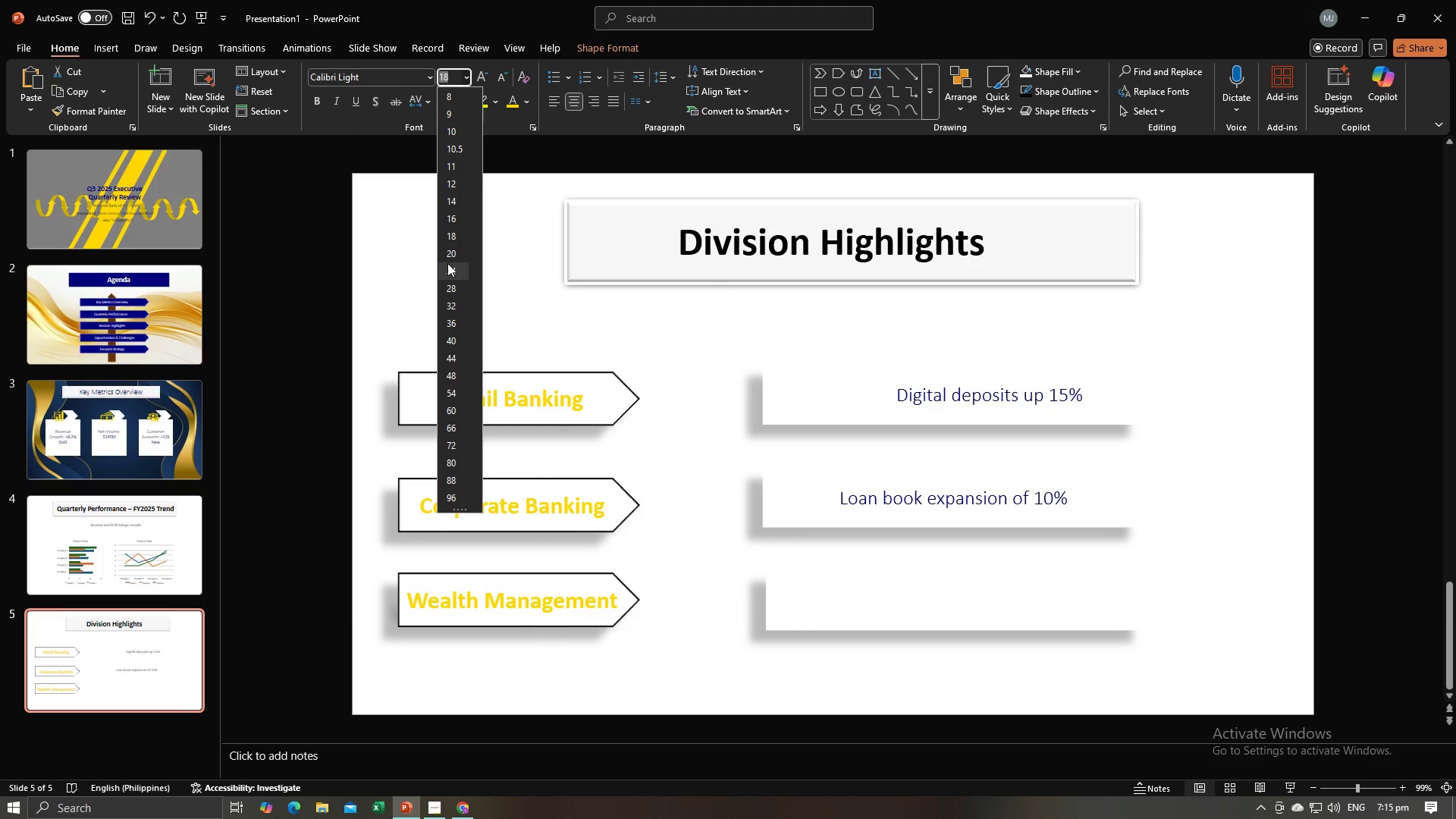 
left_click([450, 255])
 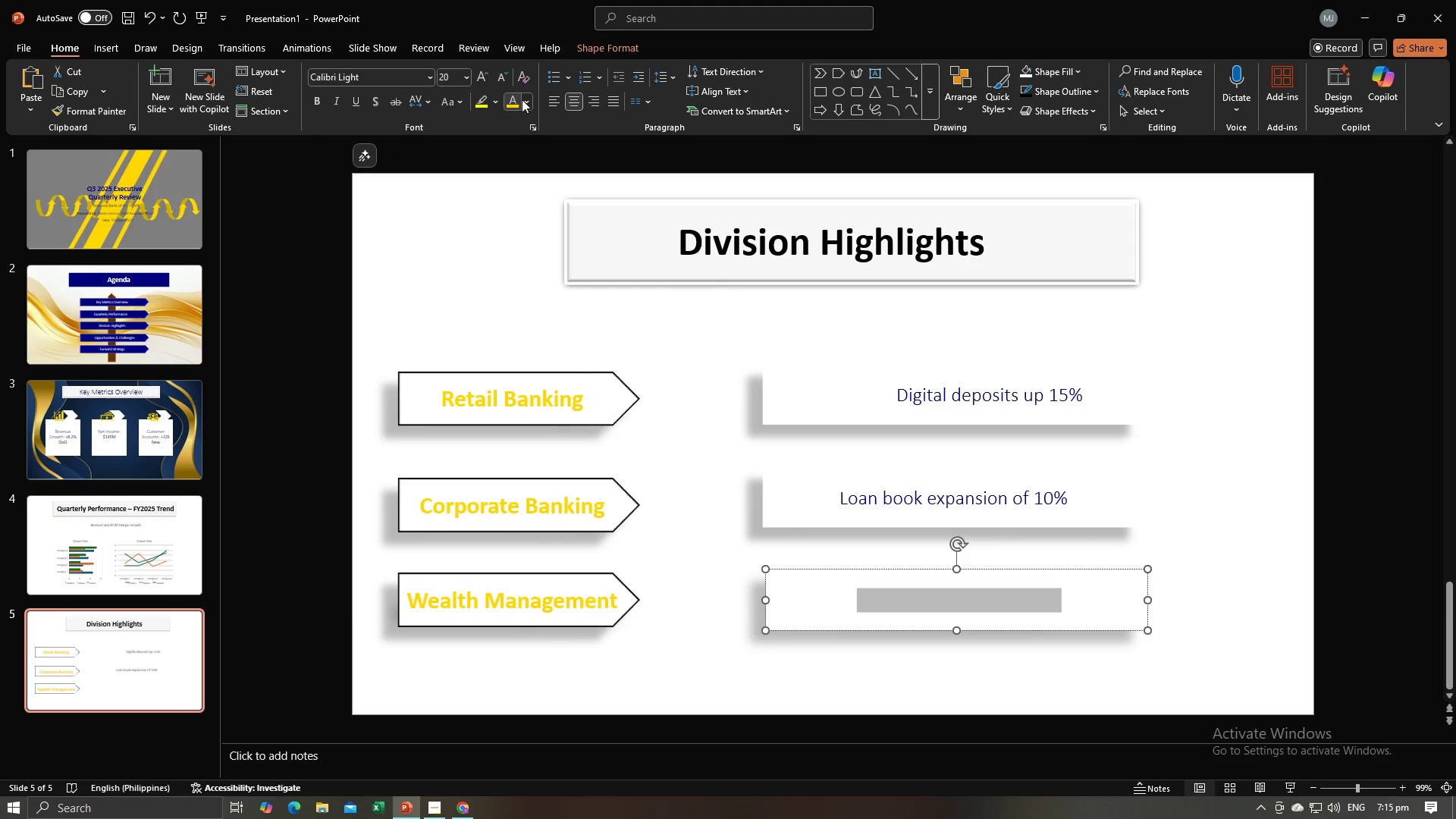 
left_click([524, 99])
 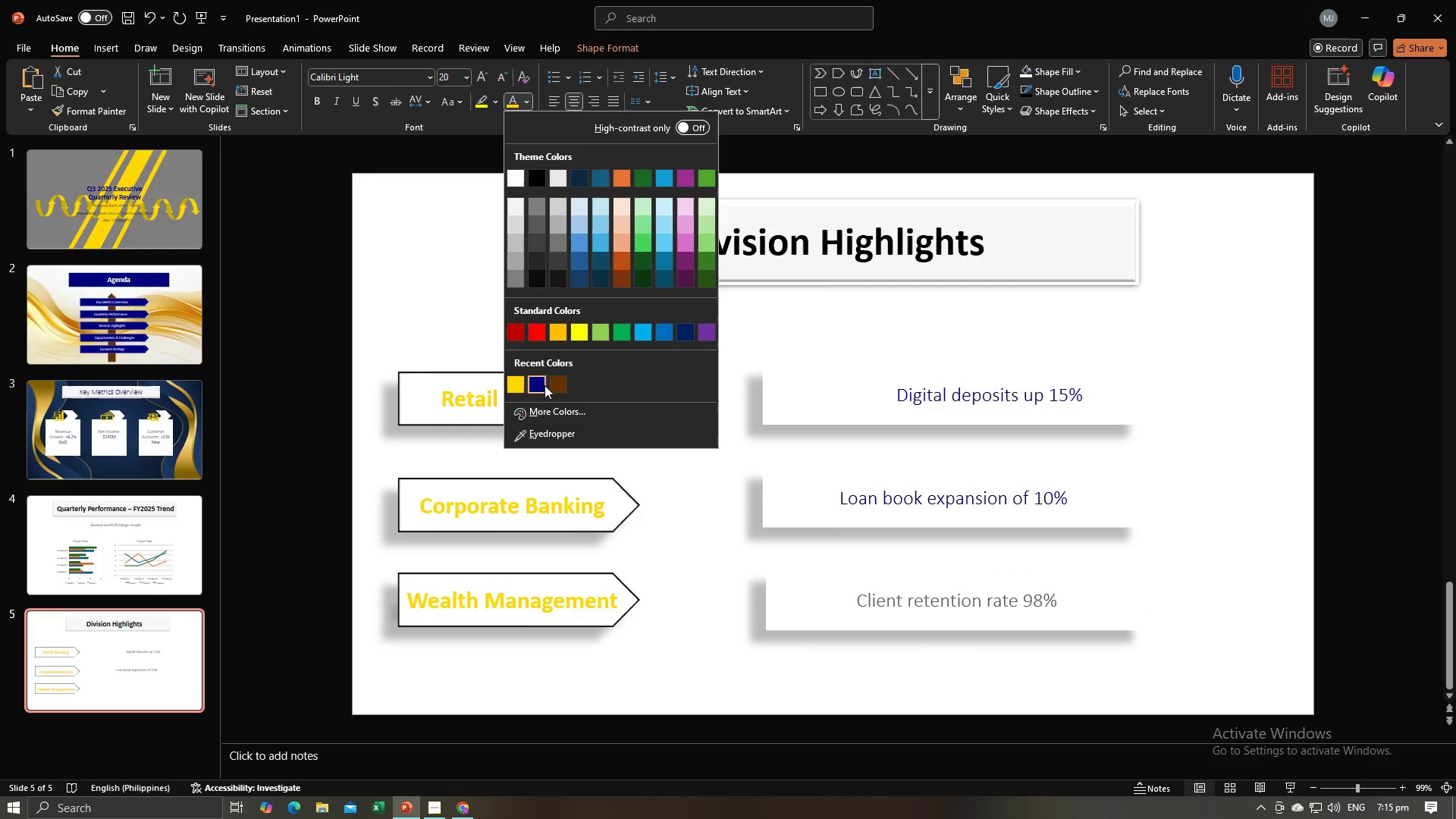 
left_click([544, 385])
 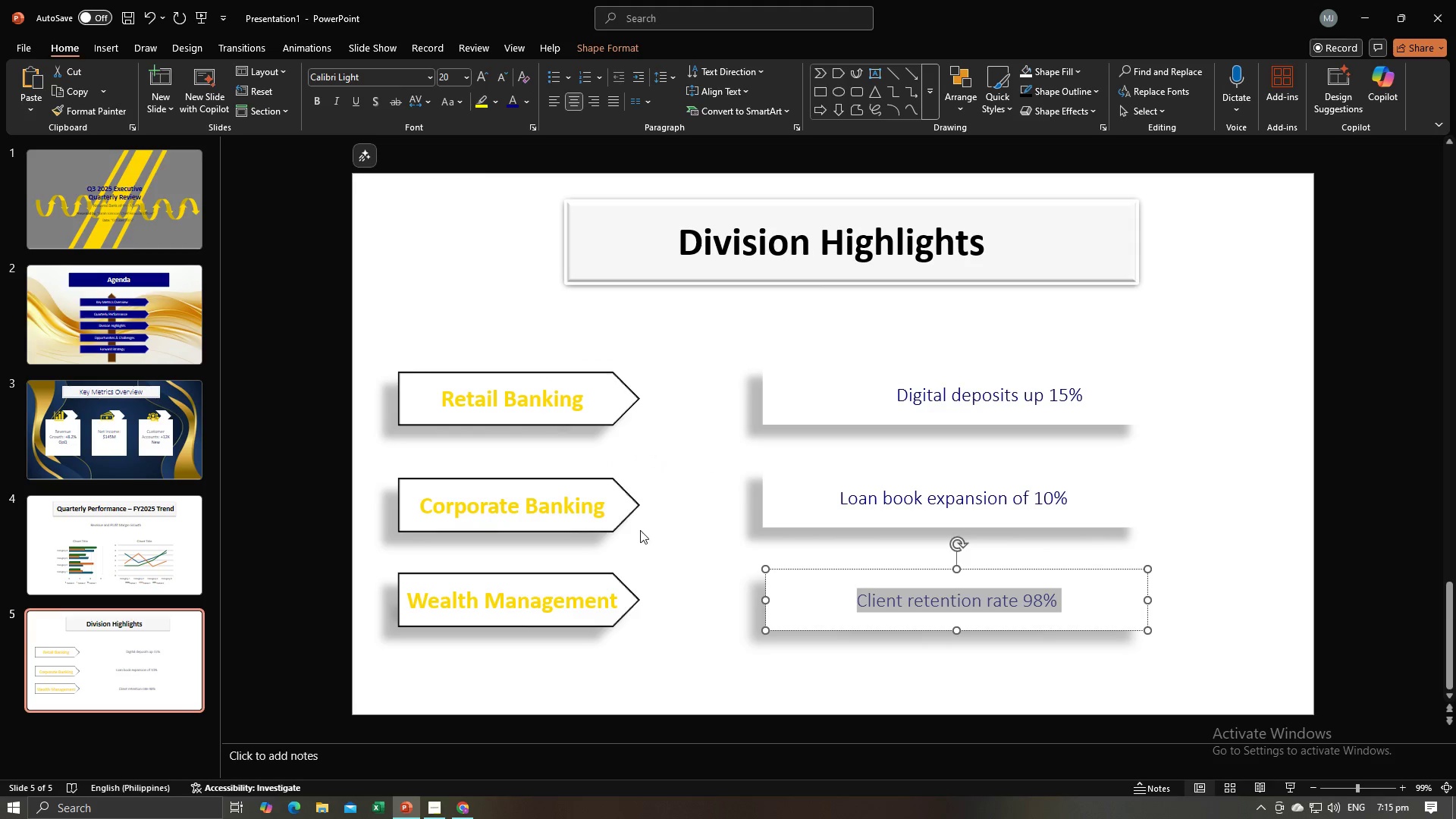 
left_click([621, 507])
 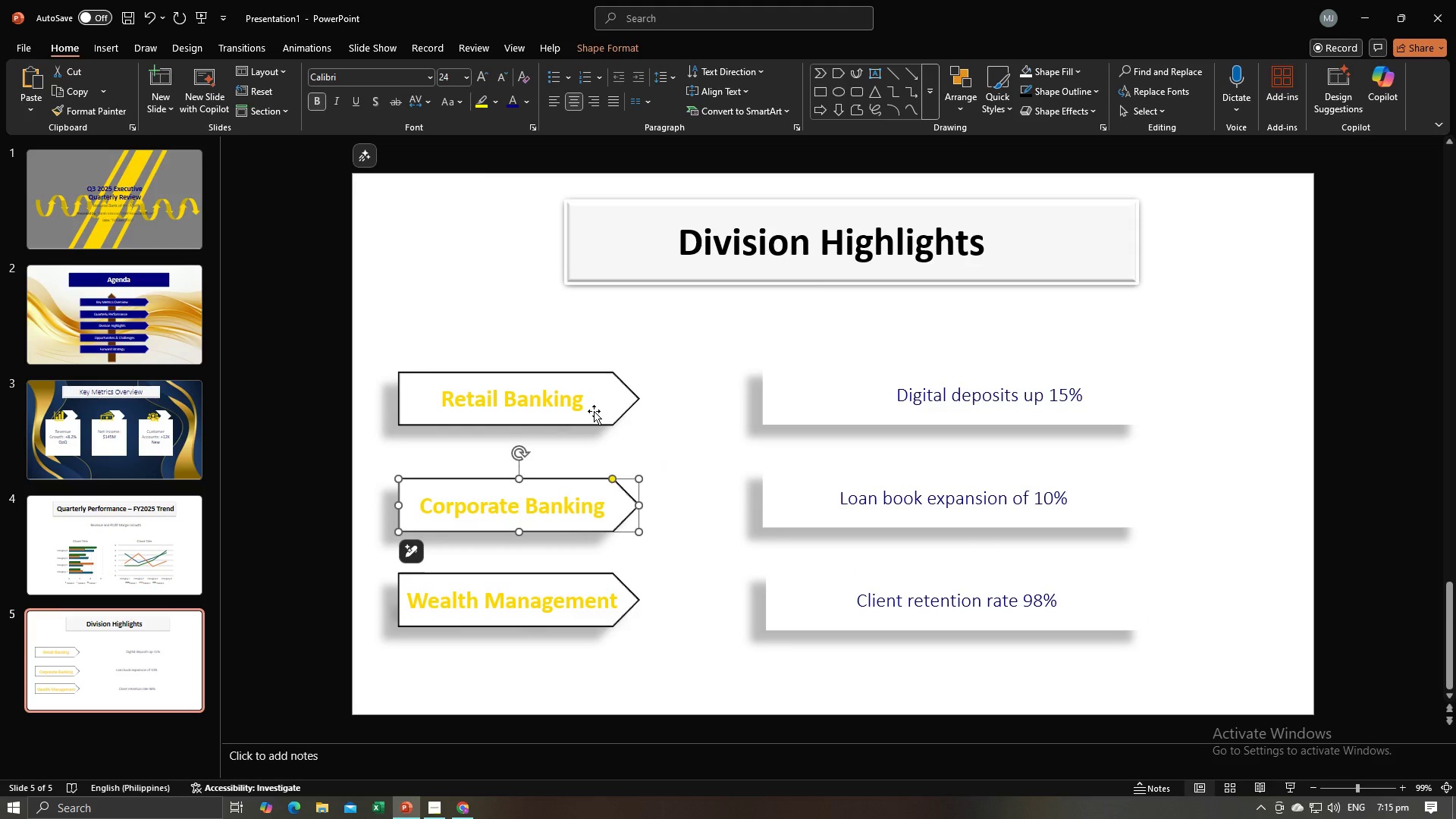 
hold_key(key=ControlLeft, duration=1.5)
left_click([603, 410])
 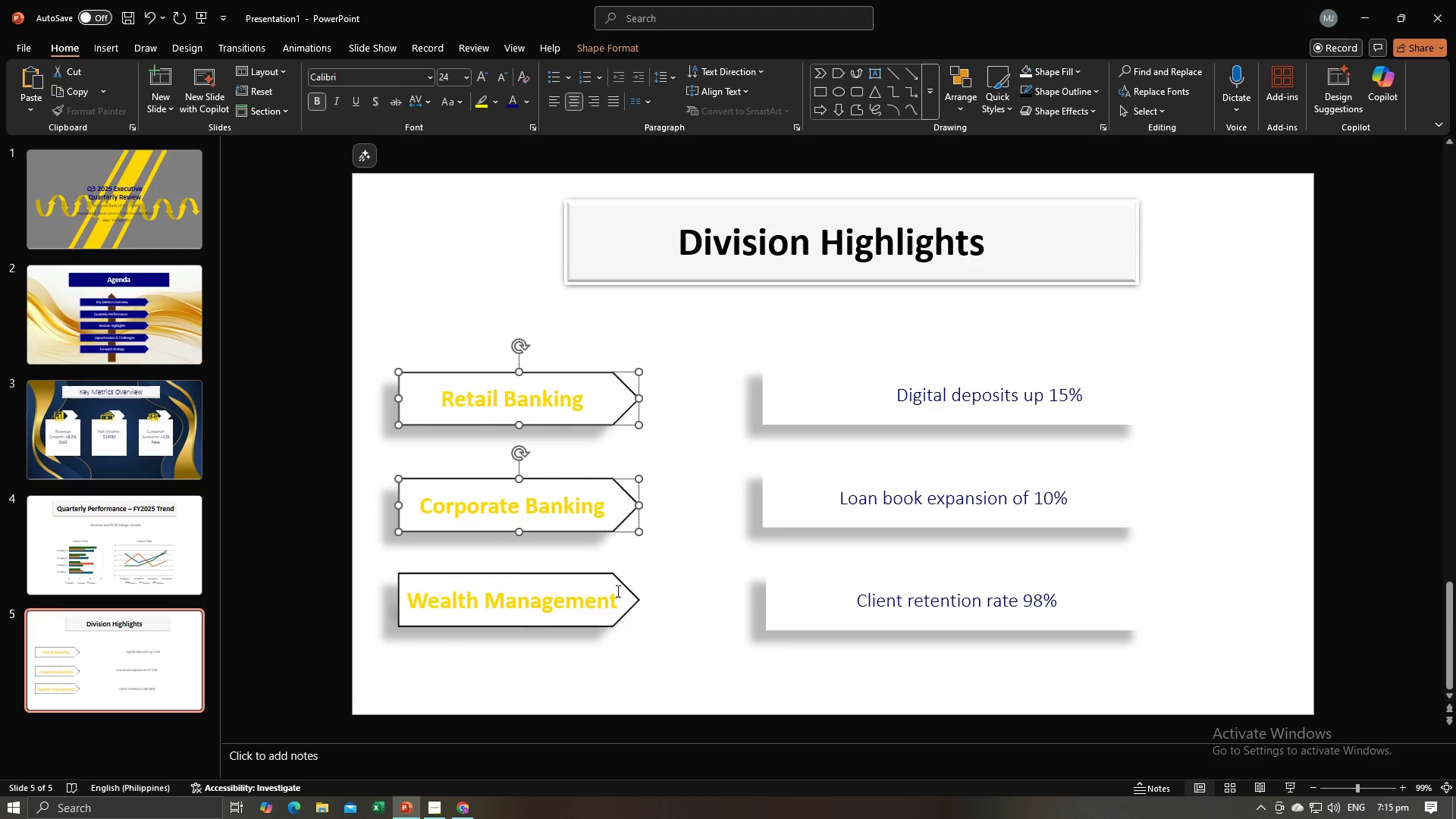 
left_click([617, 591])
 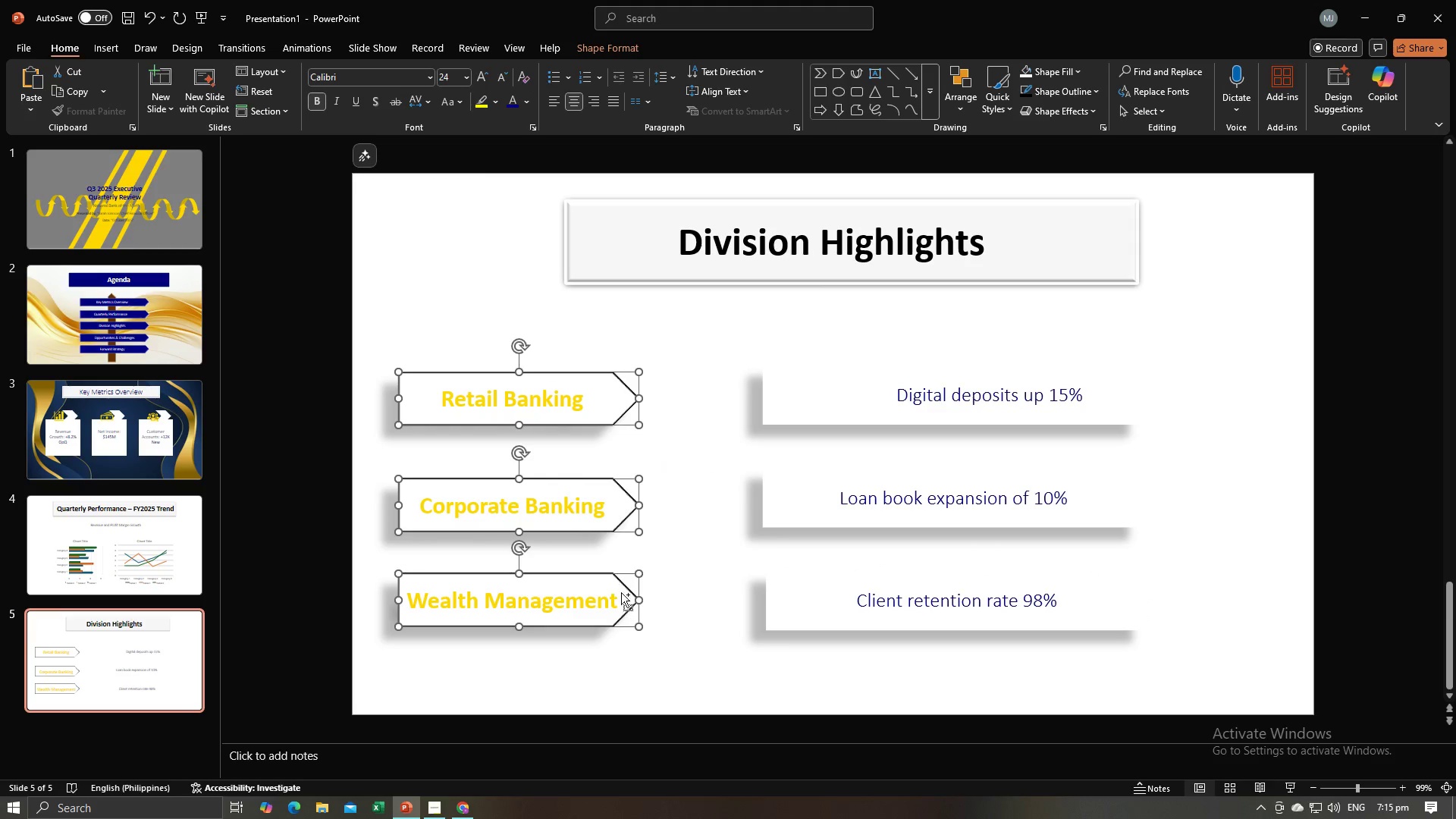 
key(Control+ControlLeft)
 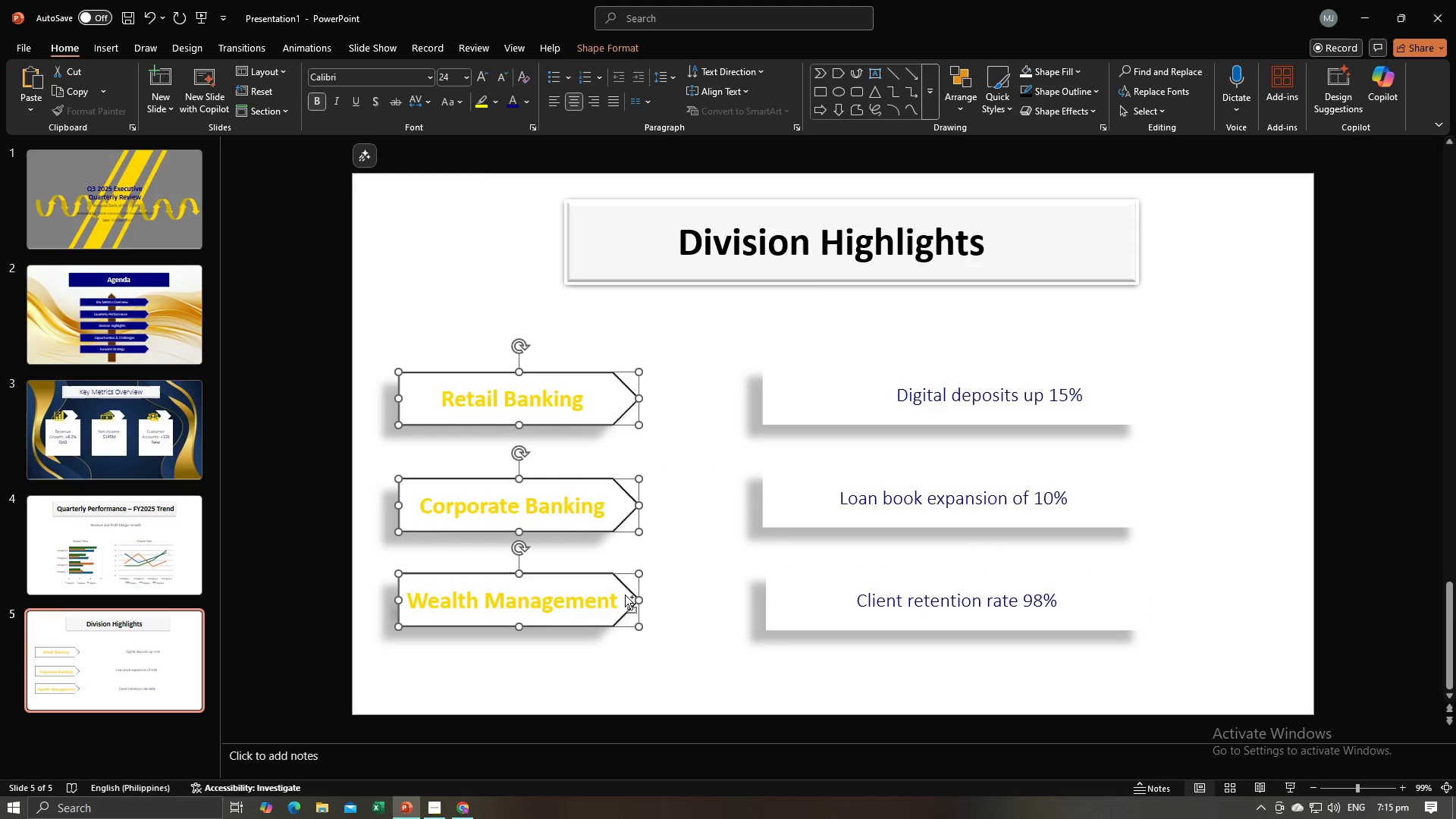 
key(Control+ControlLeft)
 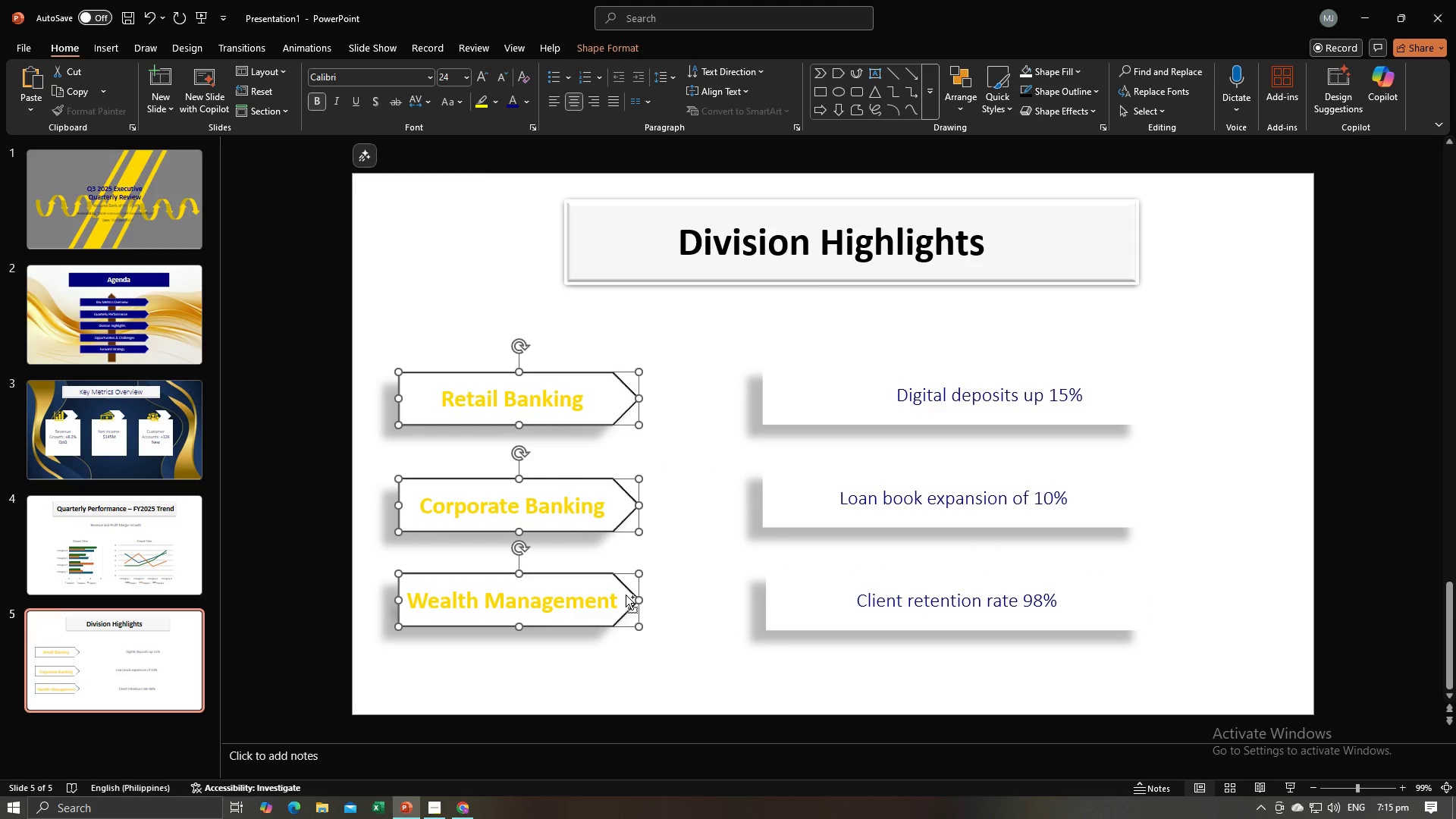 
key(Control+ControlLeft)
 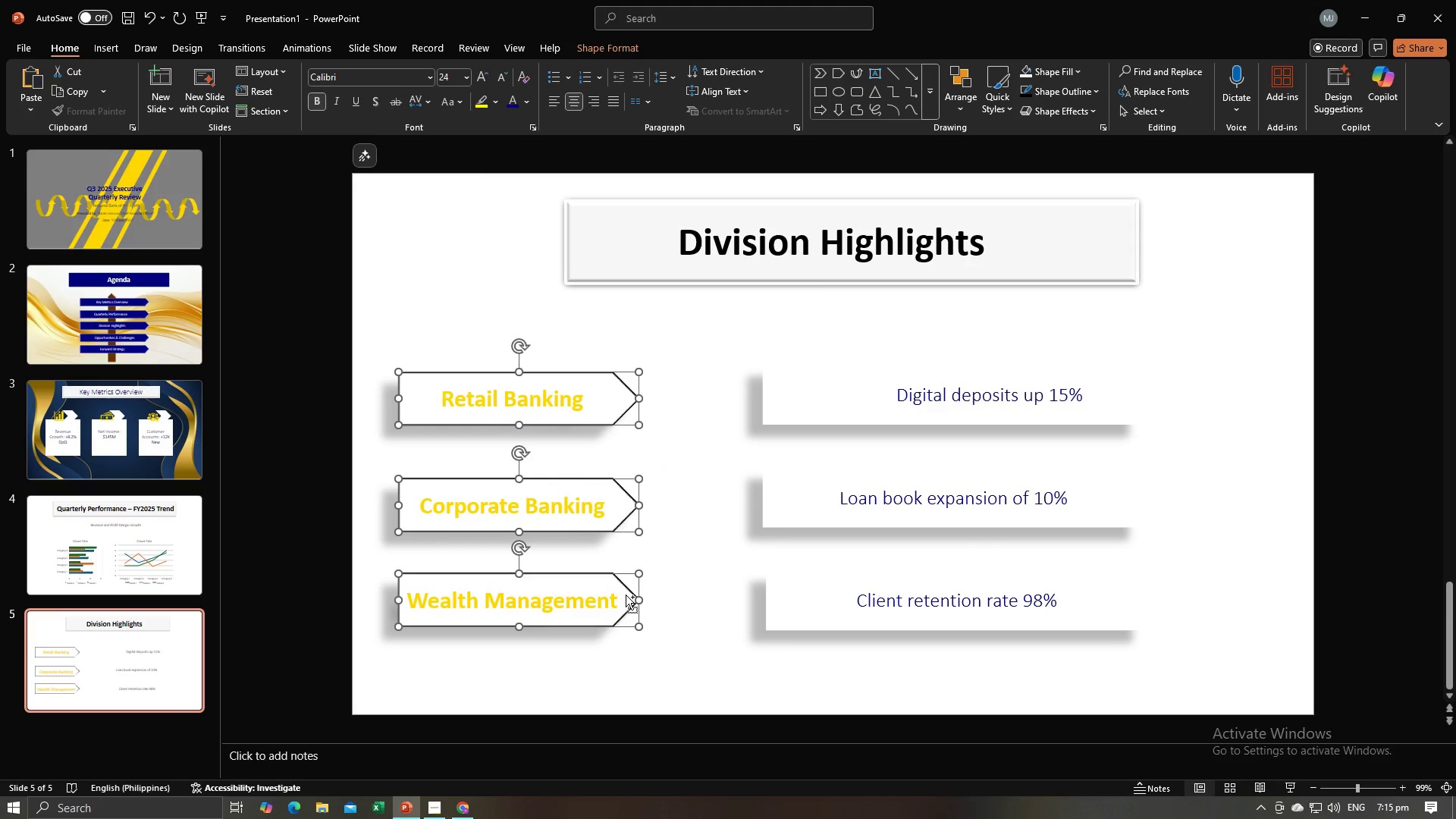 
key(Control+ControlLeft)
 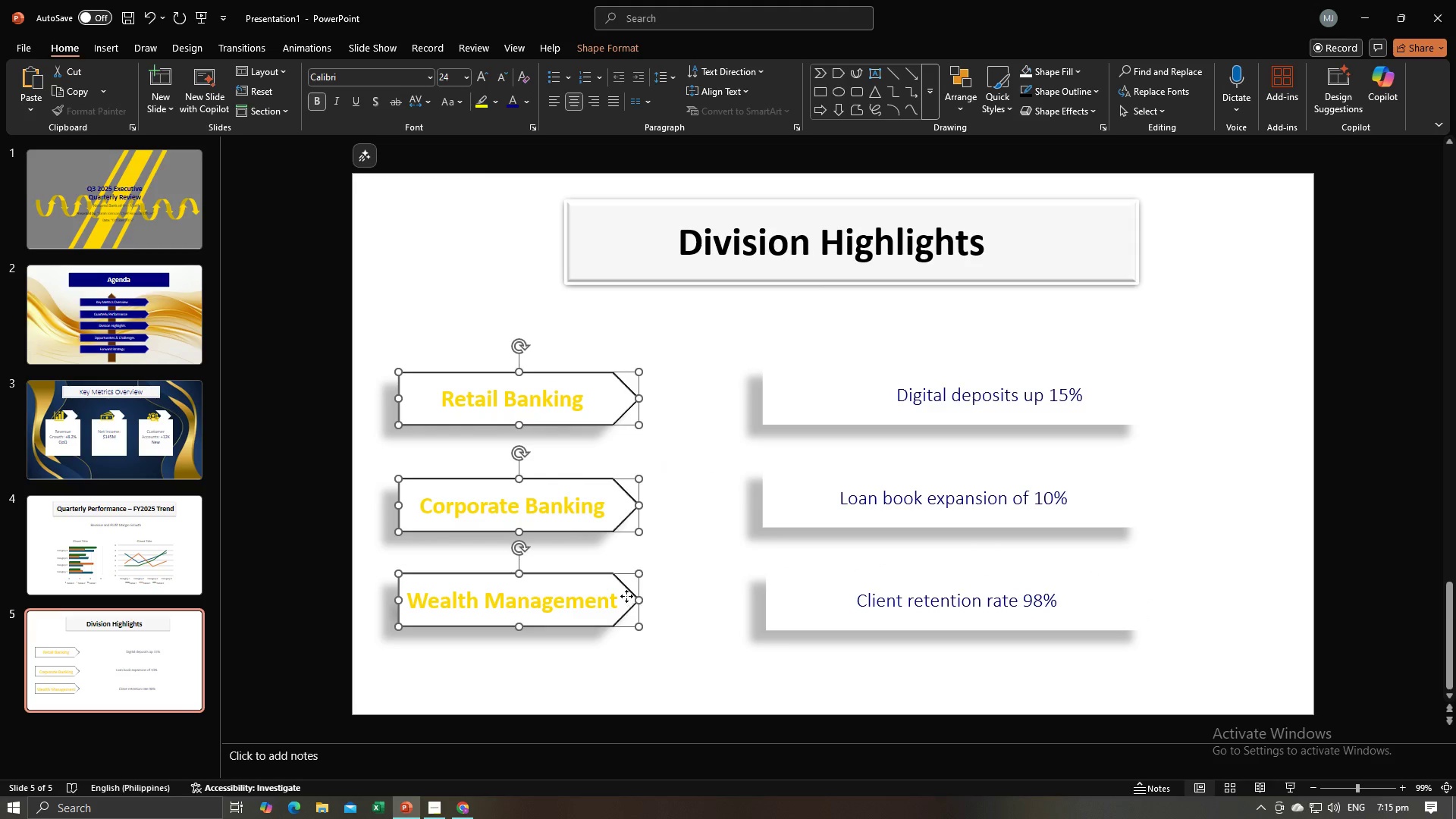 
left_click_drag(start_coordinate=[626, 596], to_coordinate=[686, 598])
 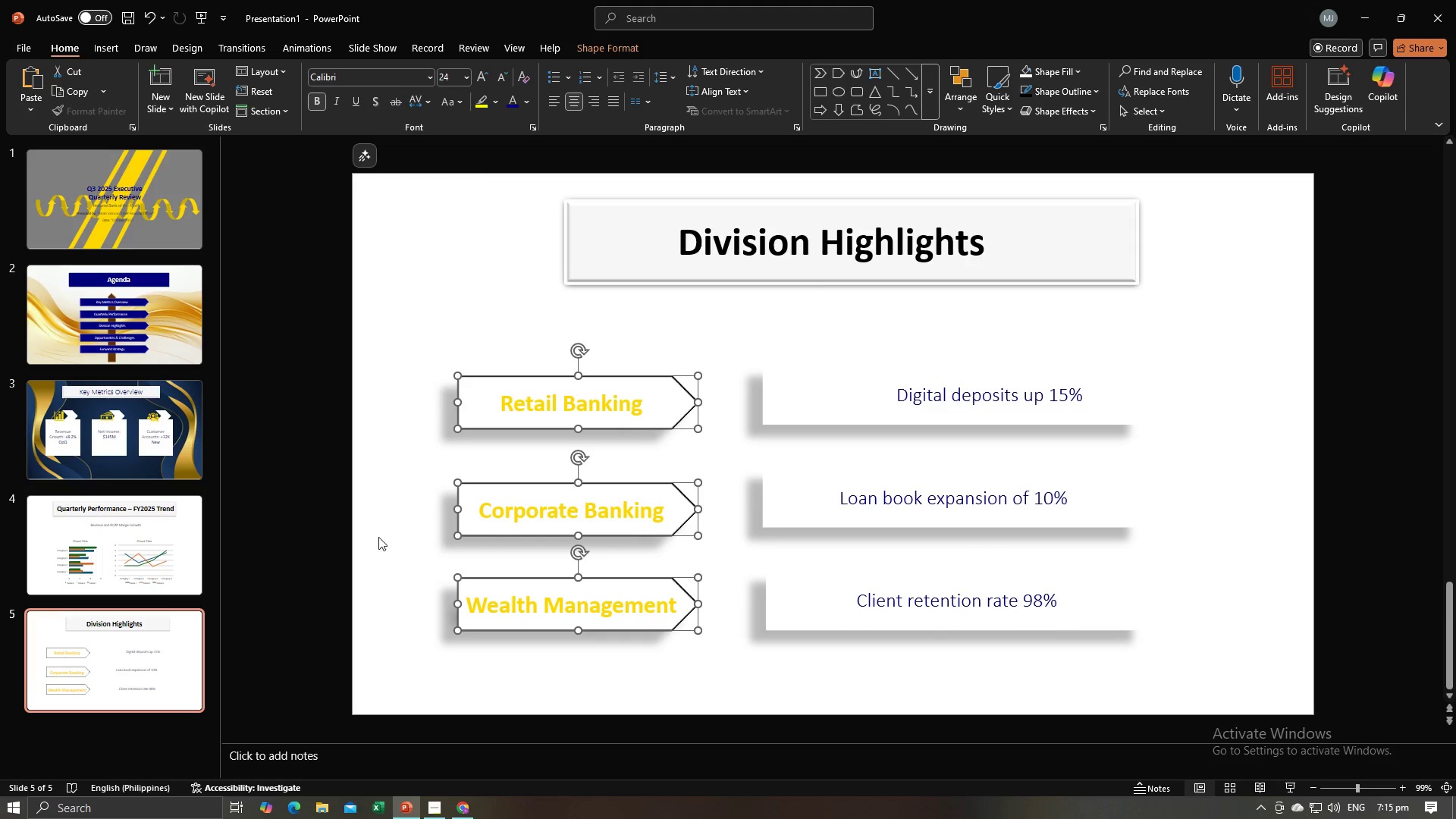 
left_click([314, 524])
 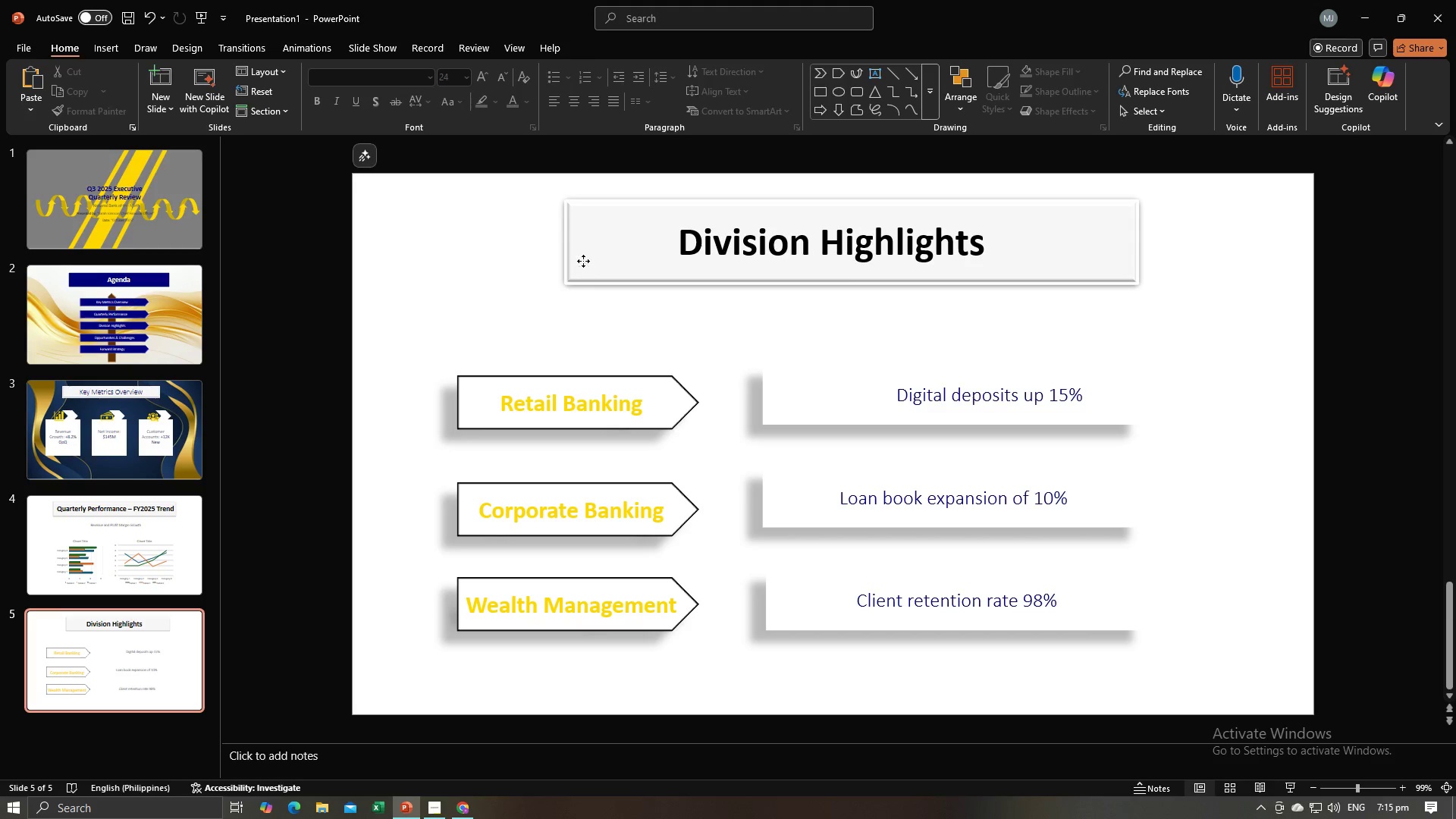 
left_click([583, 261])
 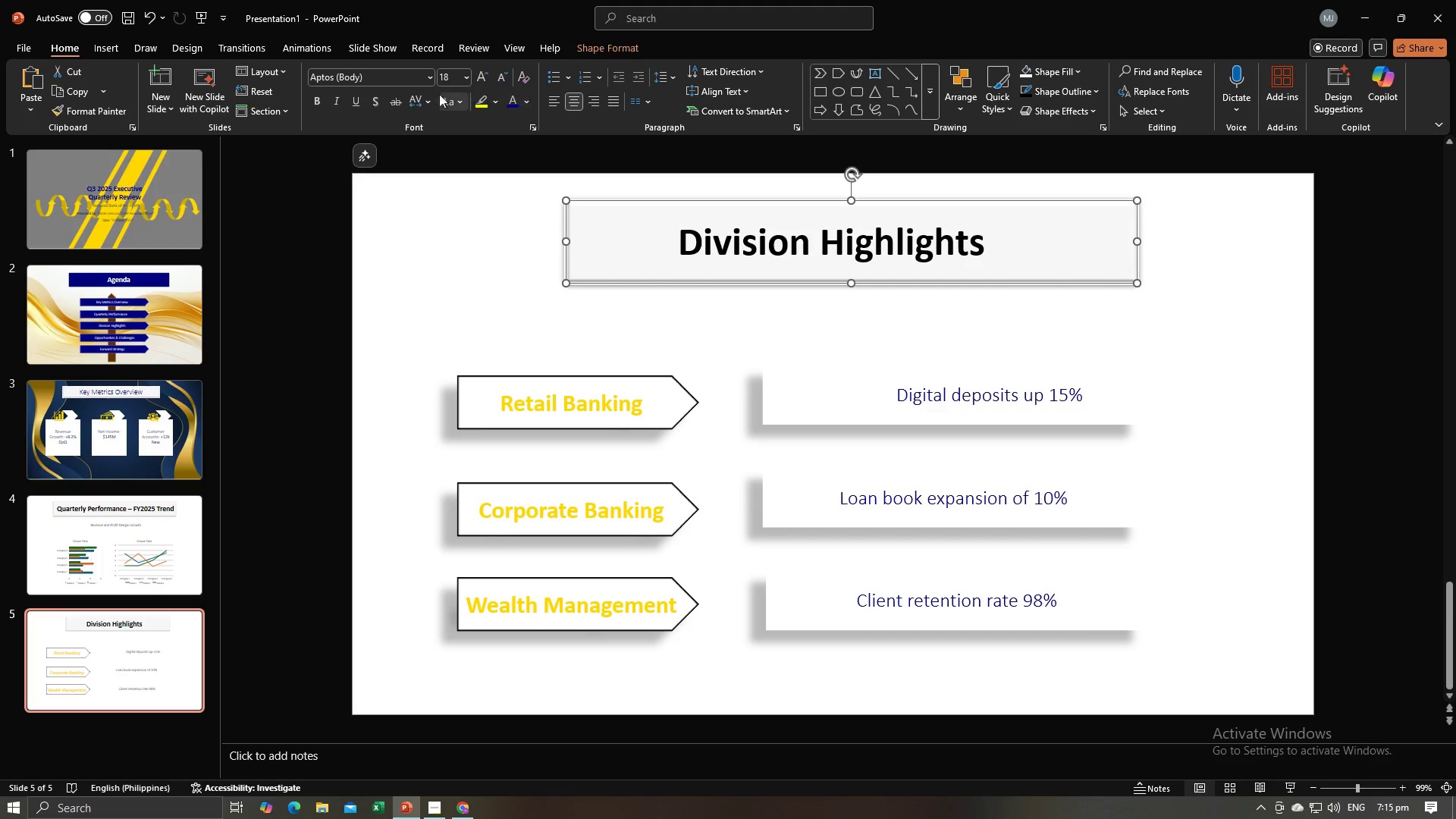 
wait(5.03)
 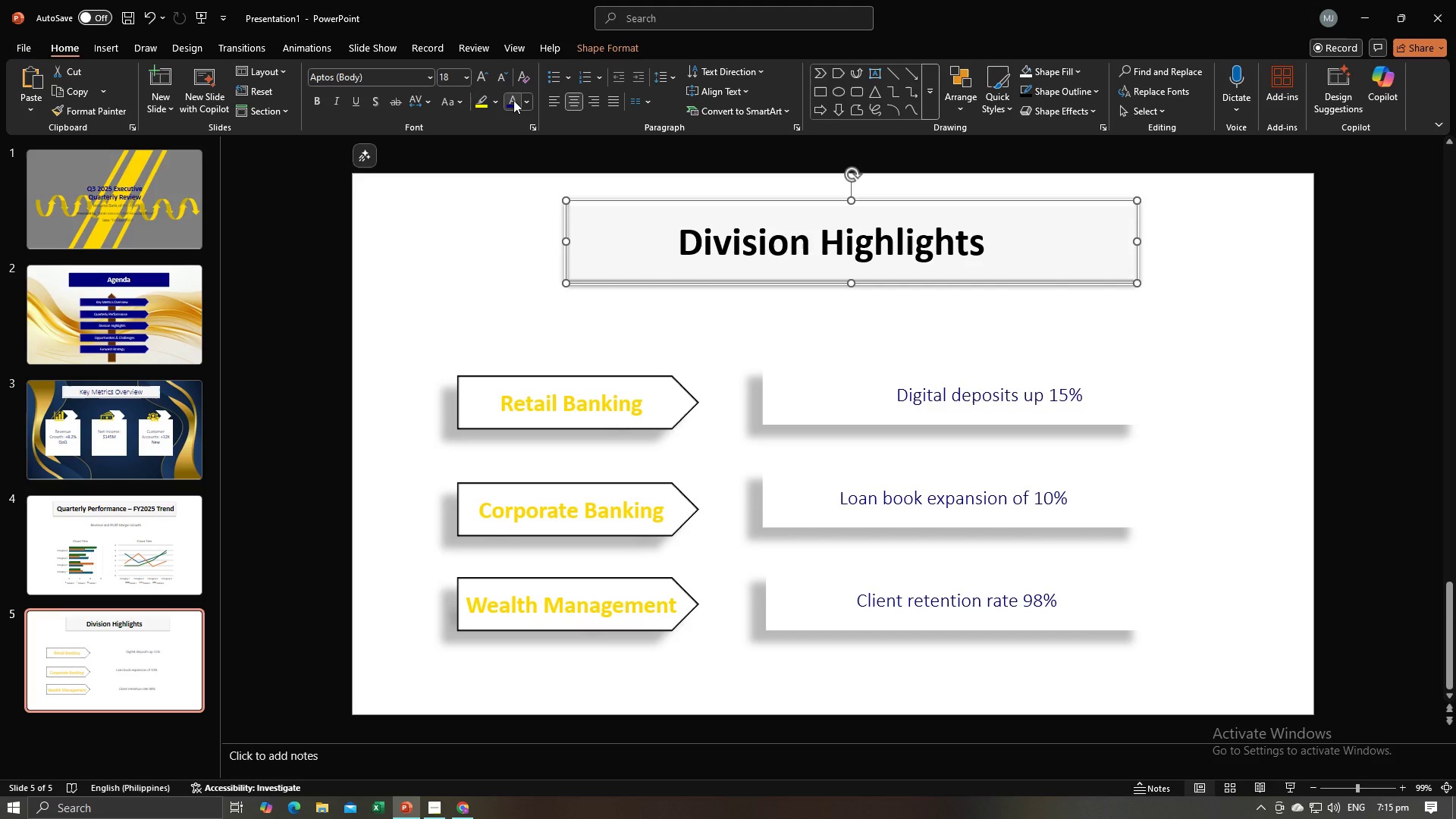 
left_click([97, 42])
 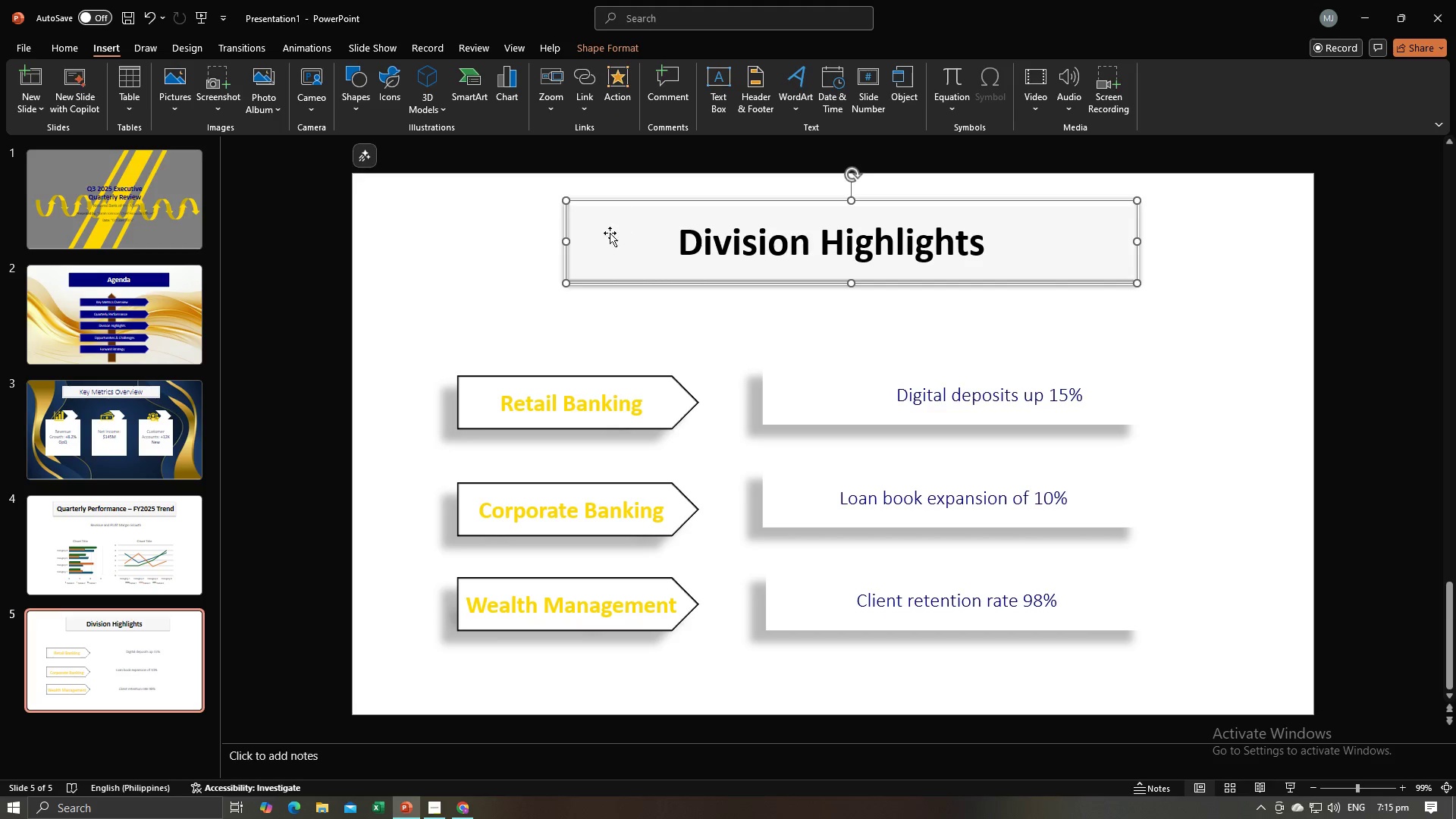 
double_click([606, 236])
 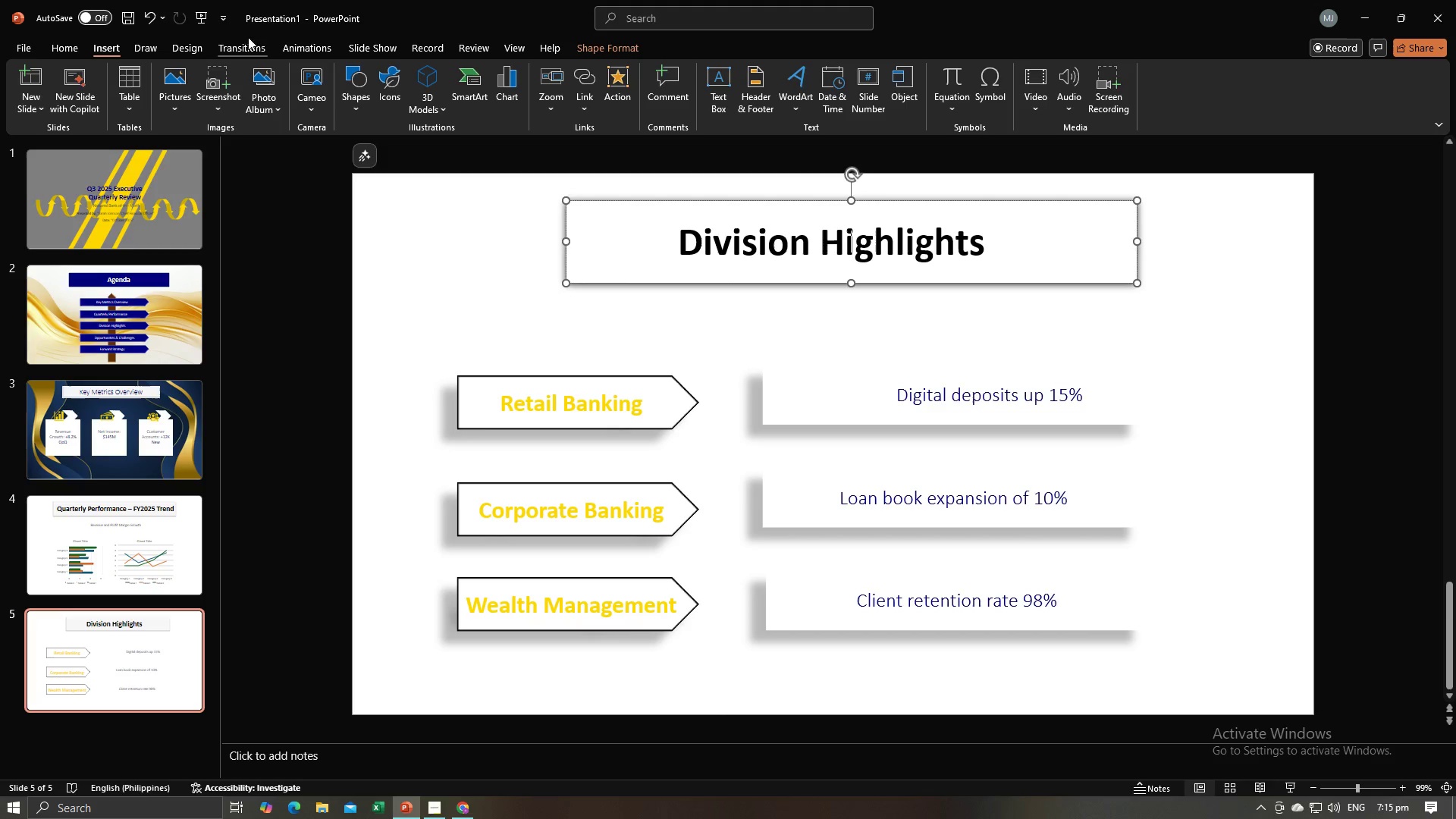 
wait(5.76)
 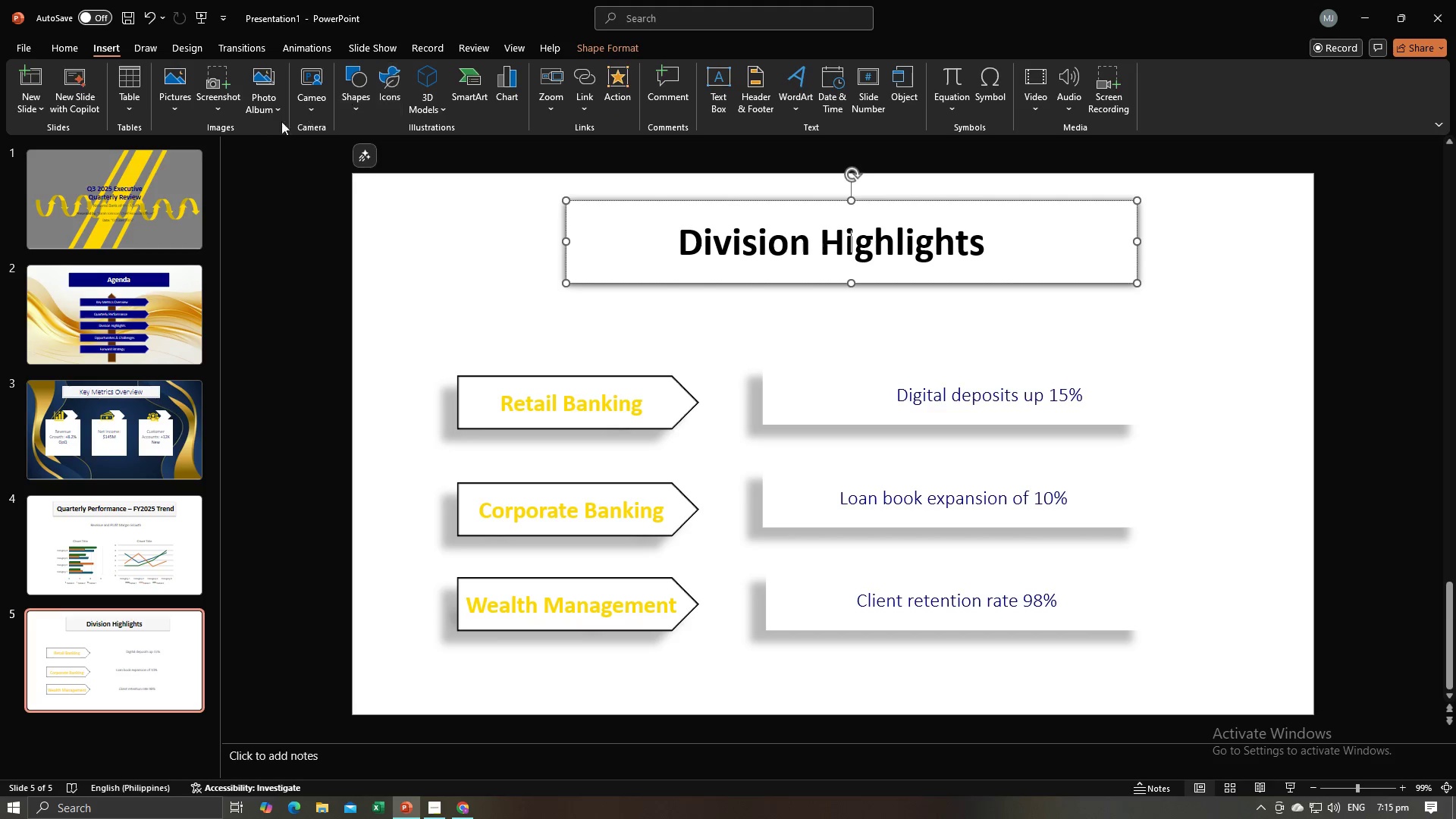 
left_click([59, 44])
 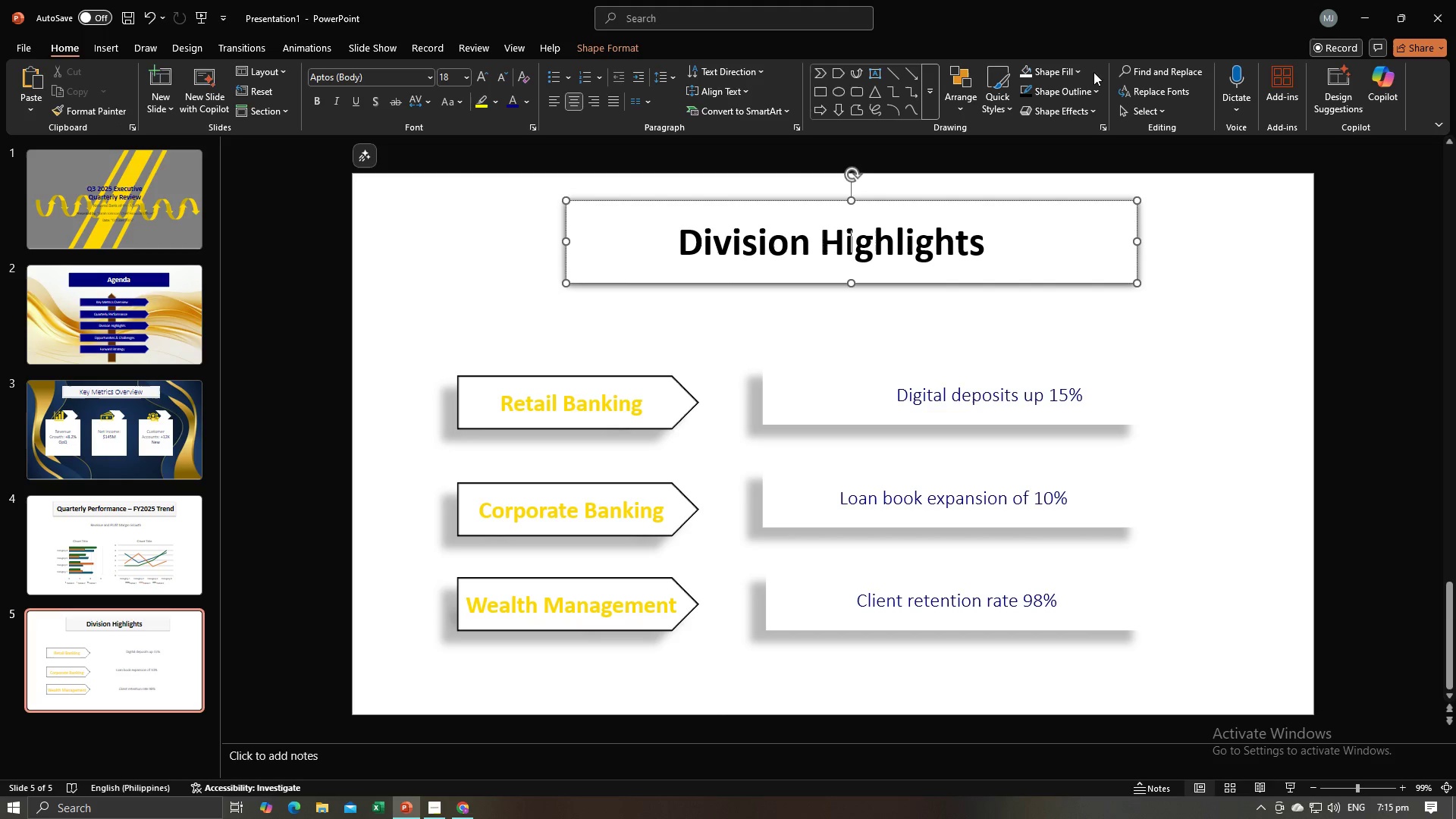 
left_click([1081, 73])
 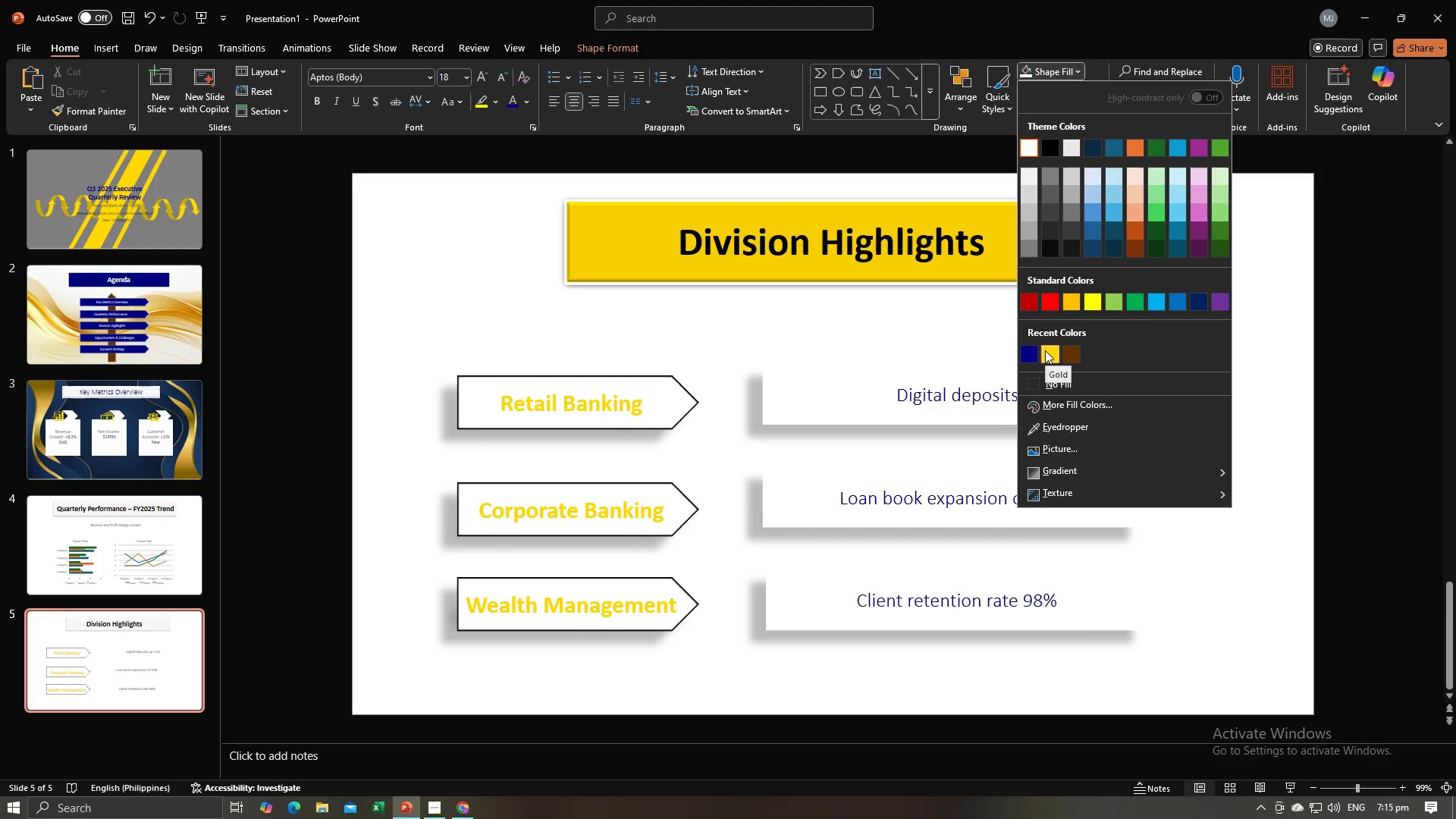 
left_click([1045, 350])
 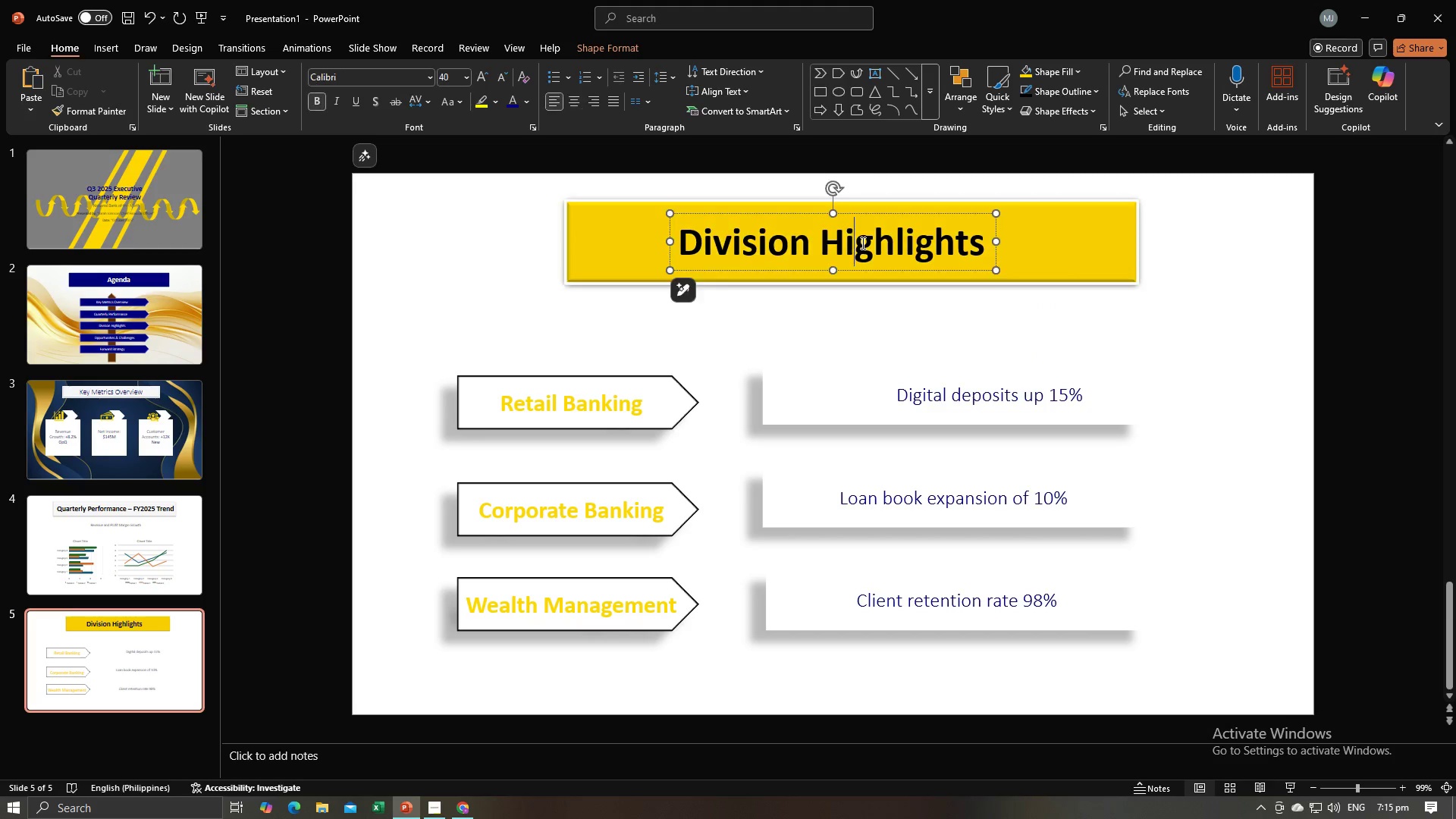 
double_click([861, 243])
 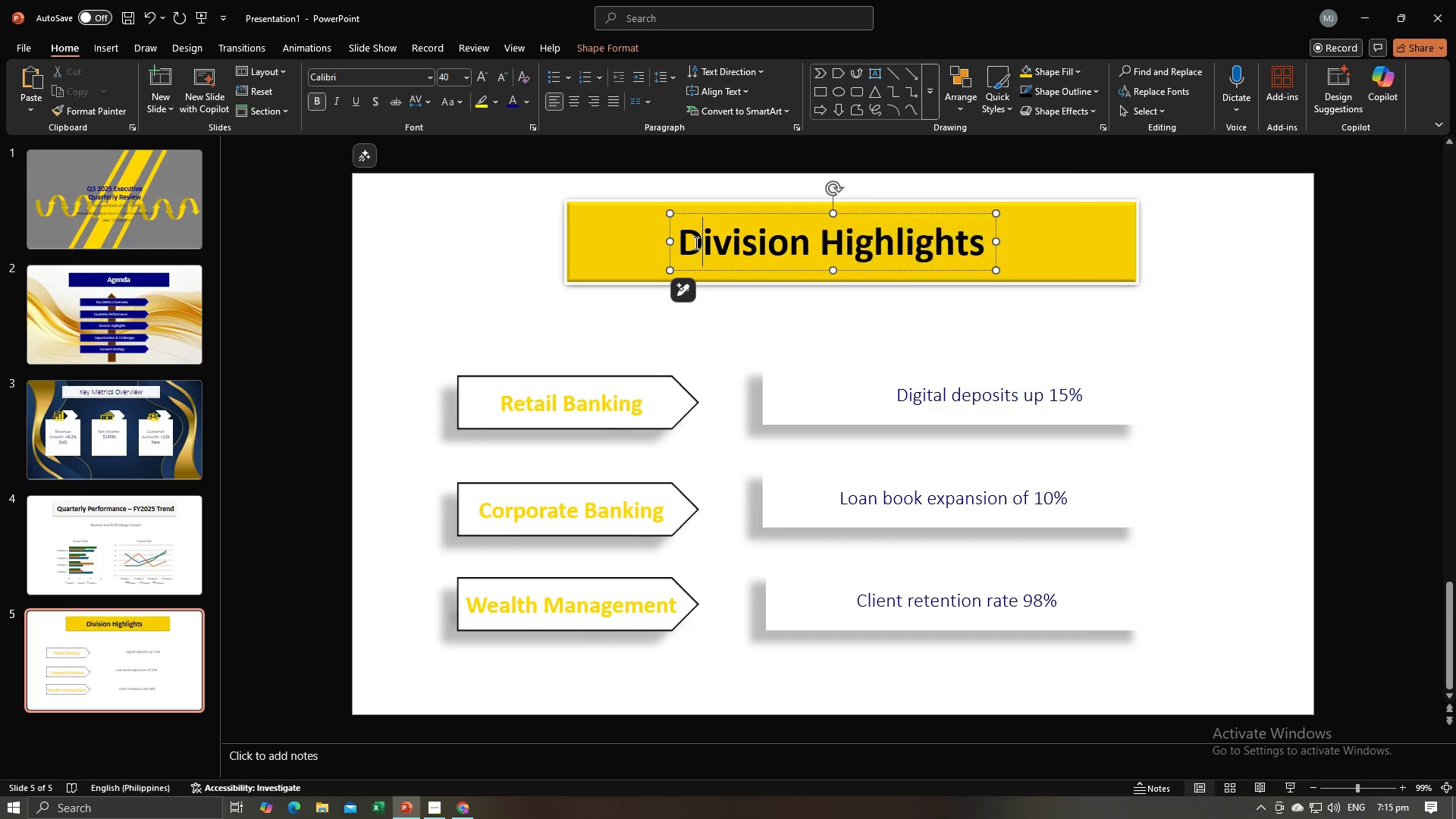 
left_click([695, 243])
 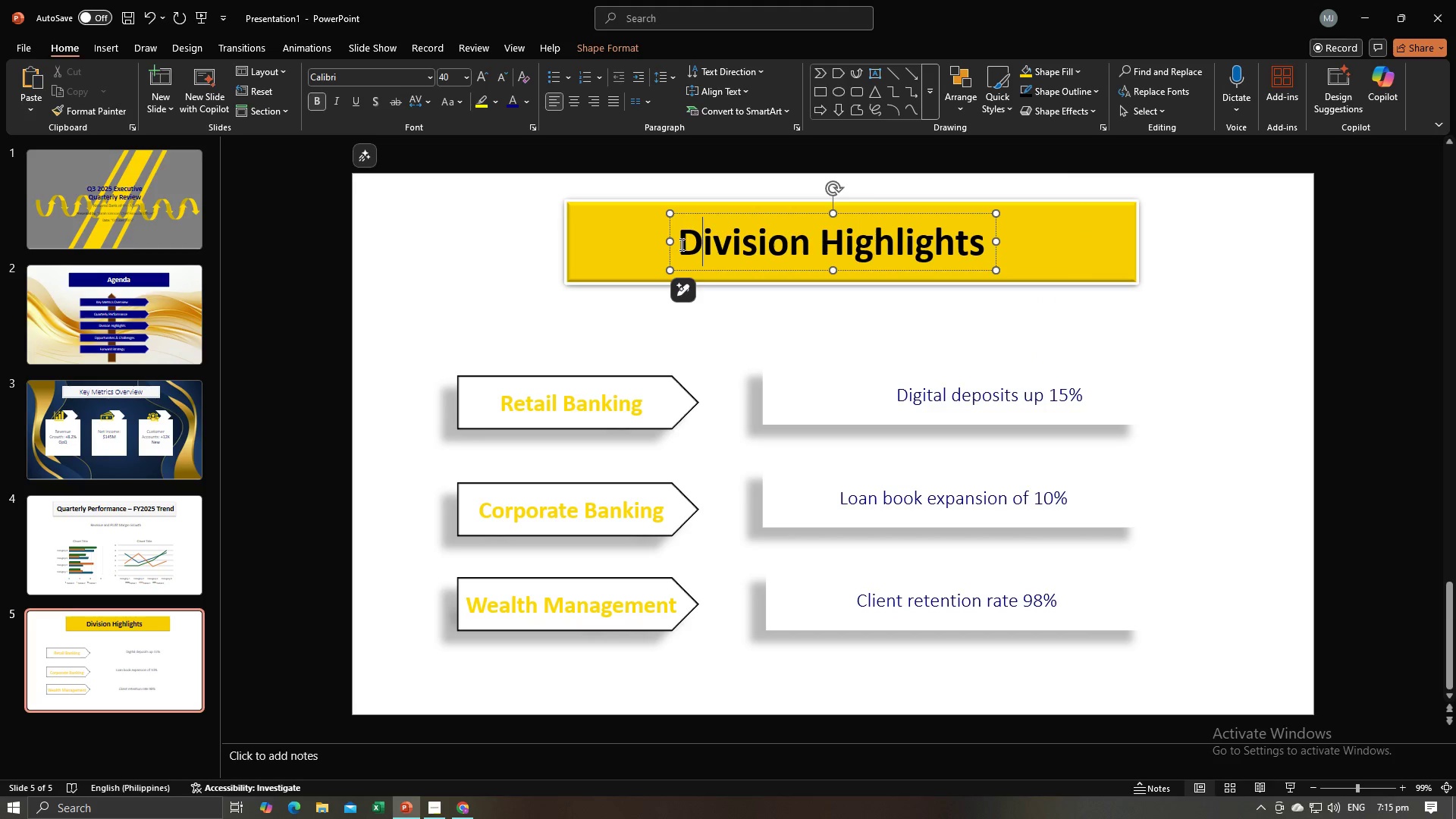 
left_click_drag(start_coordinate=[680, 244], to_coordinate=[989, 249])
 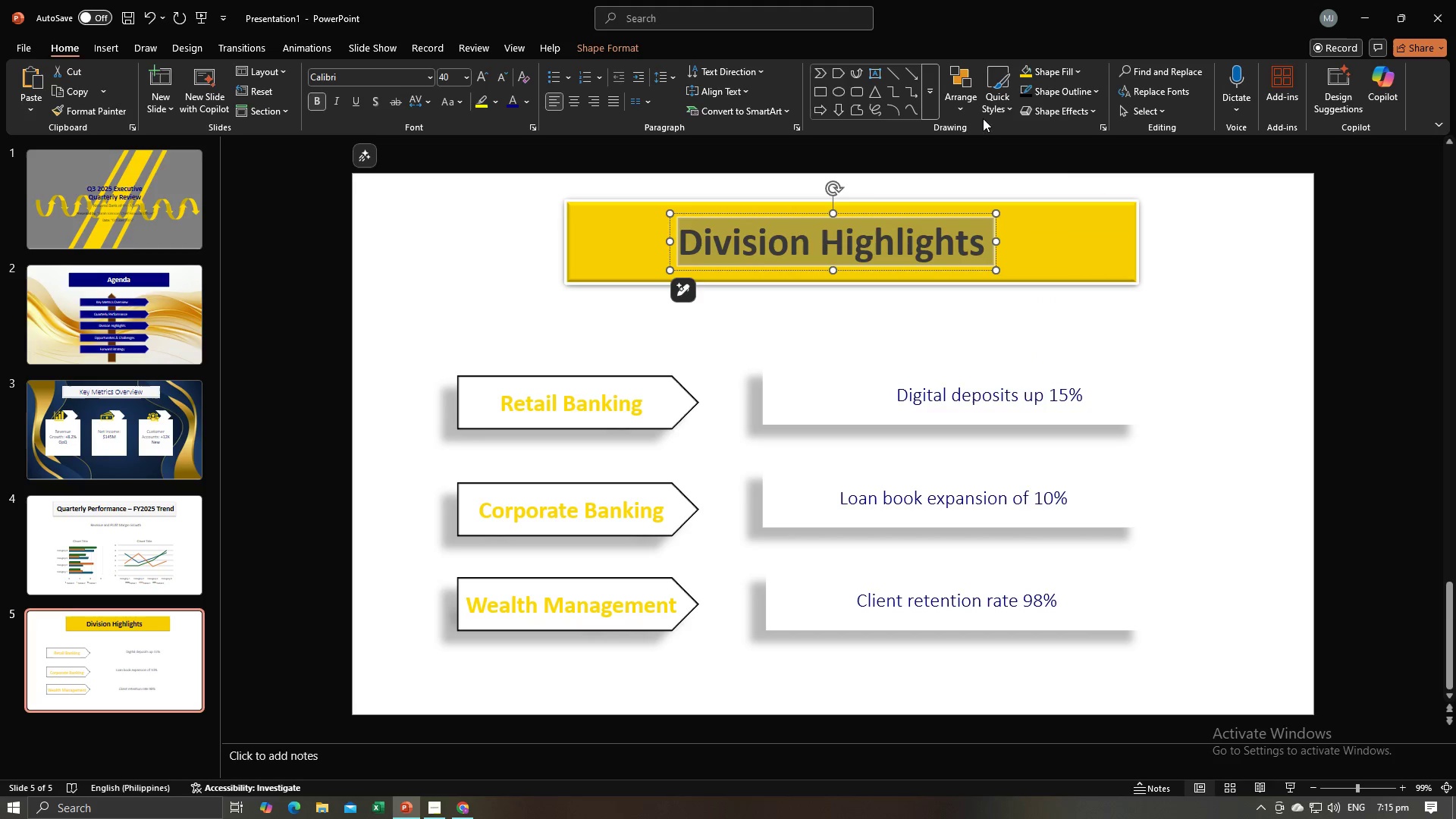 
mouse_move([1042, 95])
 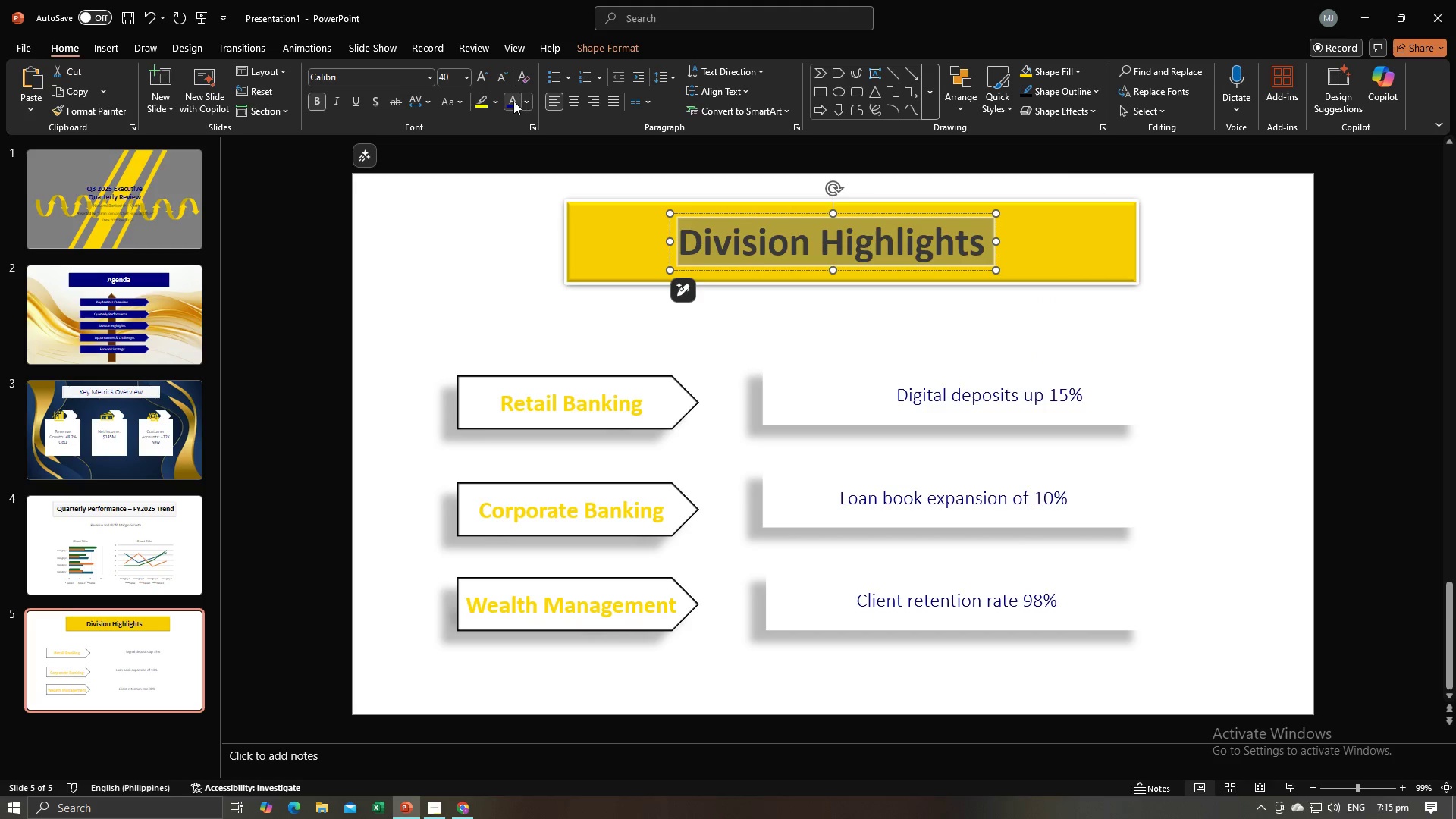 
left_click([513, 101])
 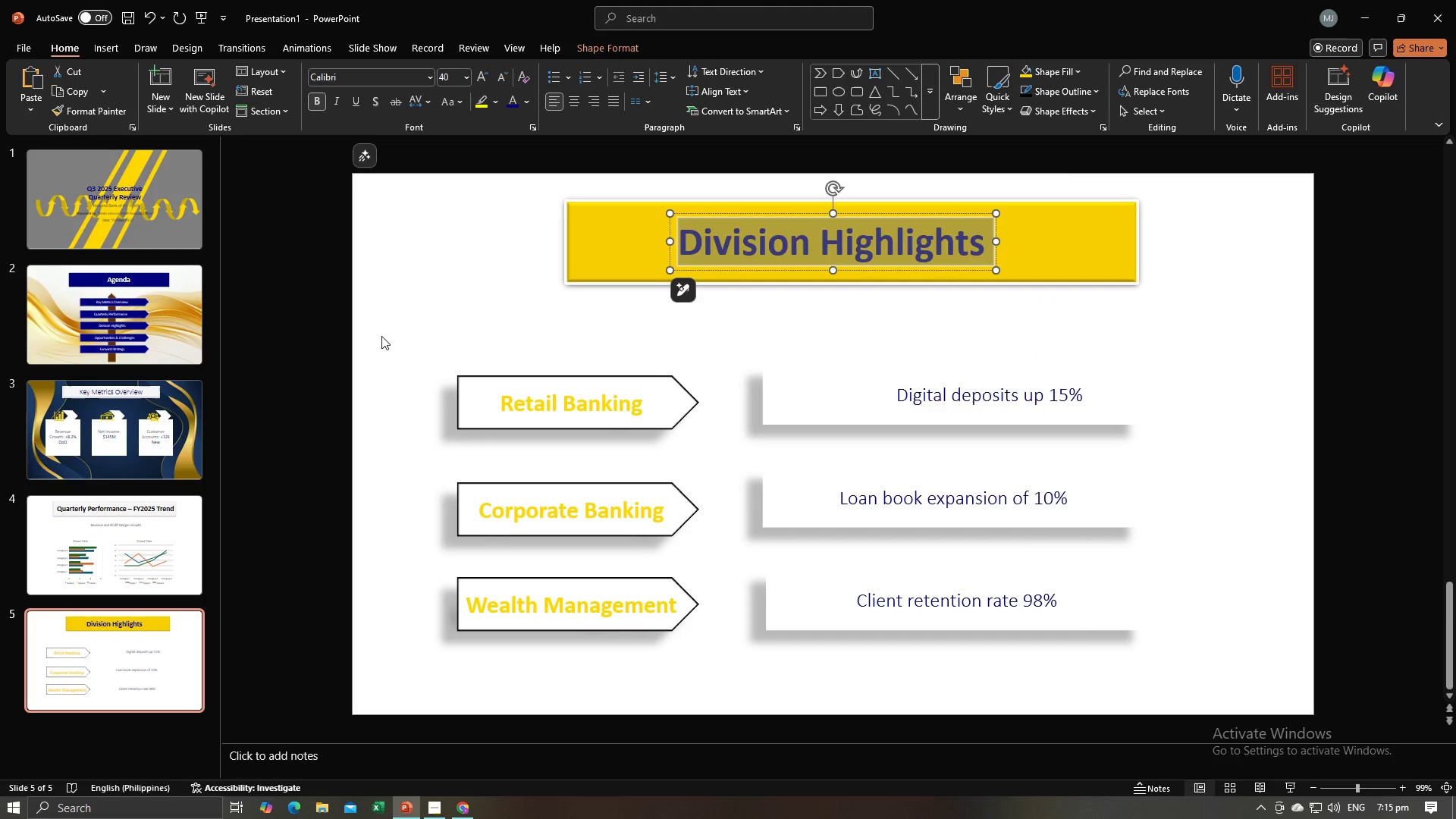 
left_click([362, 337])
 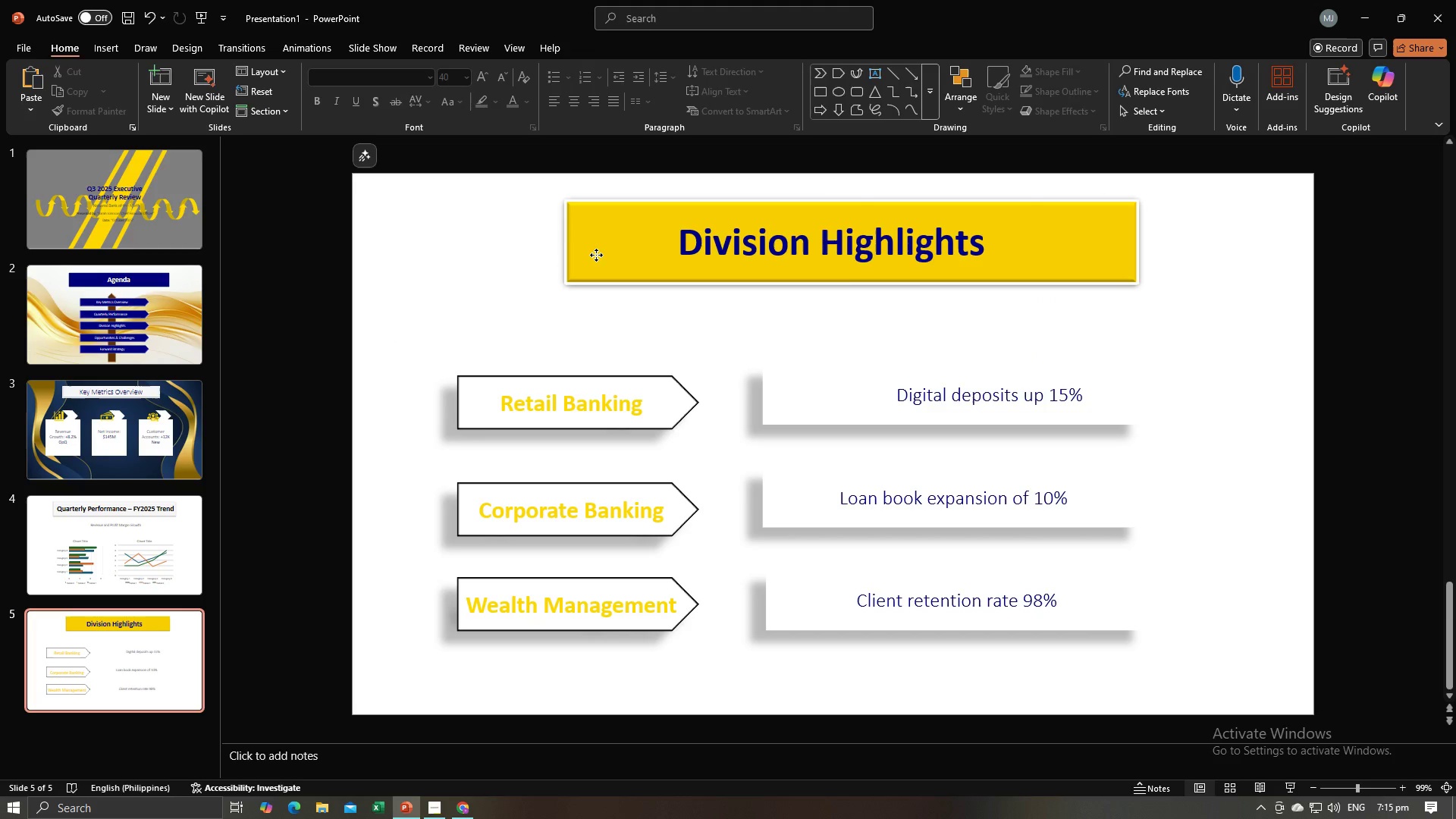 
double_click([596, 255])
 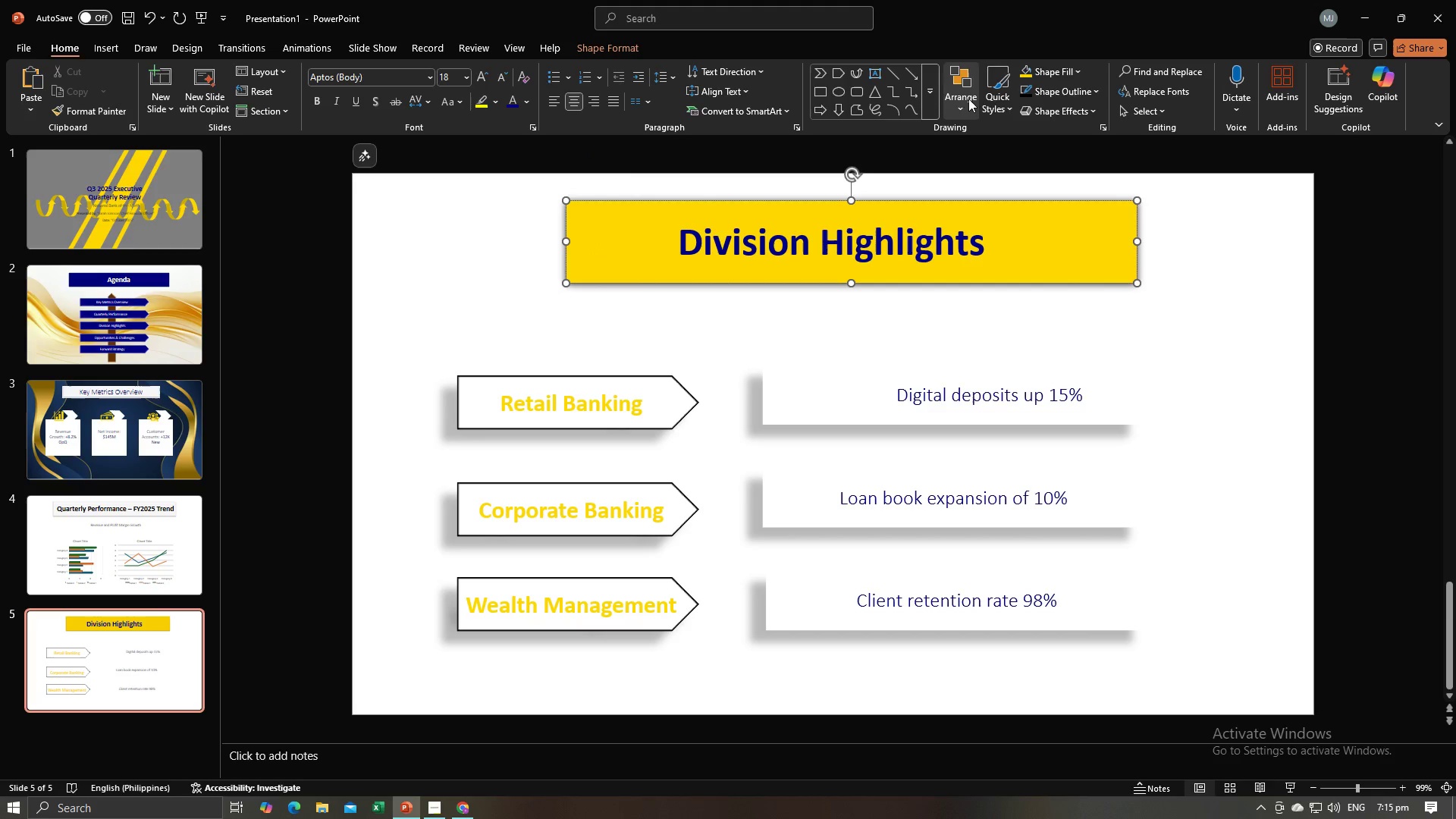 
left_click([1043, 77])
 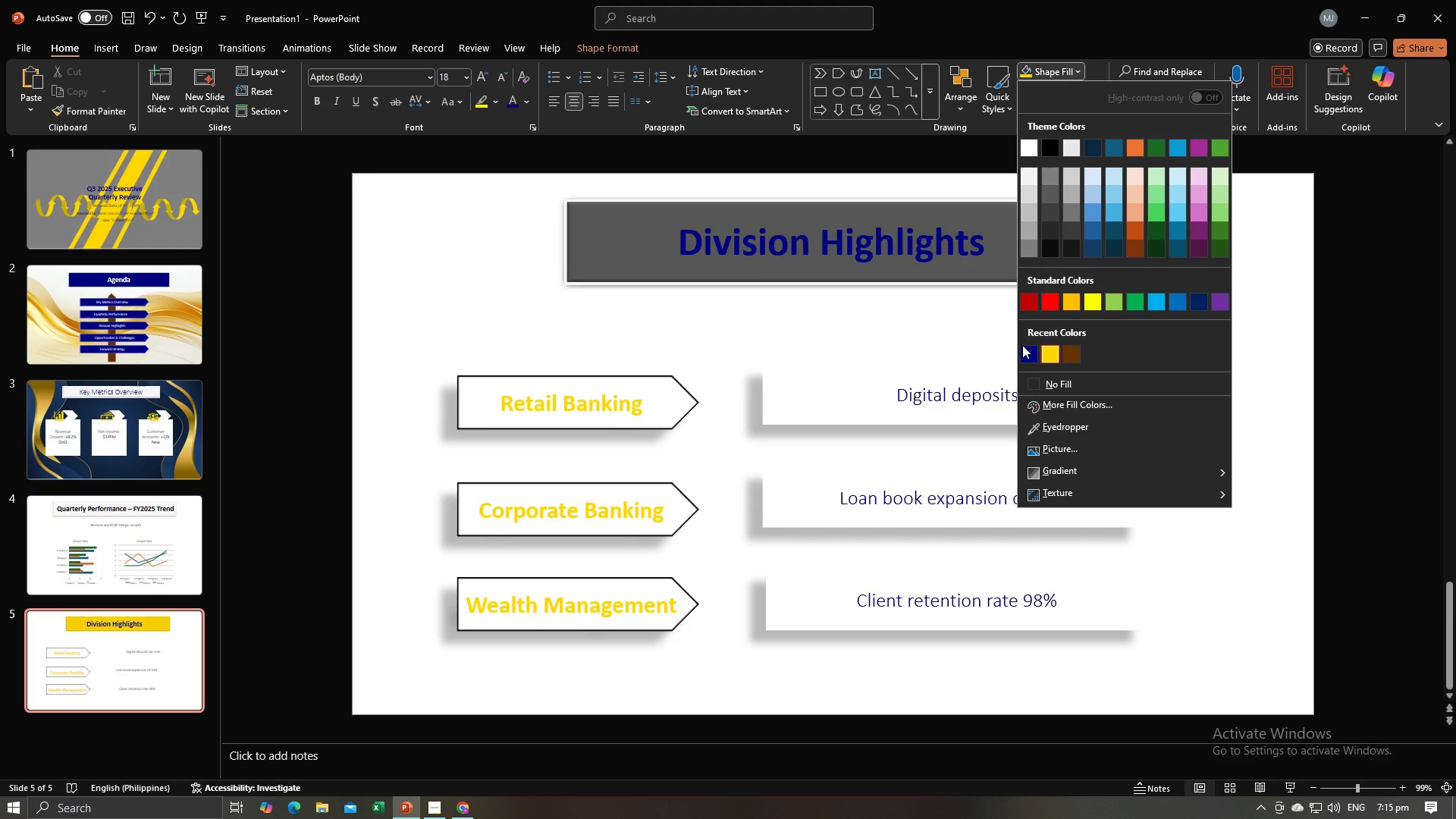 
left_click([1023, 359])
 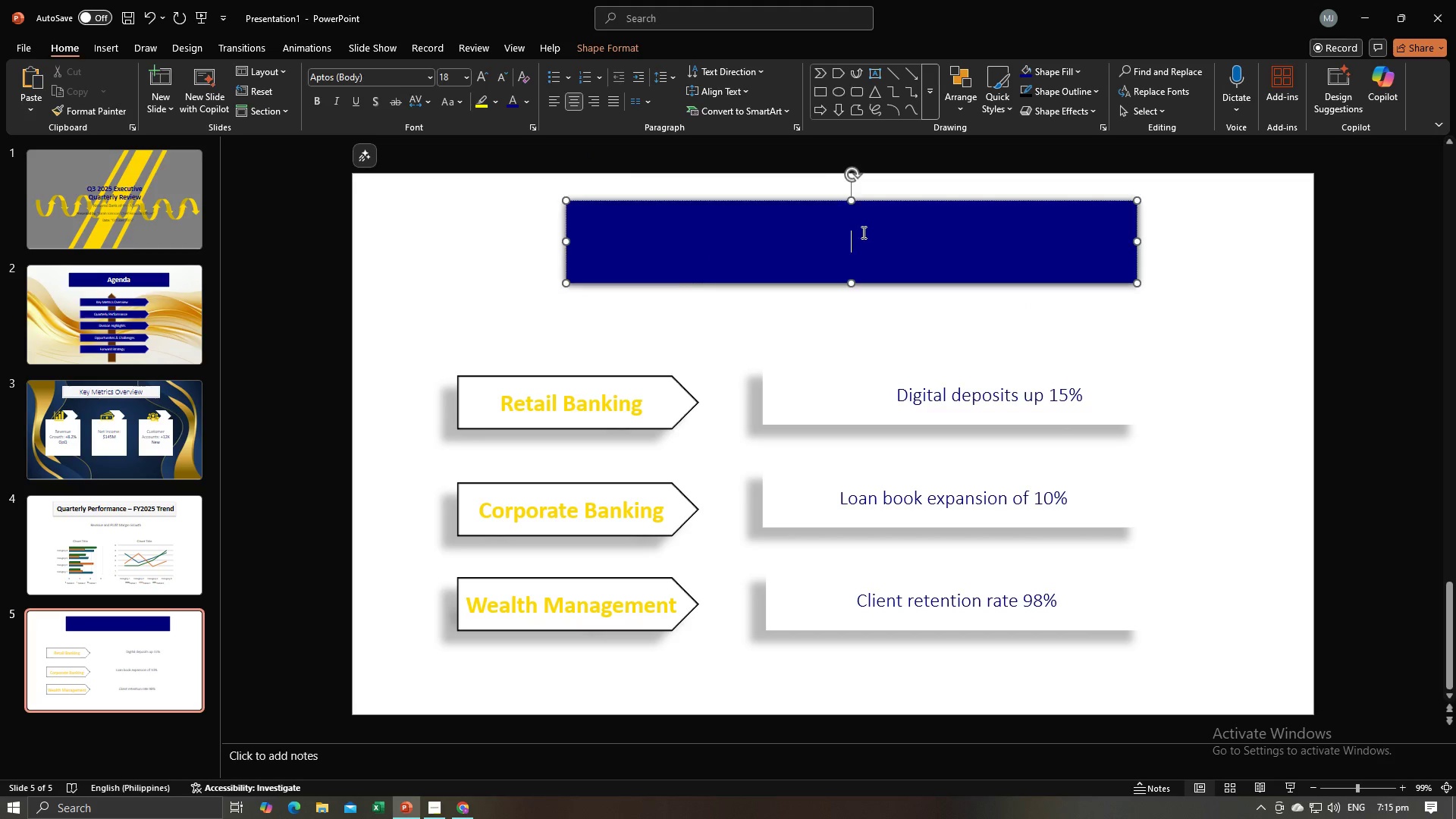 
left_click([862, 232])
 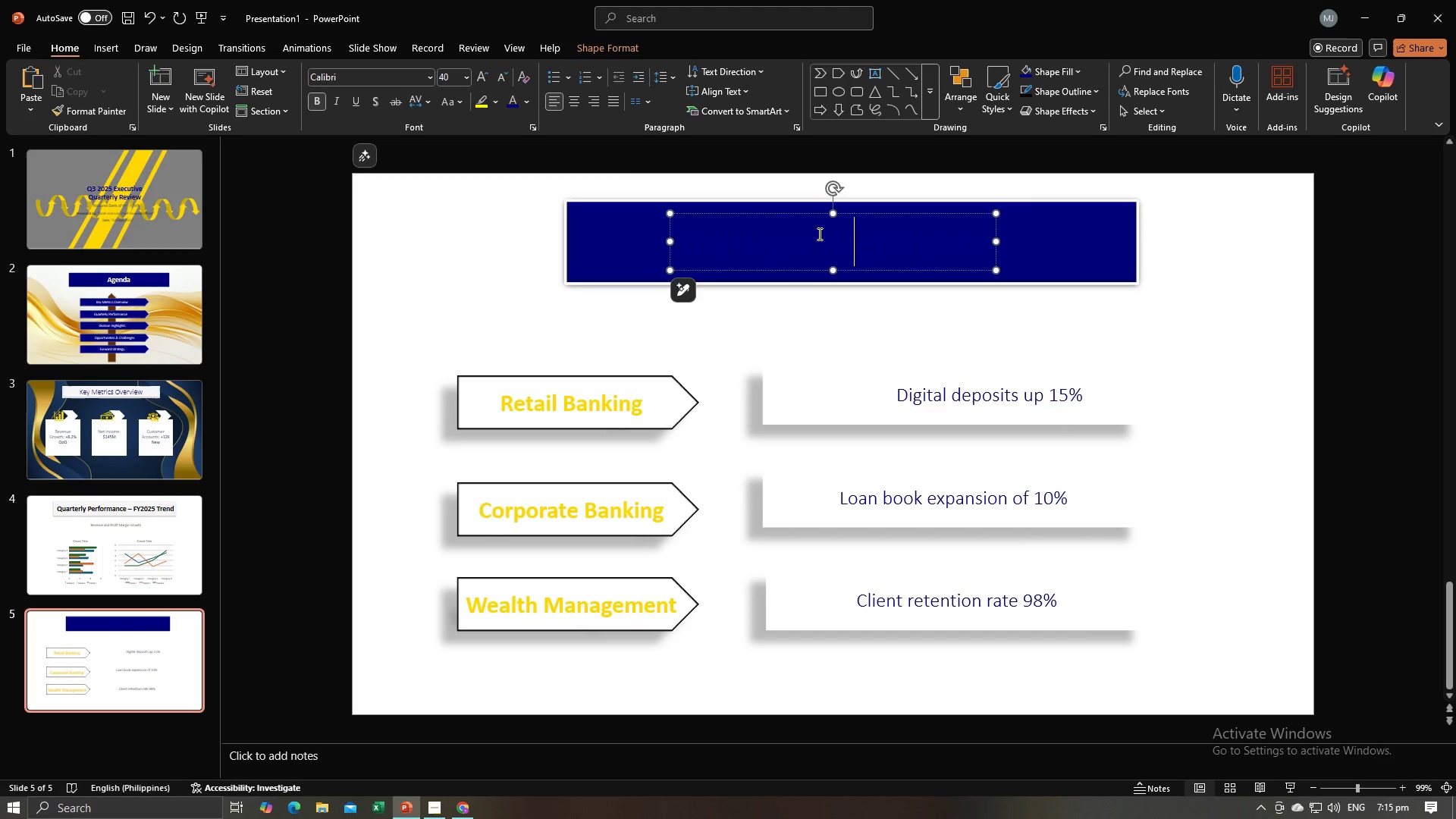 
key(Control+A)
 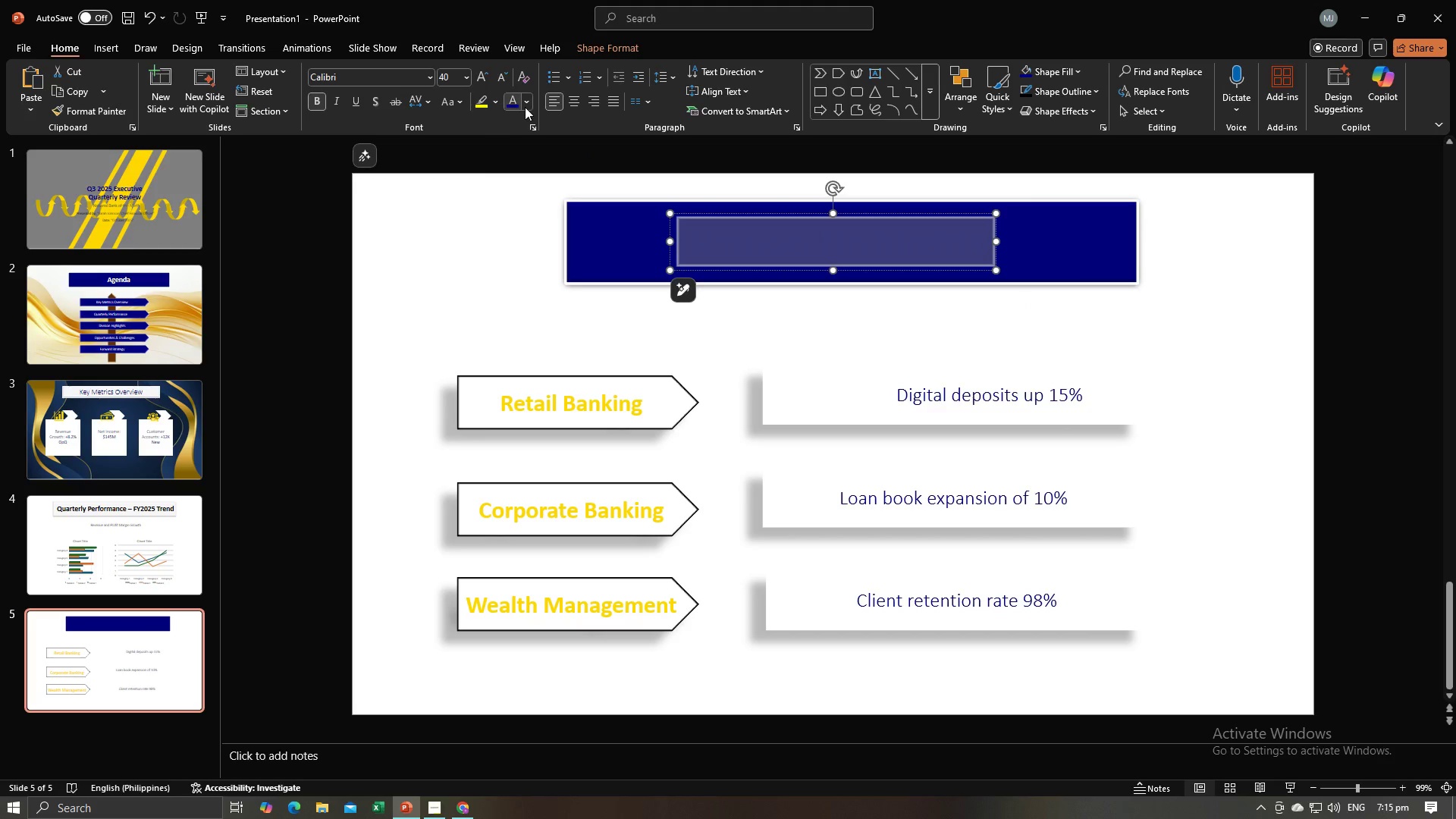 
left_click([525, 106])
 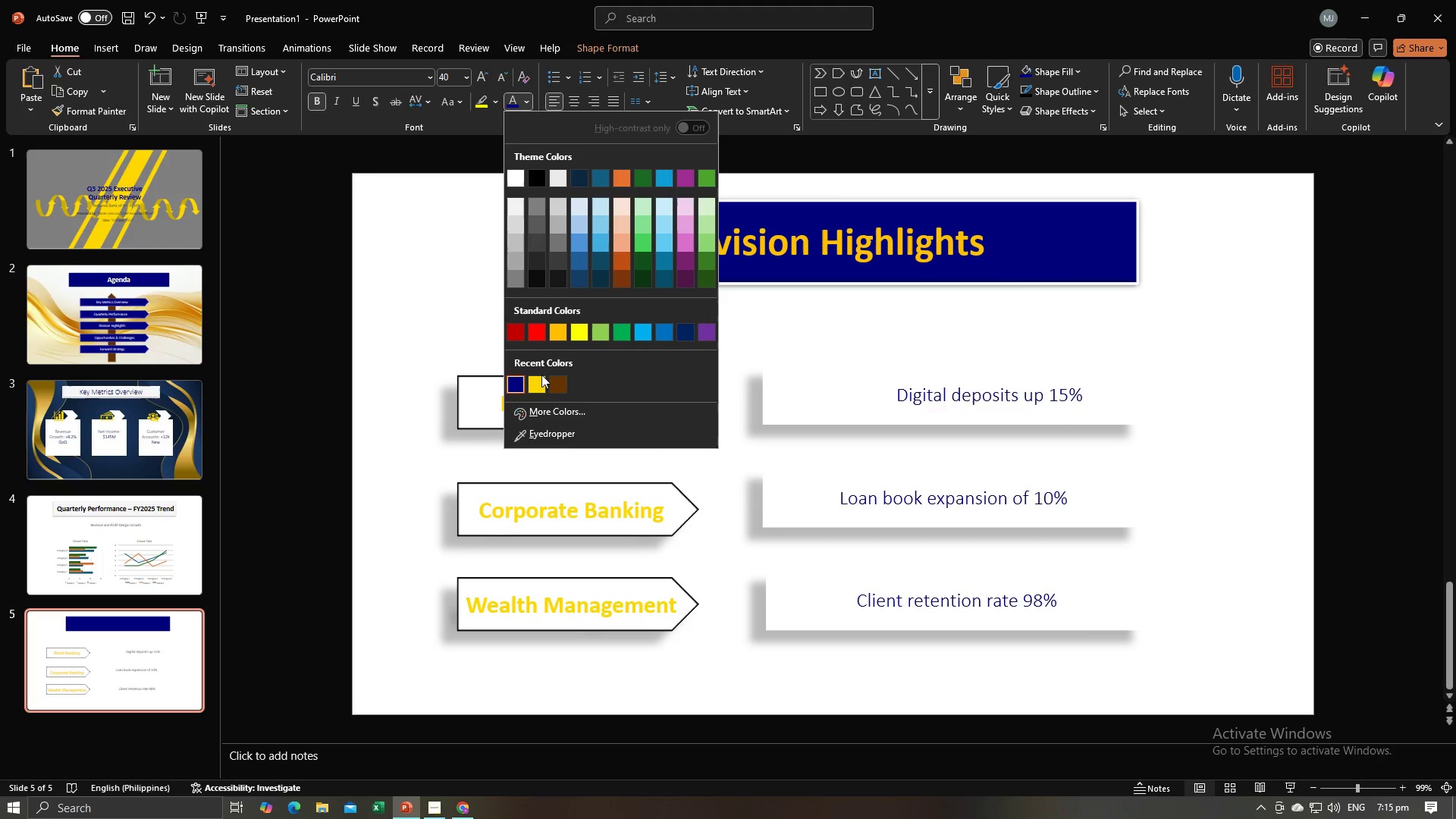 
left_click([540, 382])
 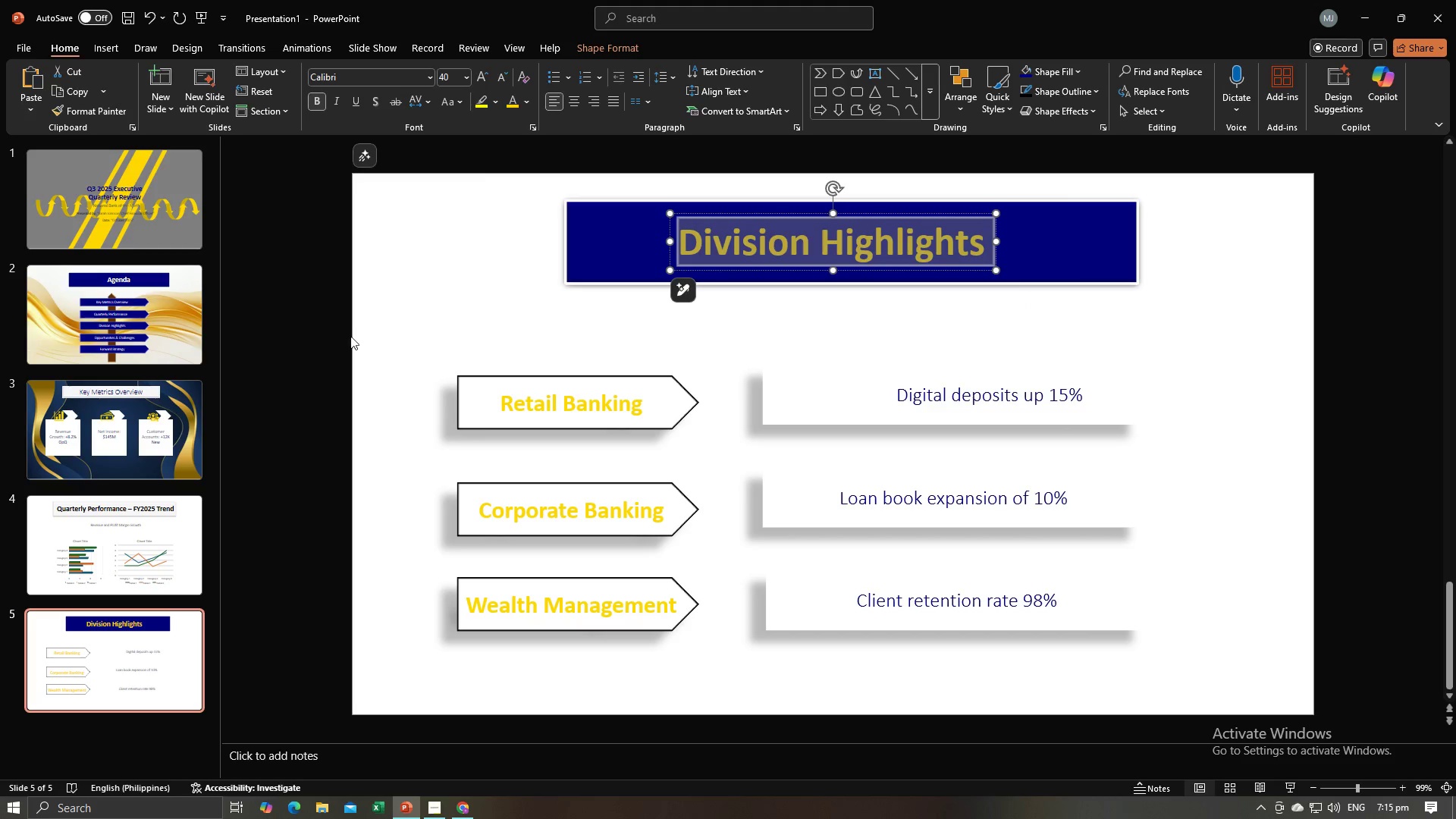 
left_click([346, 336])
 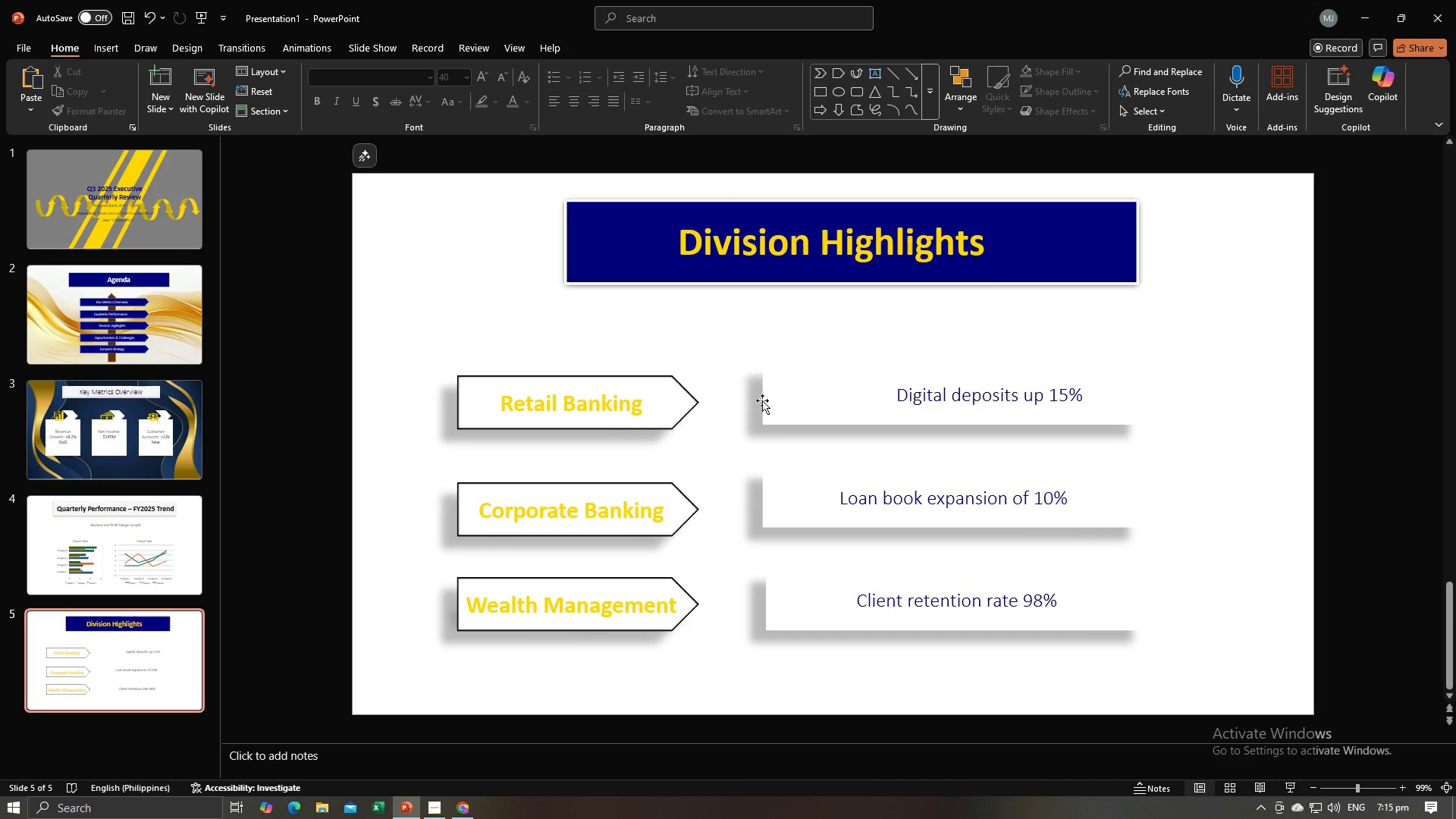 
left_click([789, 406])
 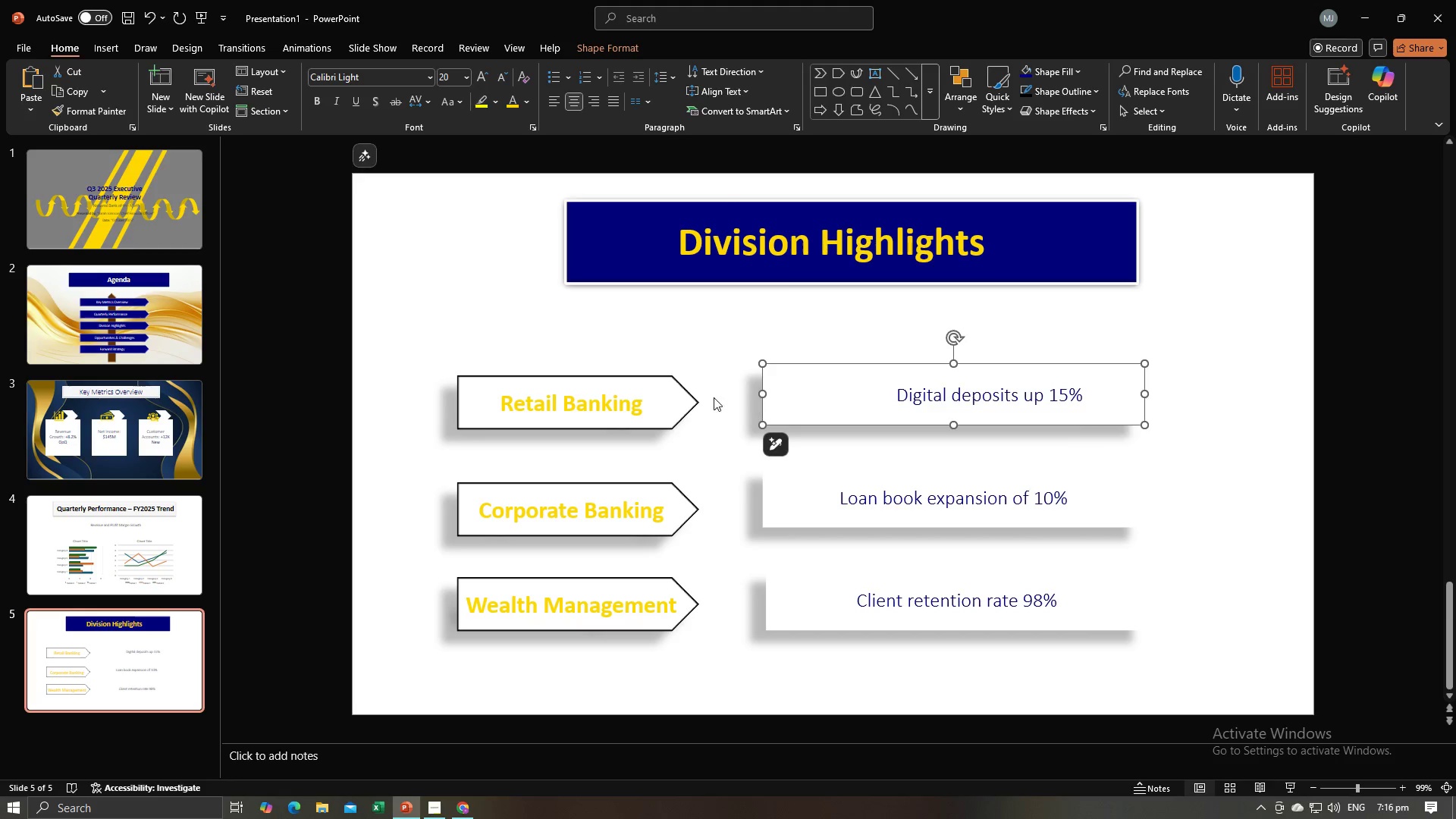 
left_click([673, 406])
 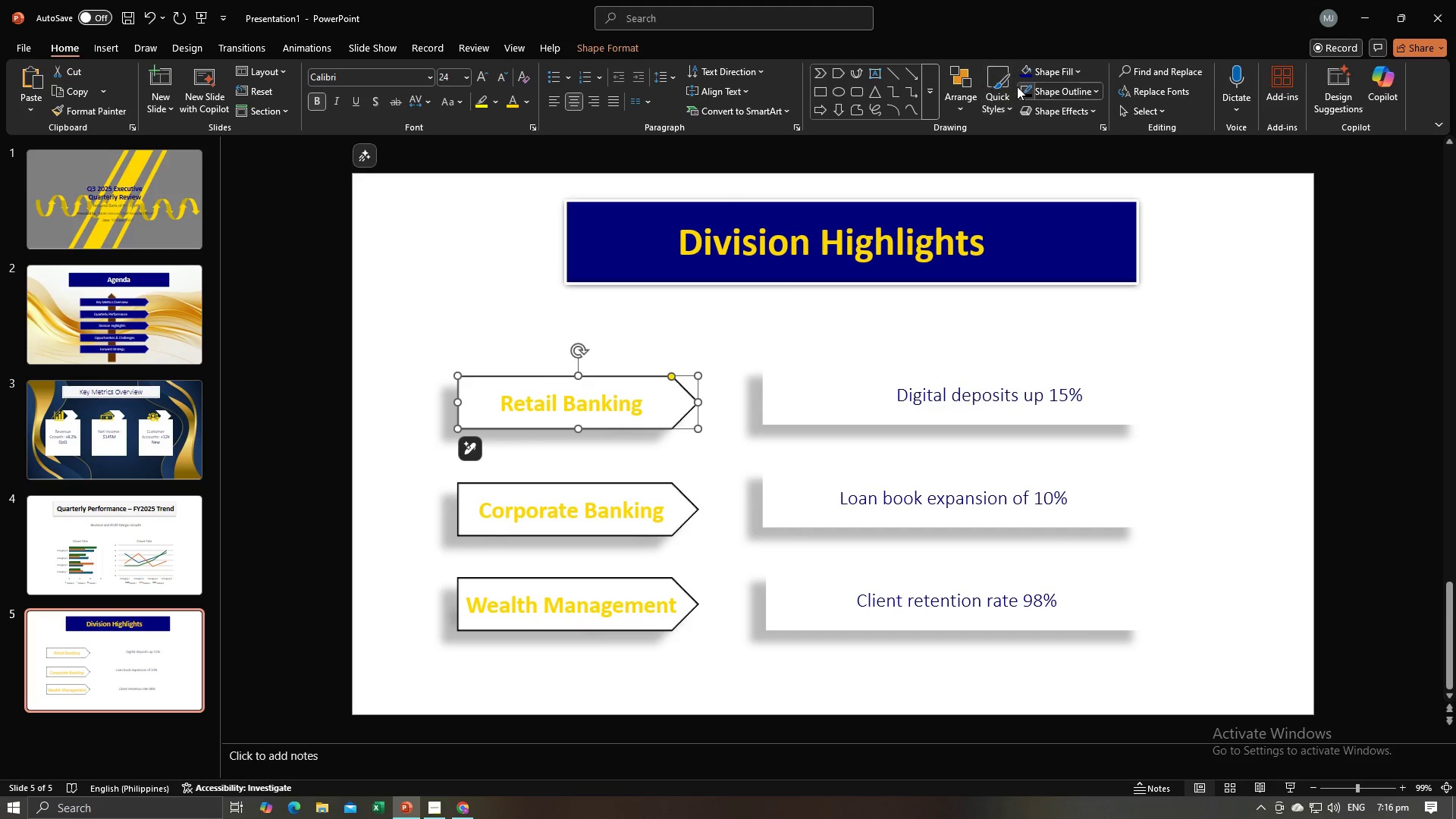 
left_click([1028, 70])
 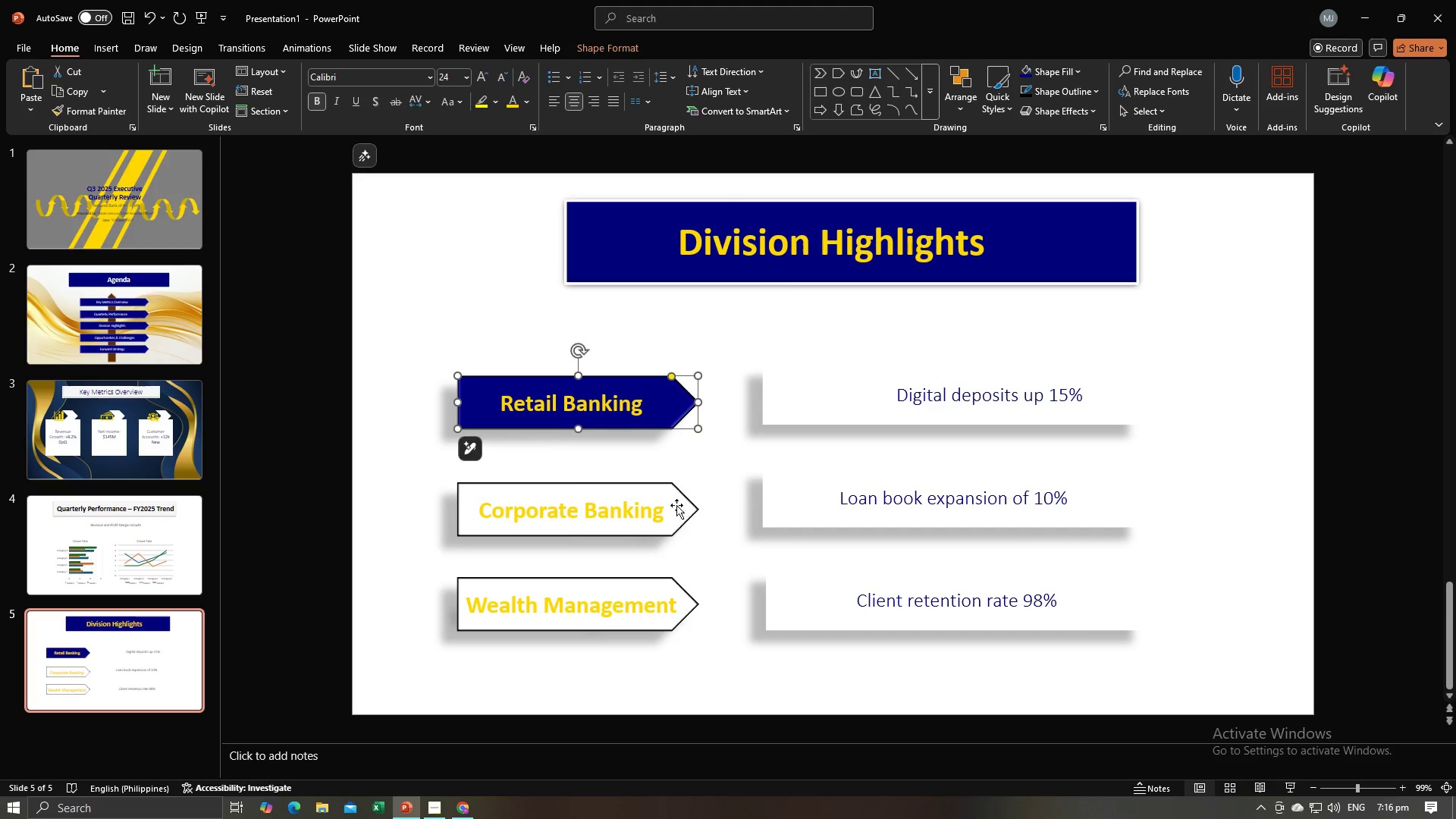 
left_click([676, 507])
 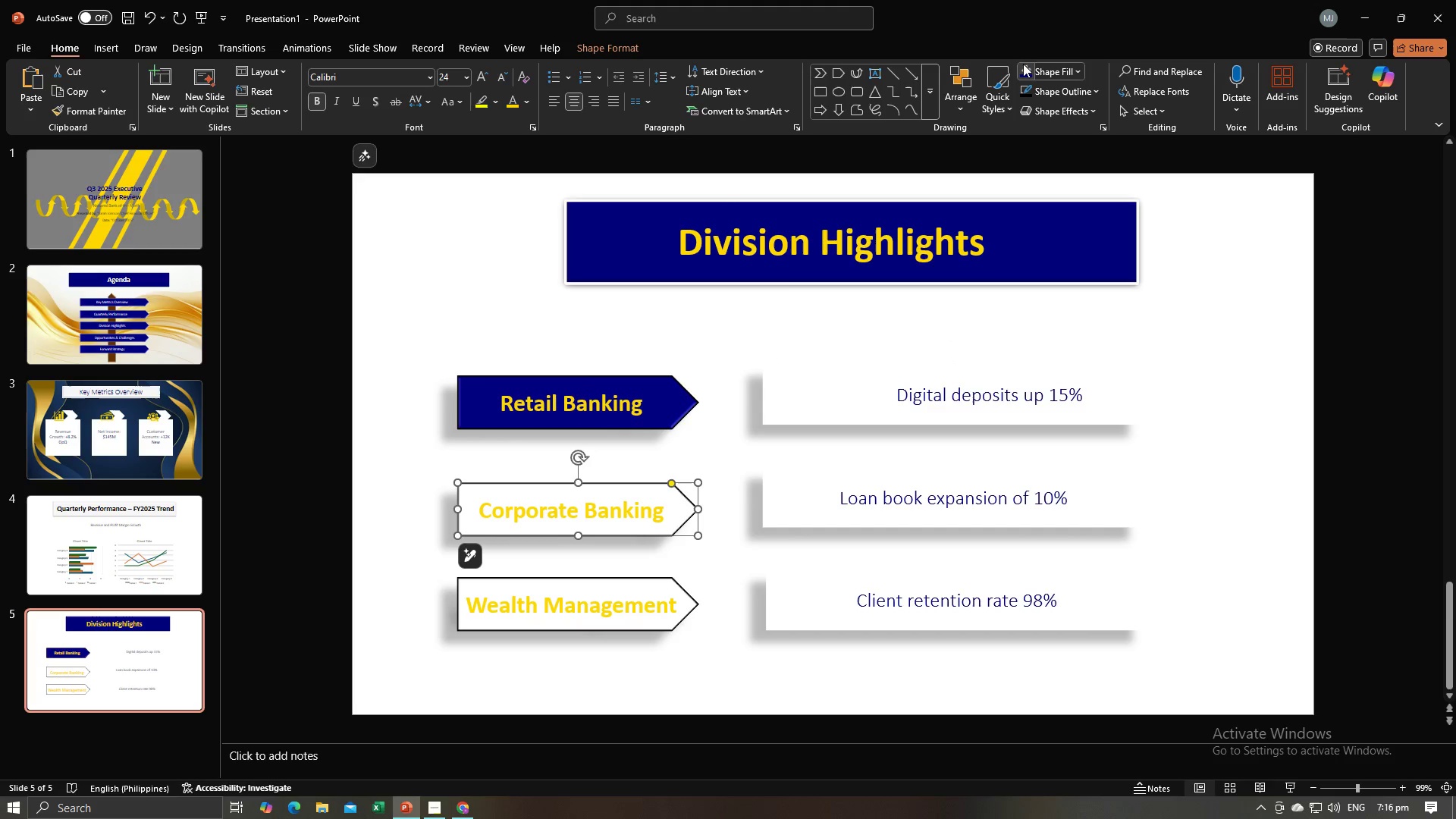 
left_click([1026, 64])
 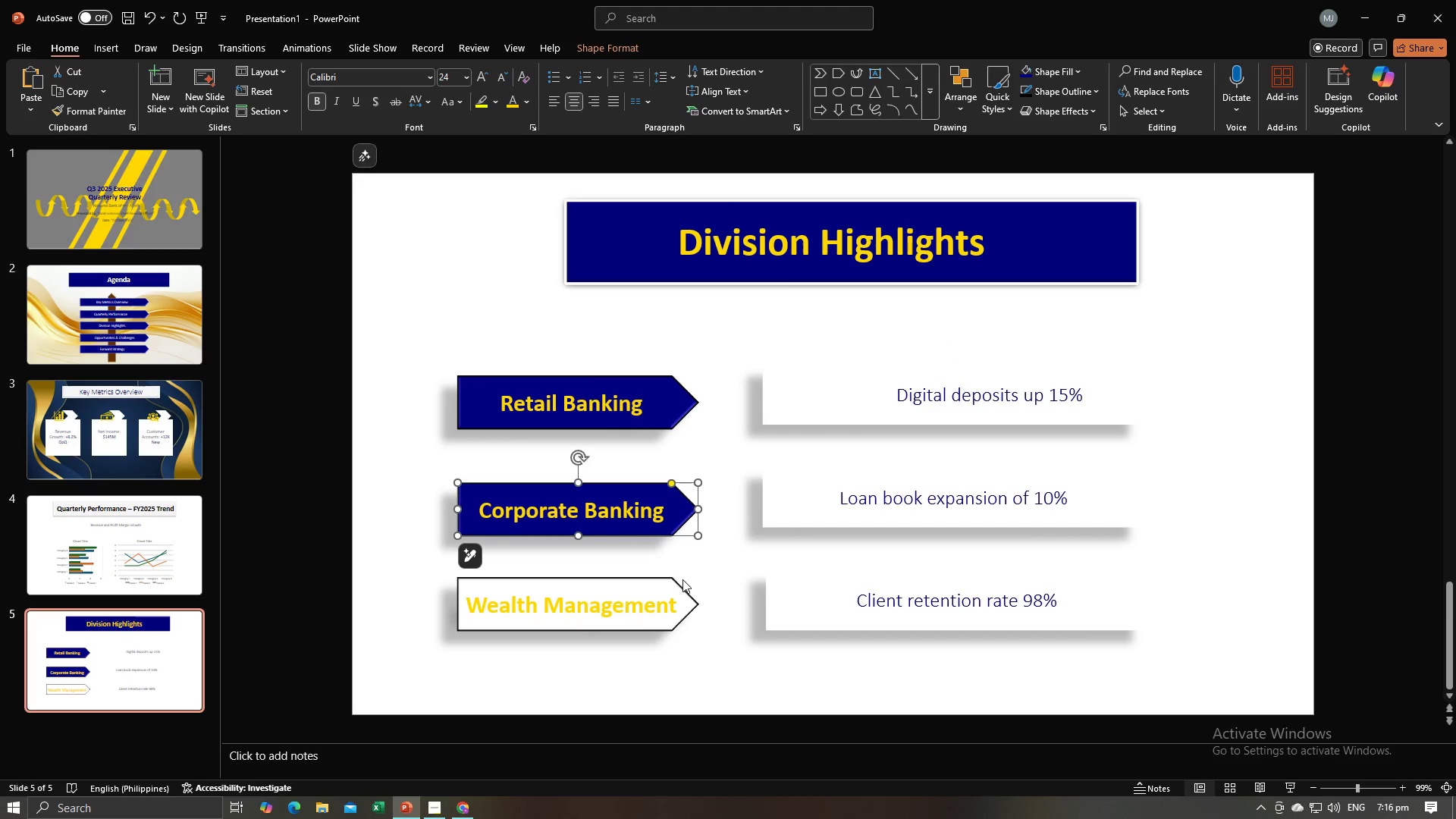 
left_click([681, 586])
 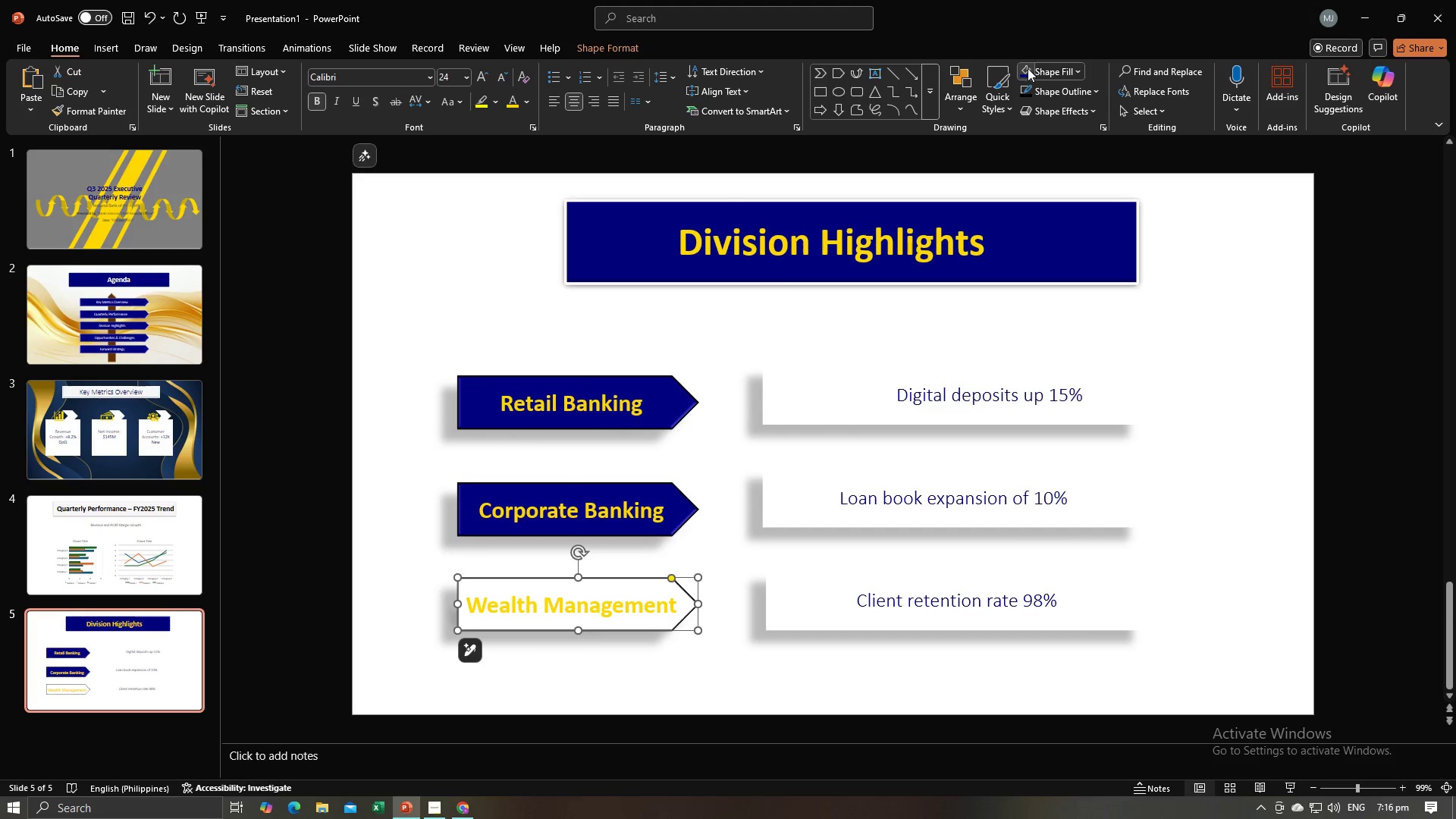 
left_click([1028, 68])
 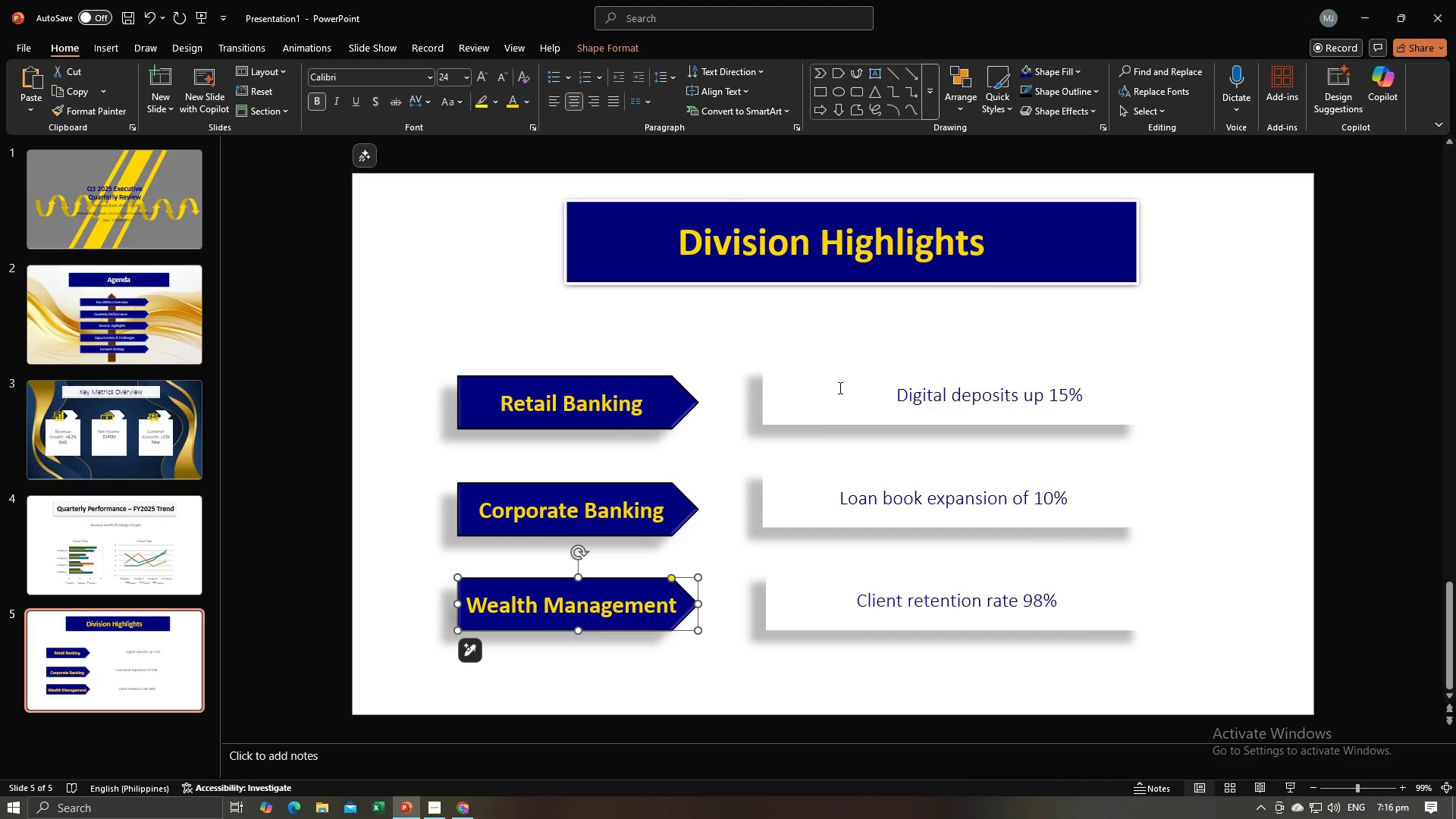 
left_click([831, 402])
 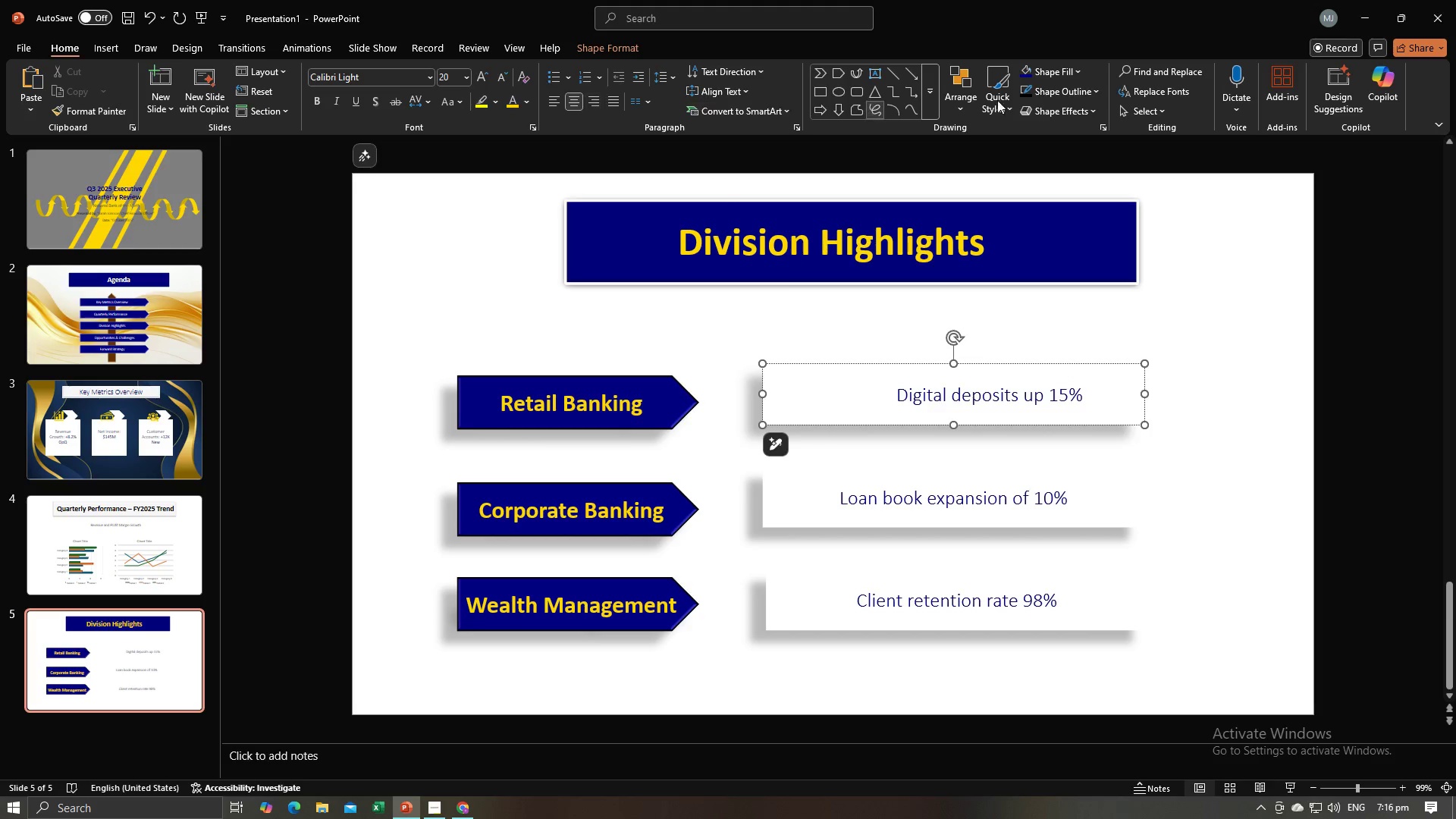 
left_click([1070, 74])
 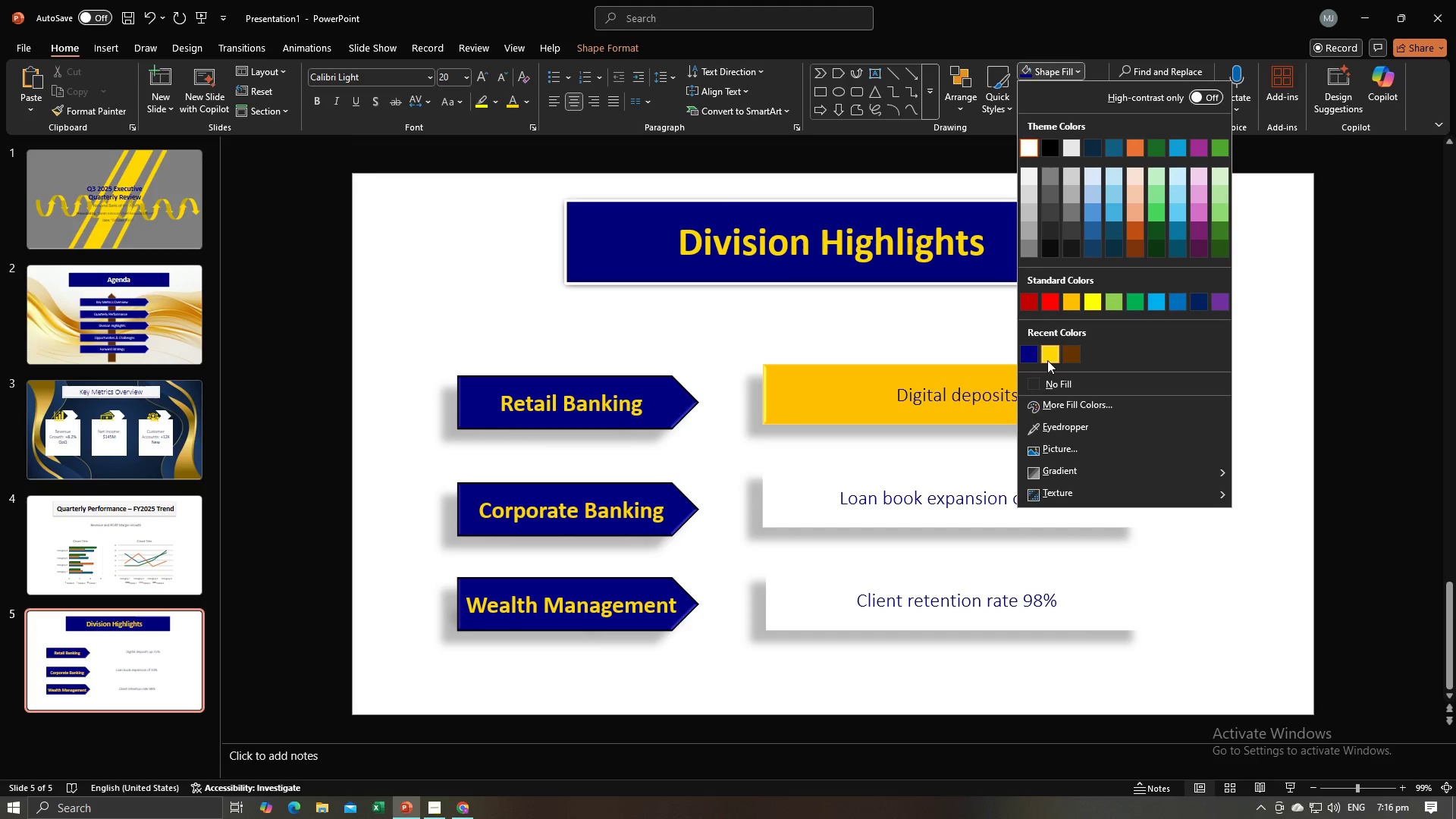 
left_click([1047, 360])
 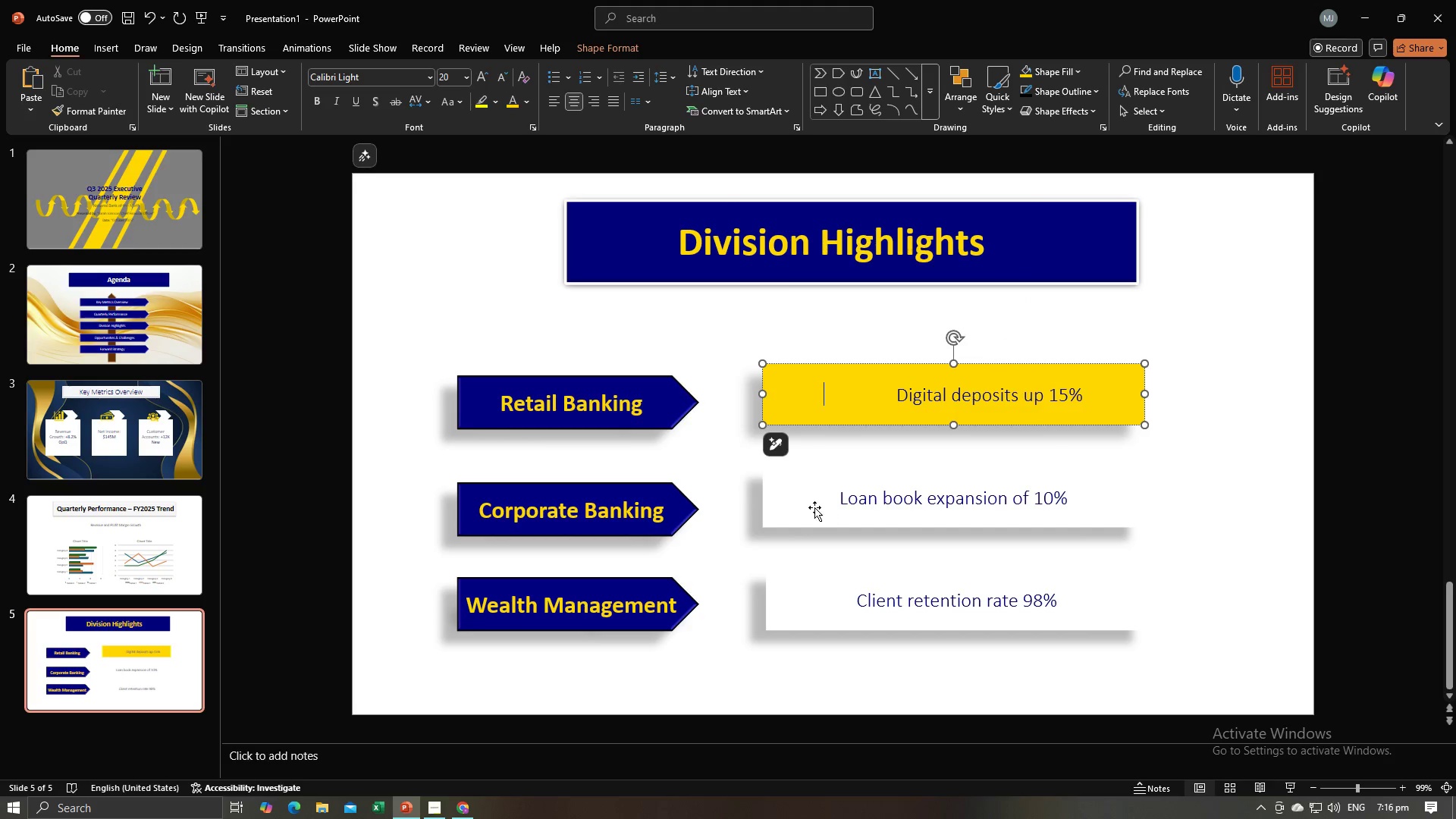 
left_click([814, 507])
 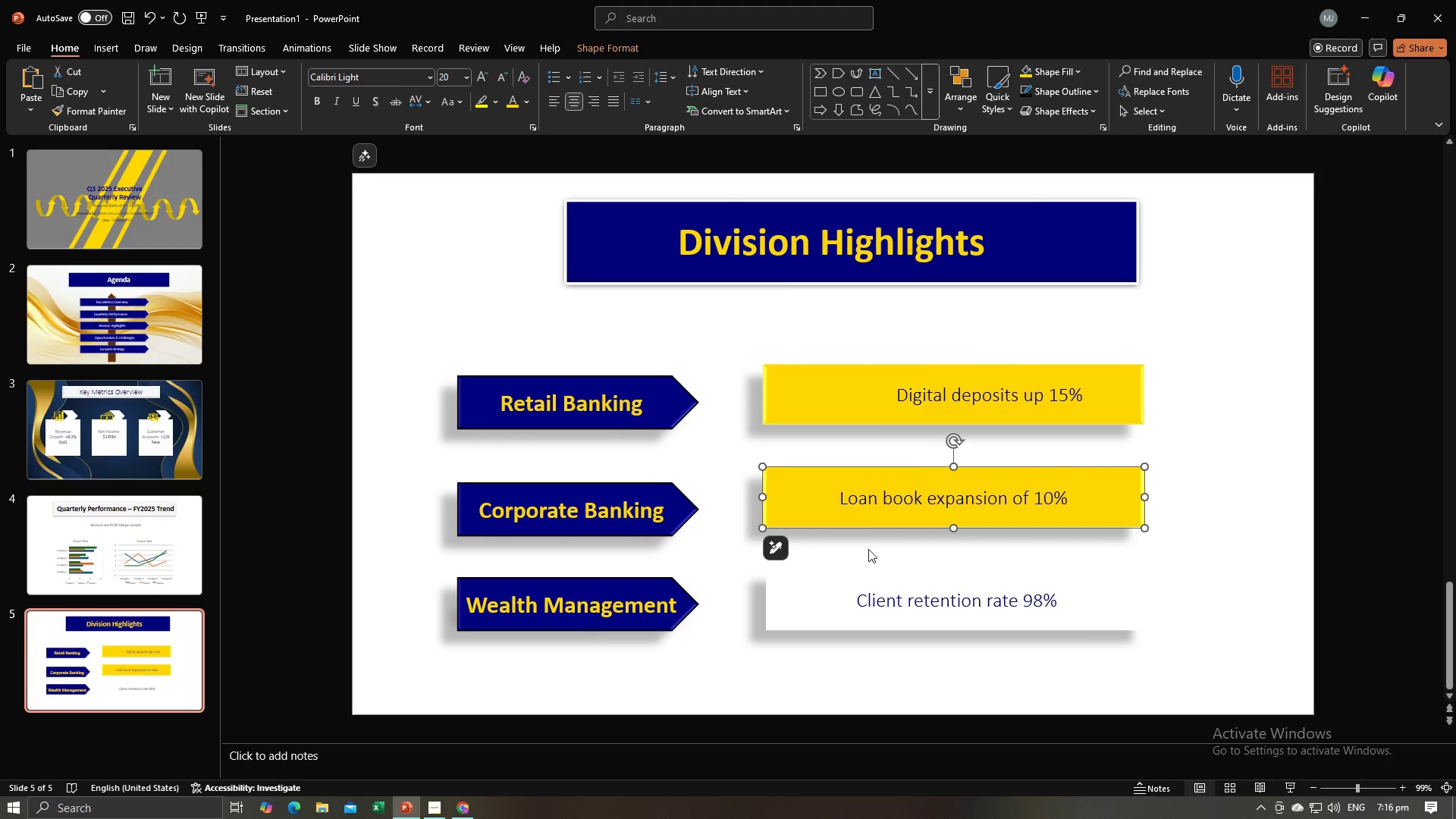 
left_click([820, 607])
 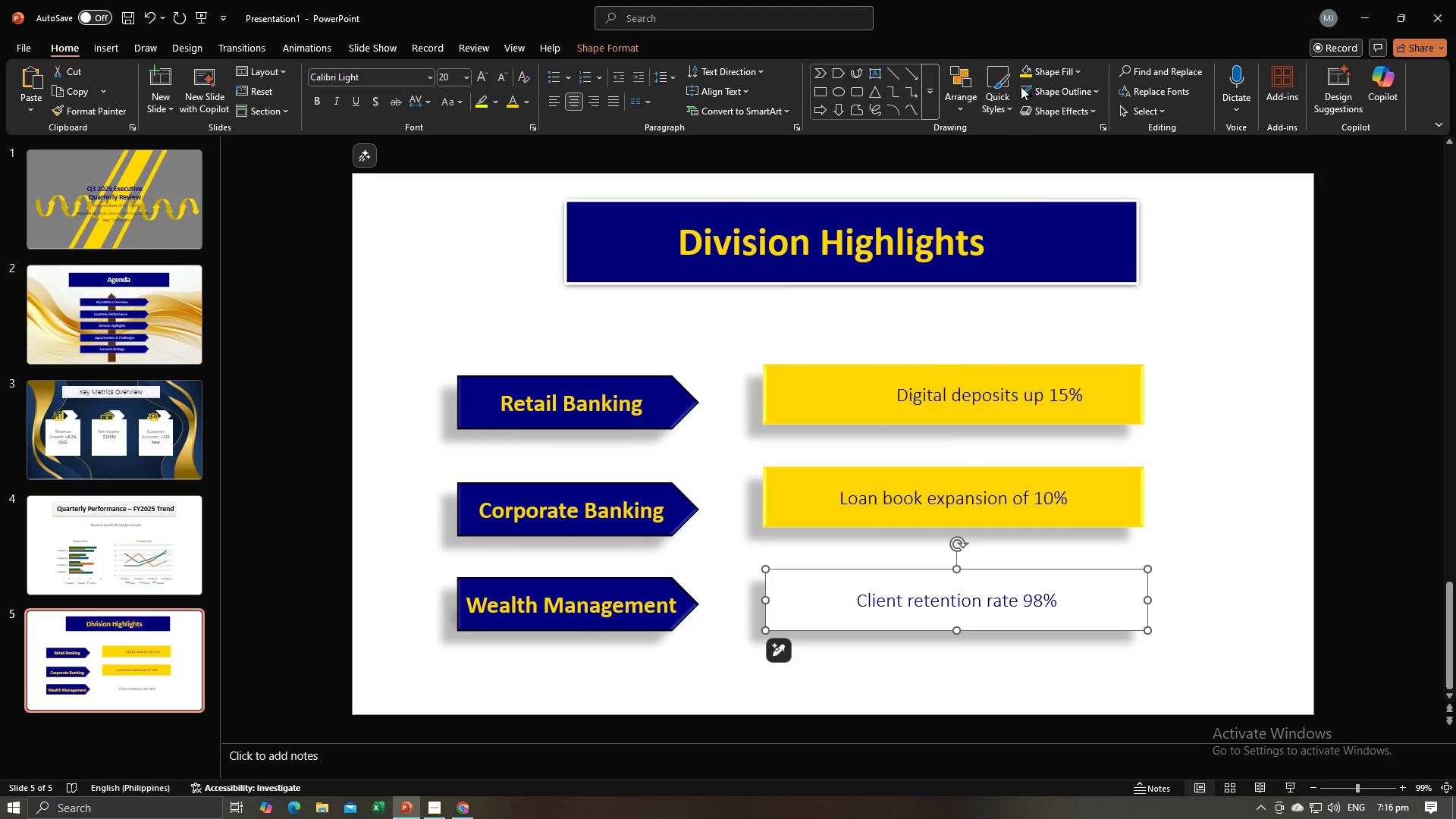 
left_click([1028, 71])
 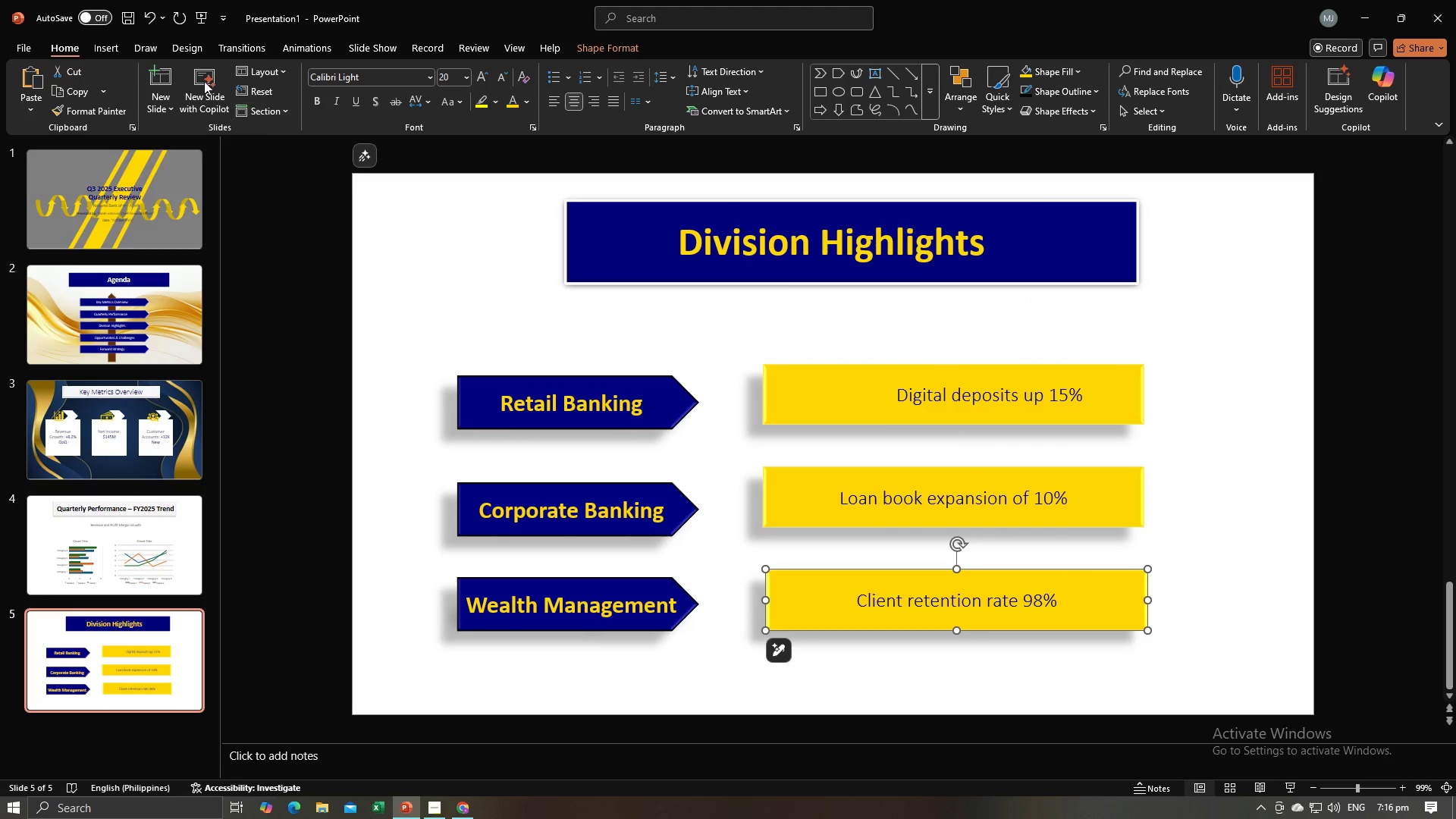 
left_click([173, 77])
 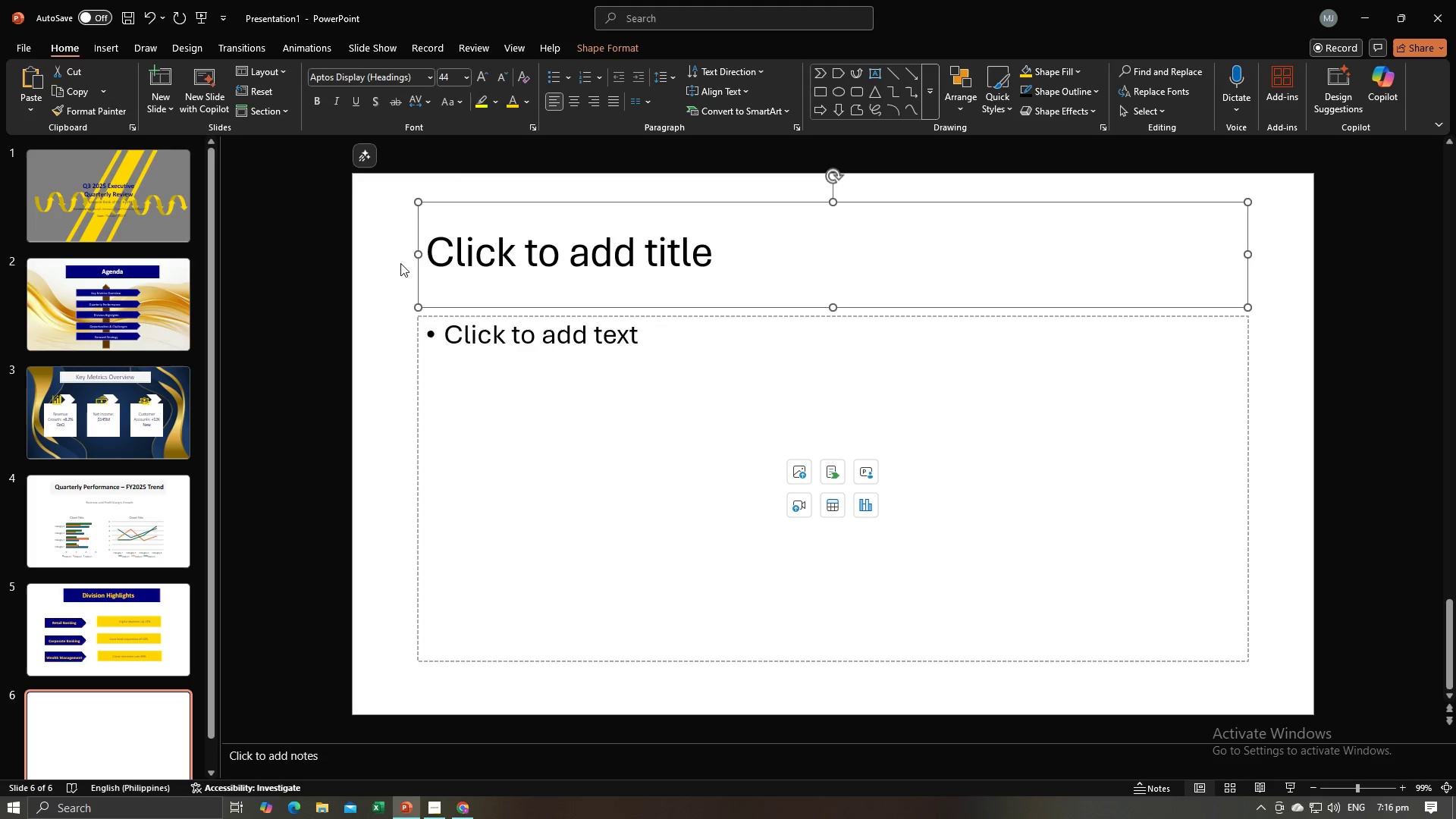 
double_click([391, 264])
 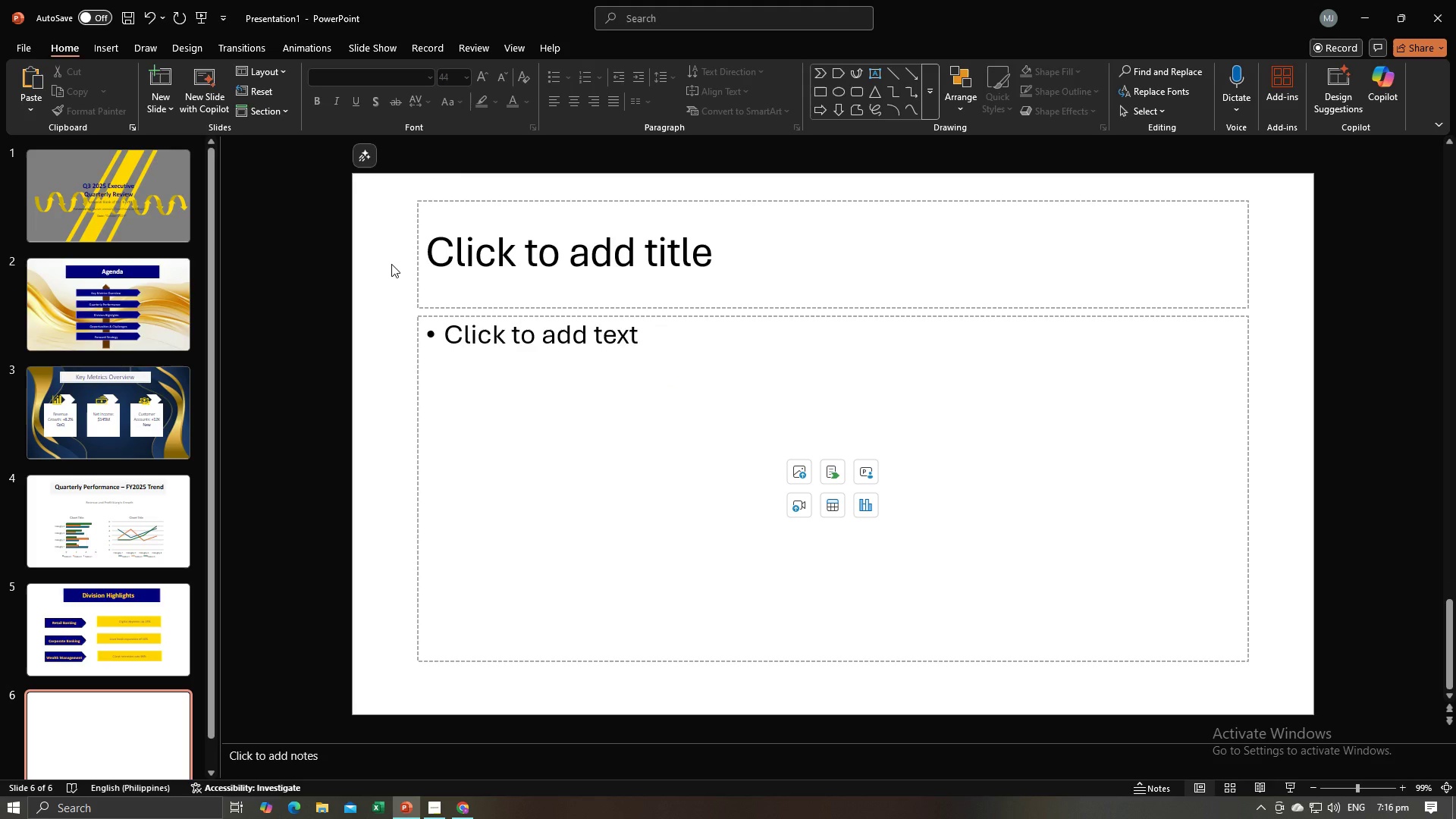 
key(Control+A)
 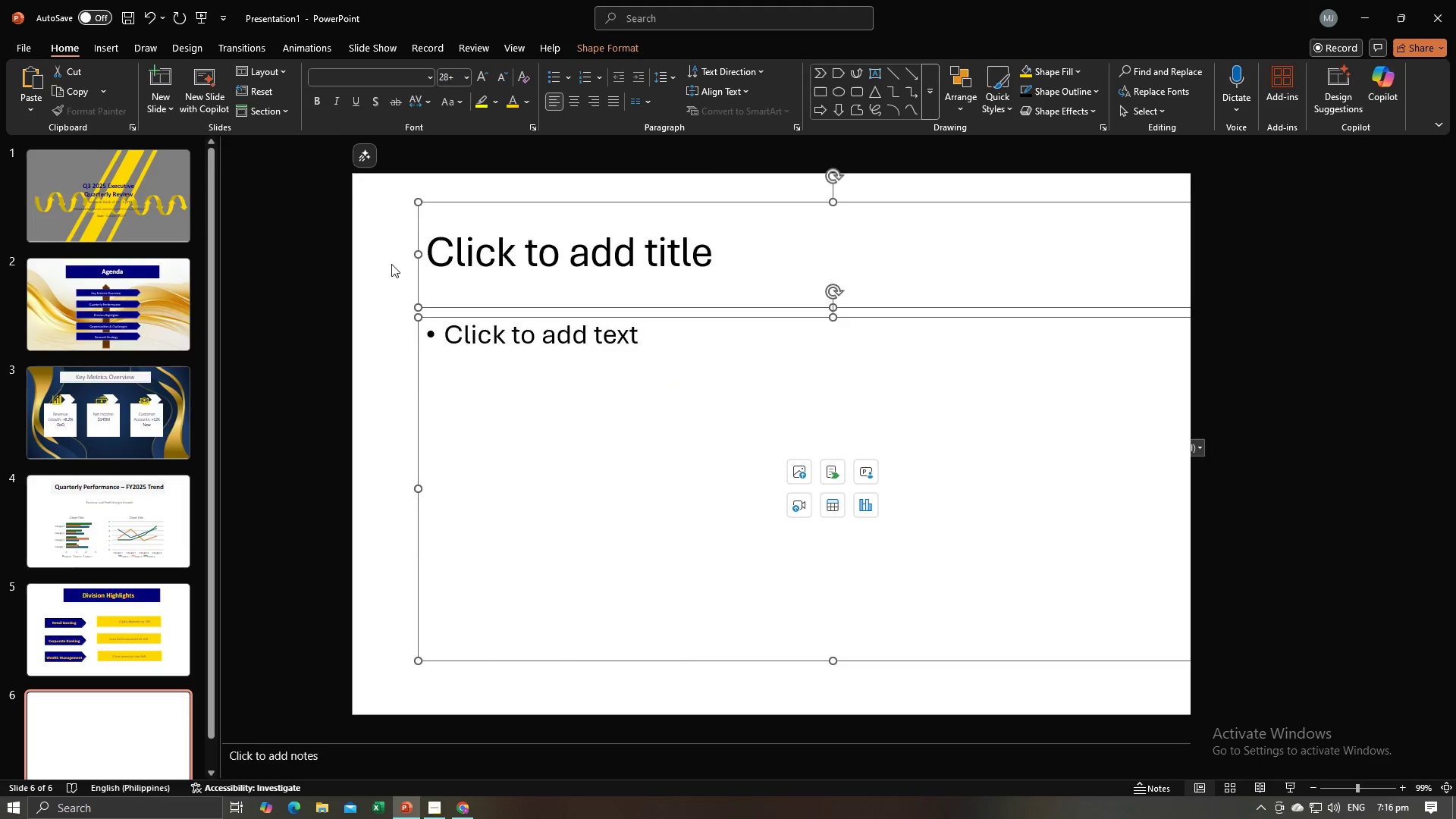 
key(Backspace)
 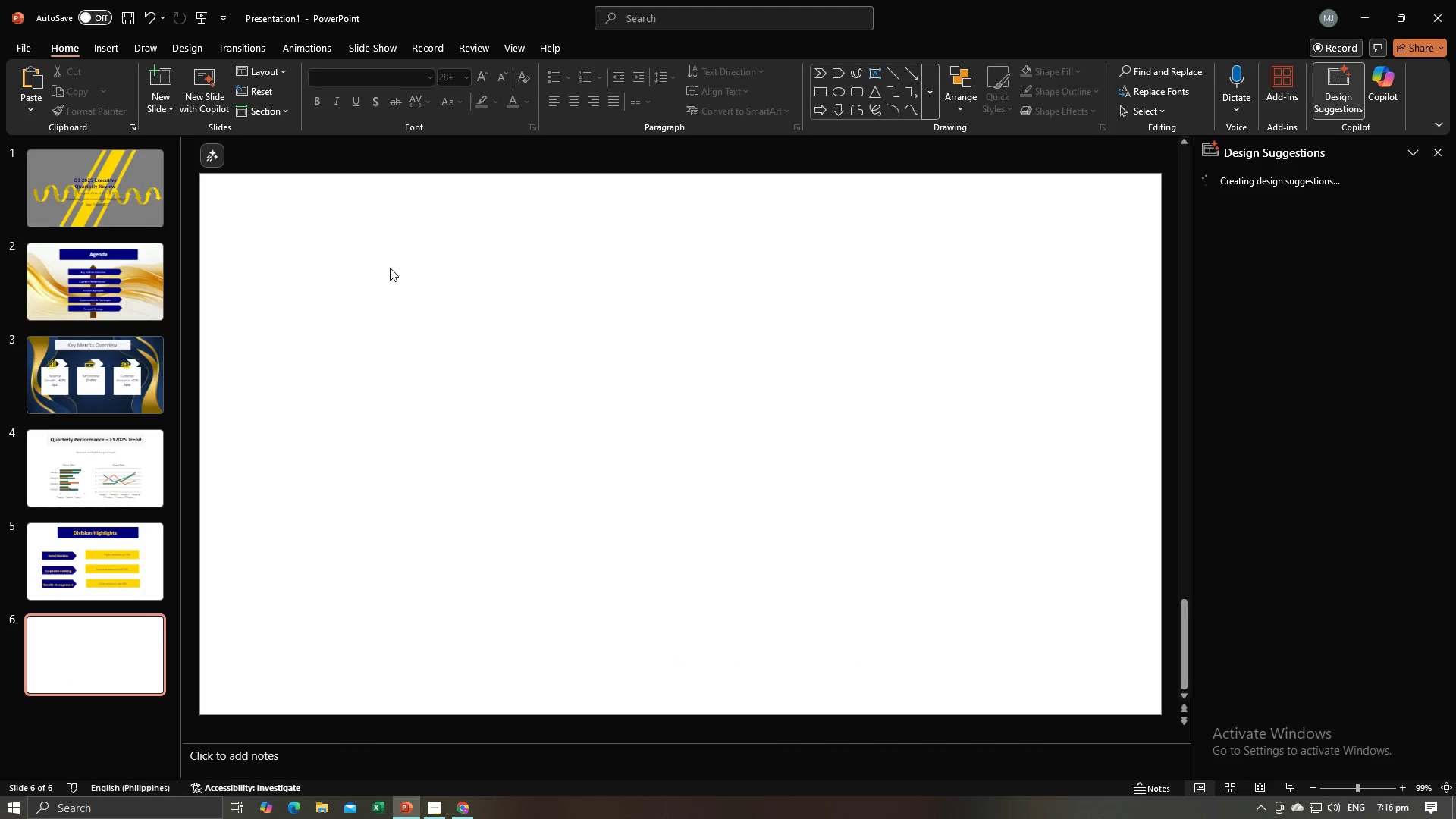 
key(Alt+AltLeft)
 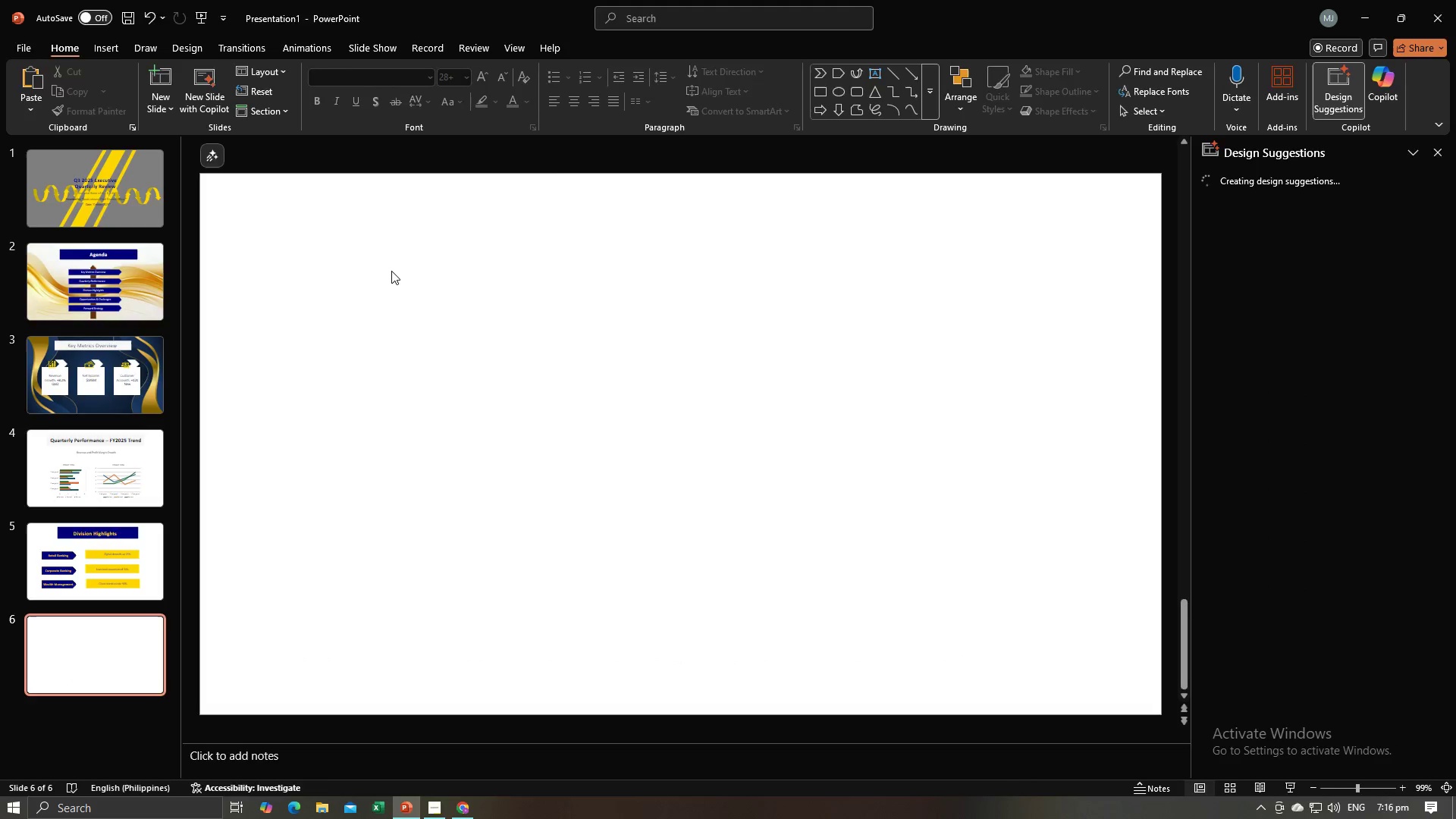 
key(Alt+Tab)
 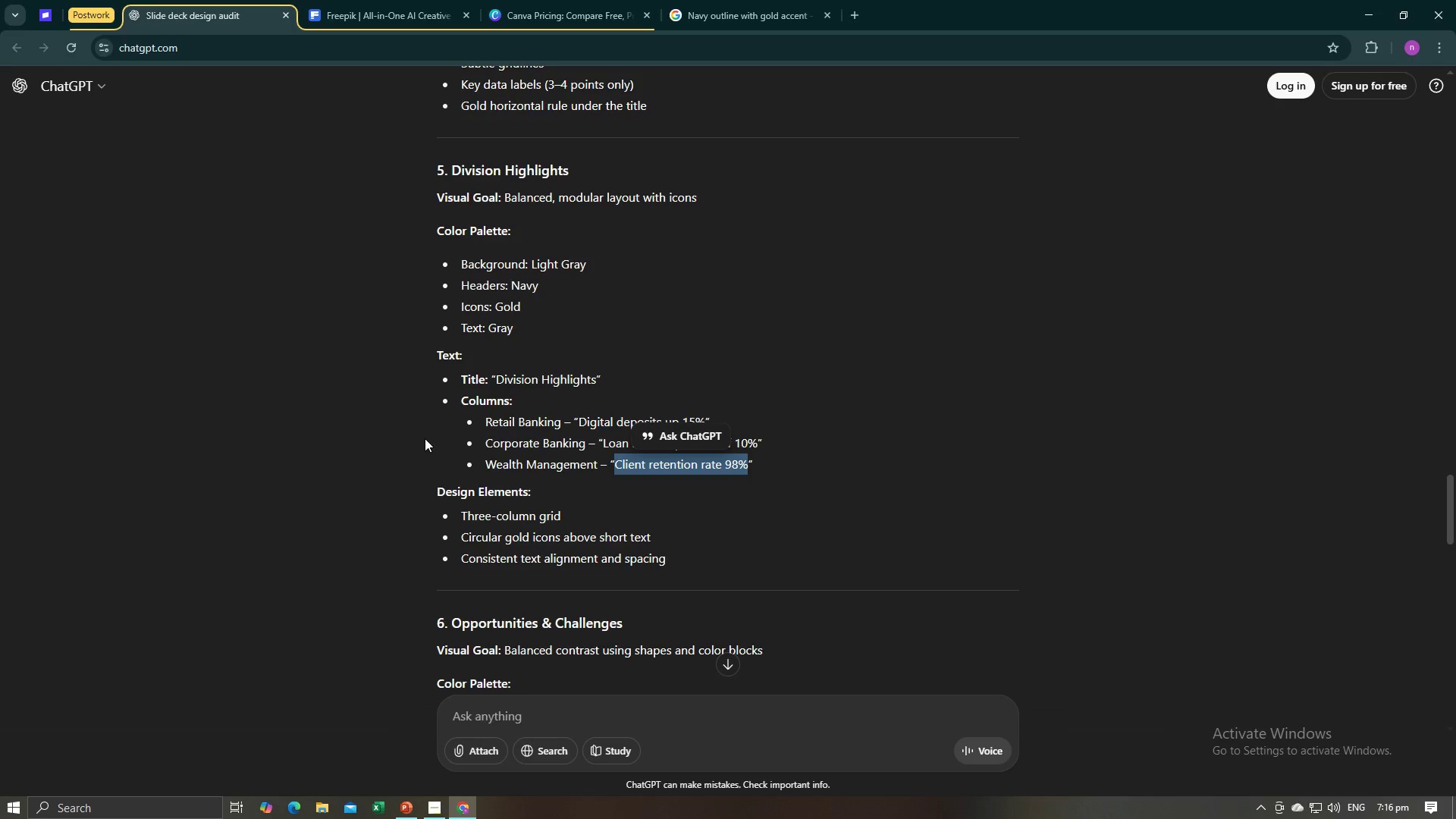 
scroll: coordinate [330, 397], scroll_direction: down, amount: 5.0
 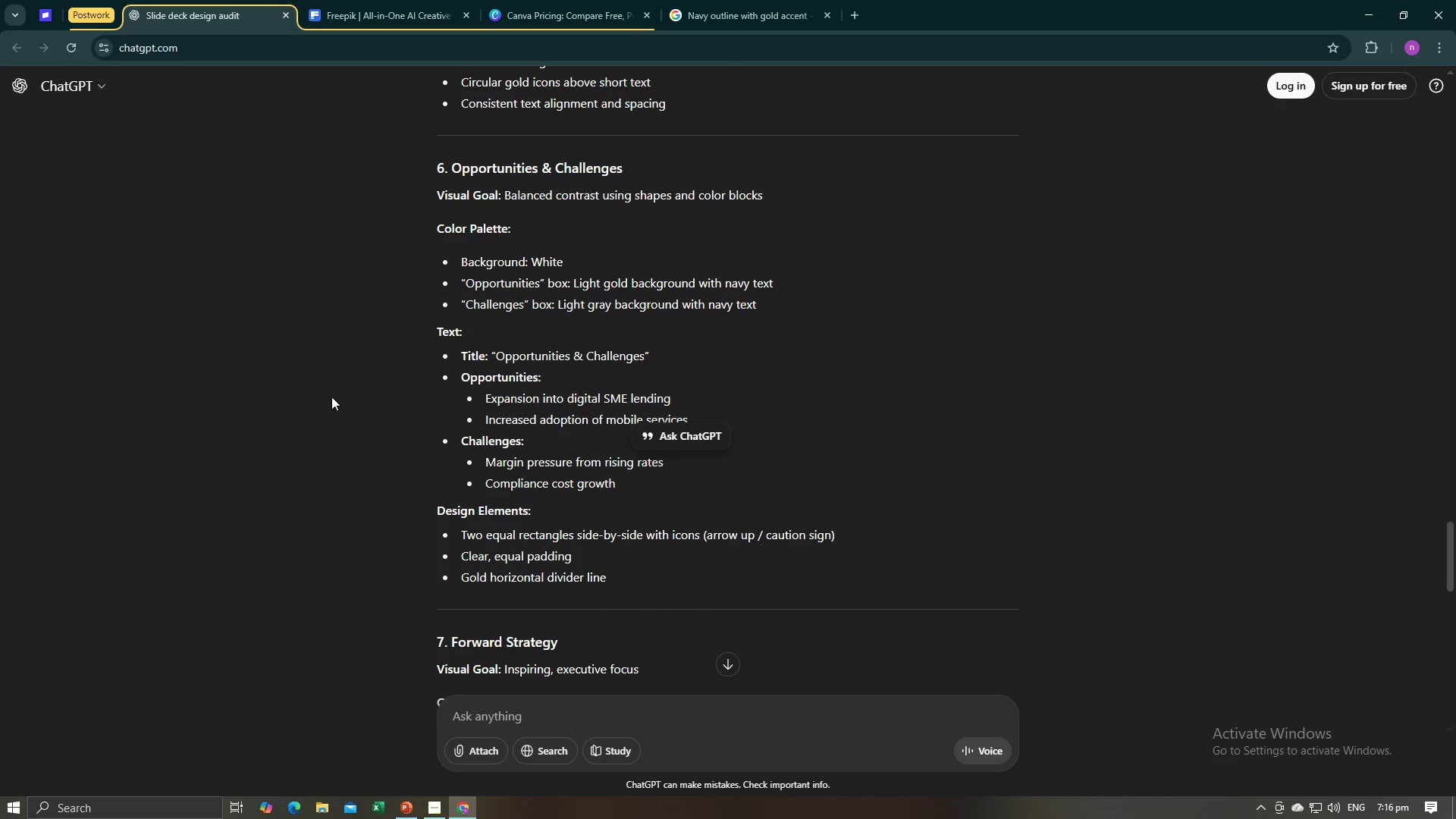 
wait(9.28)
 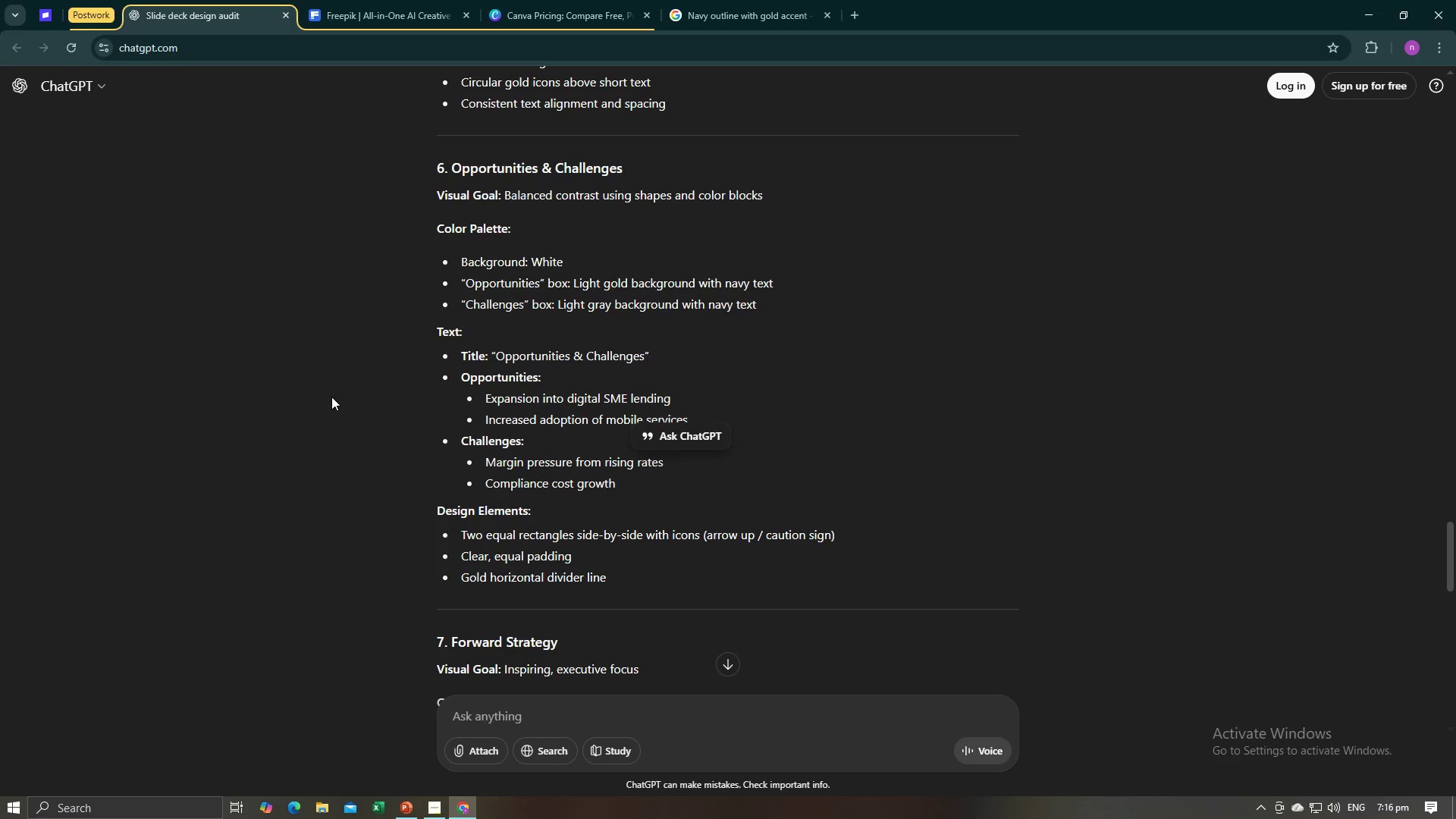 
left_click_drag(start_coordinate=[642, 360], to_coordinate=[499, 359])
 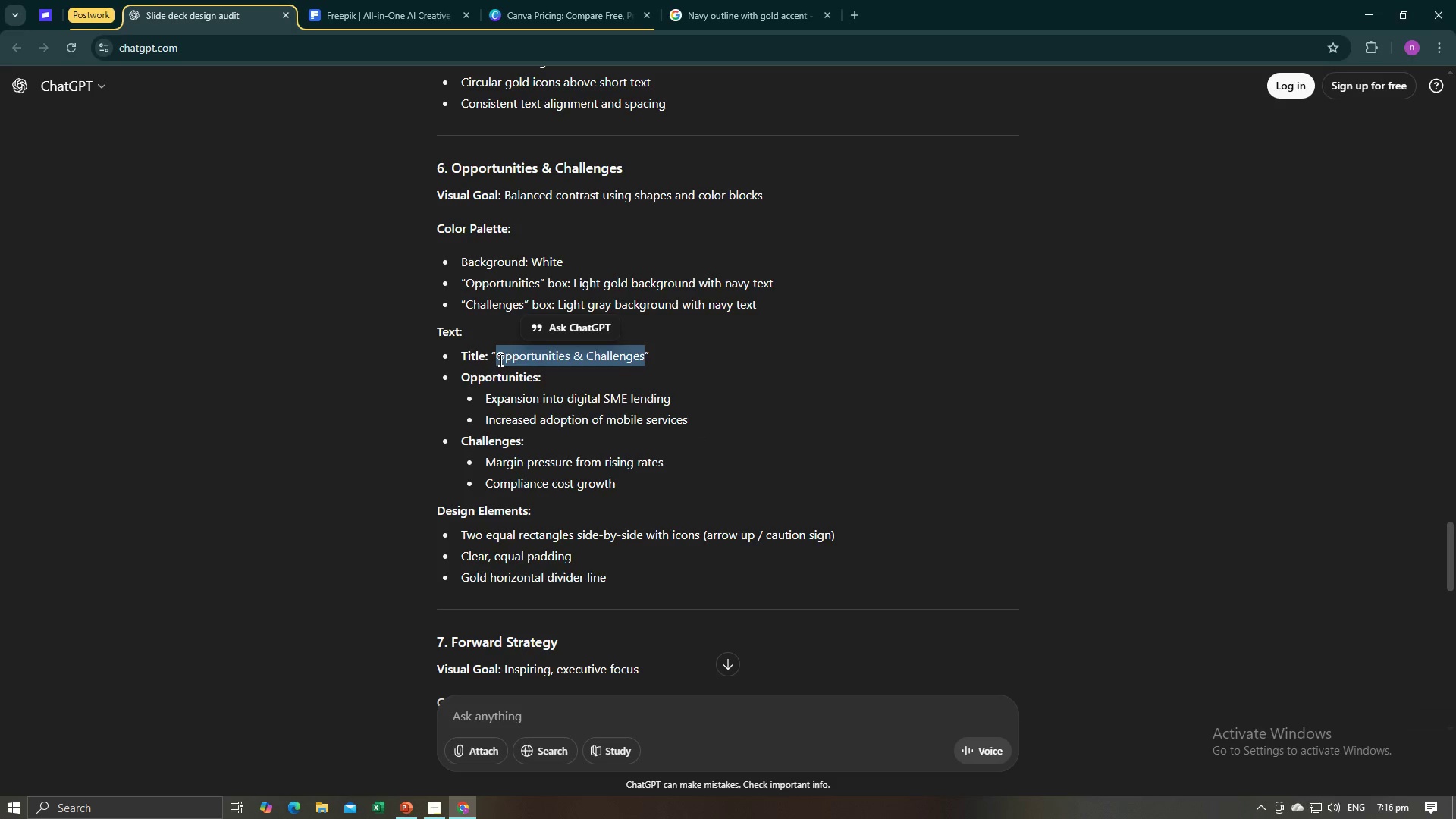 
key(Control+C)
 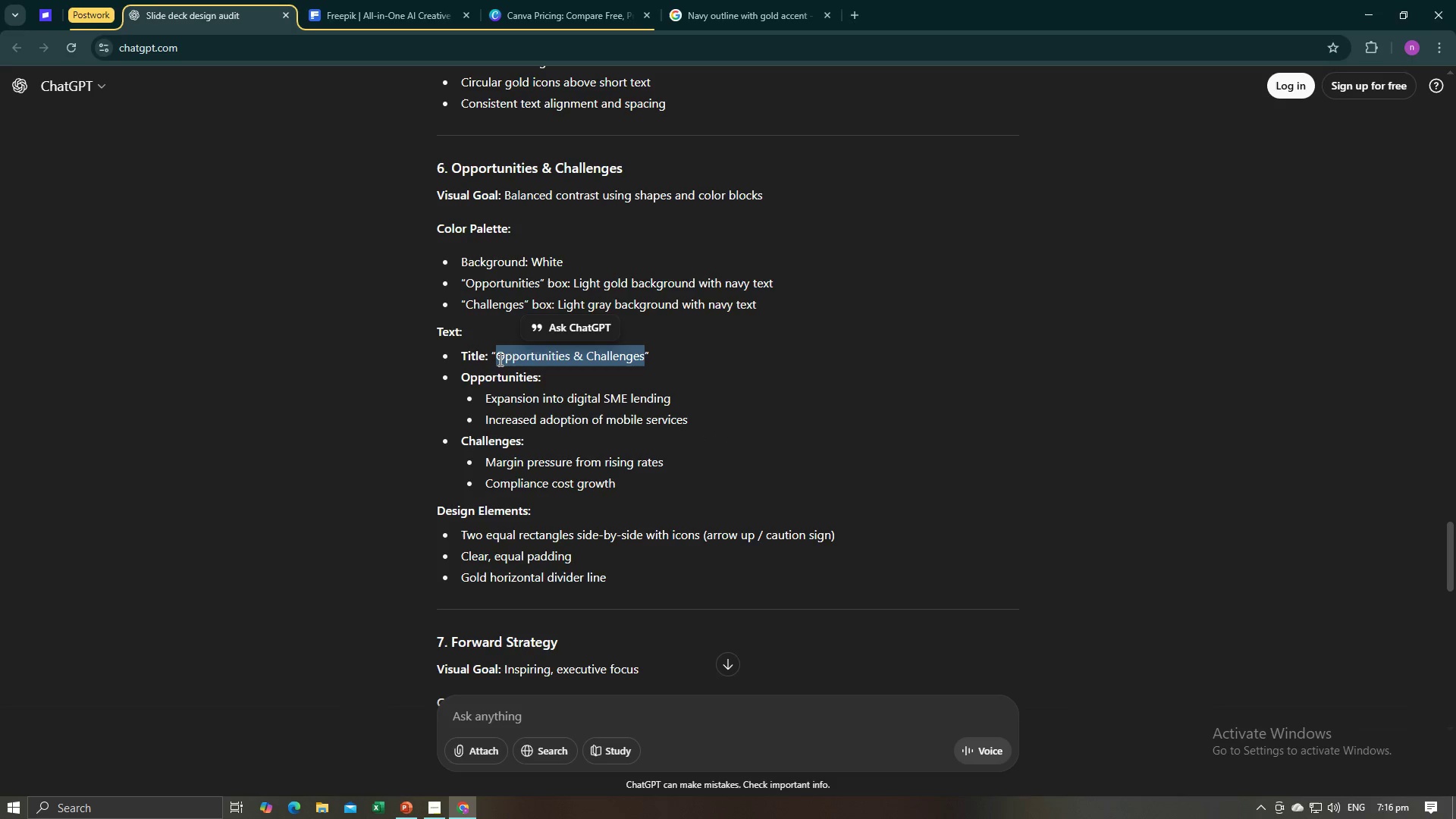 
key(Control+C)
 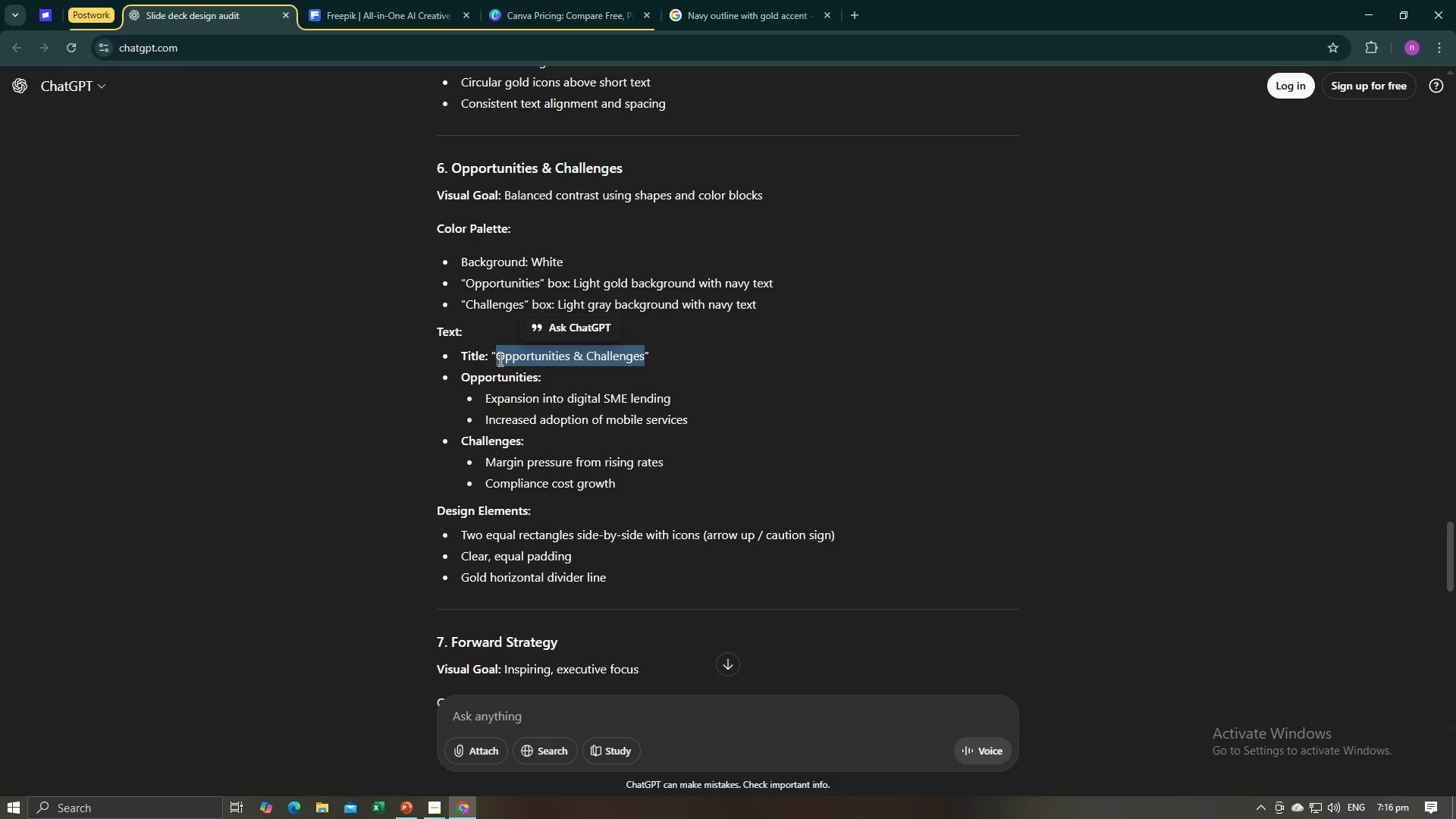 
key(Alt+AltLeft)
 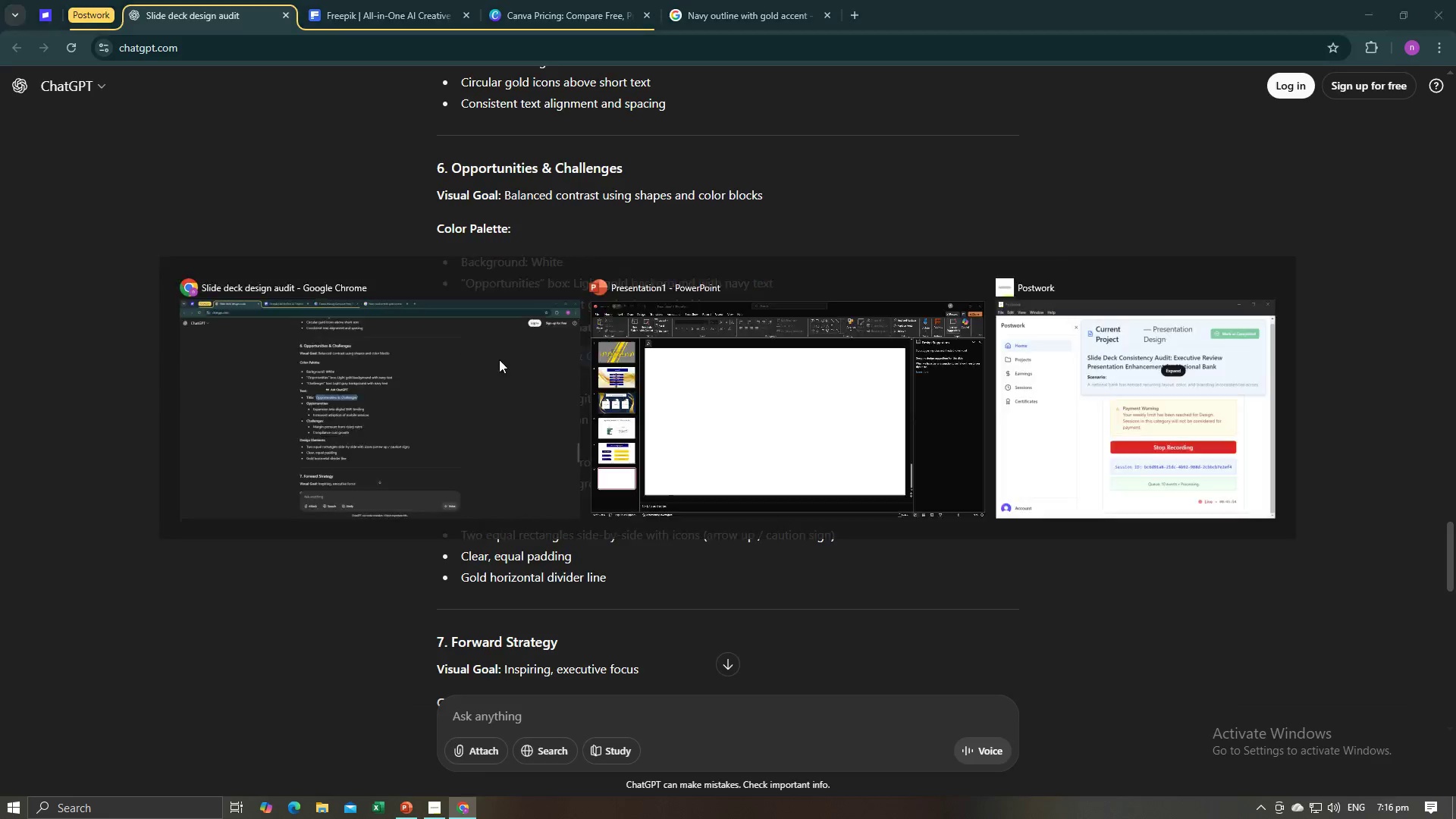 
key(Alt+Tab)
 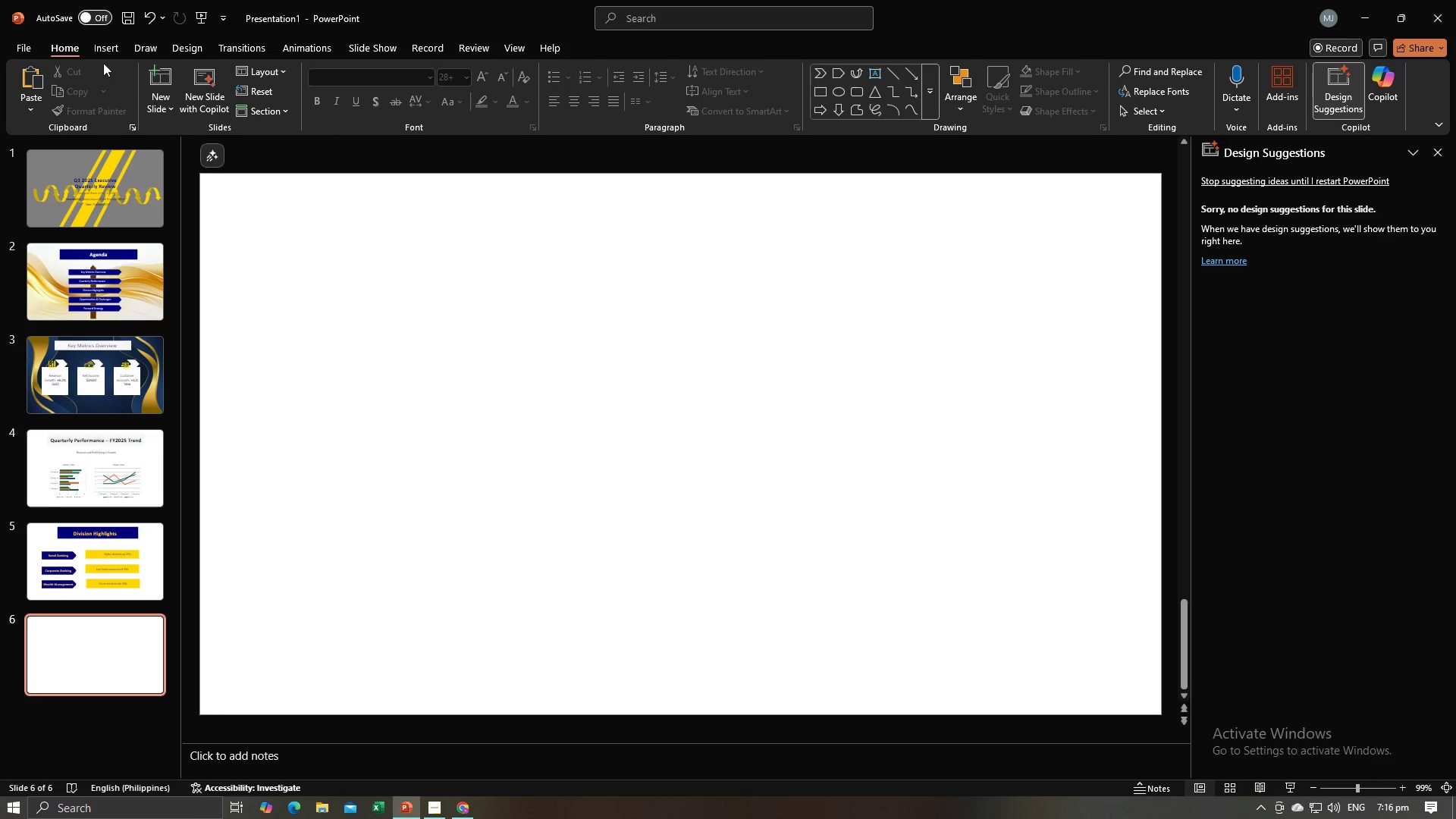 
left_click([102, 44])
 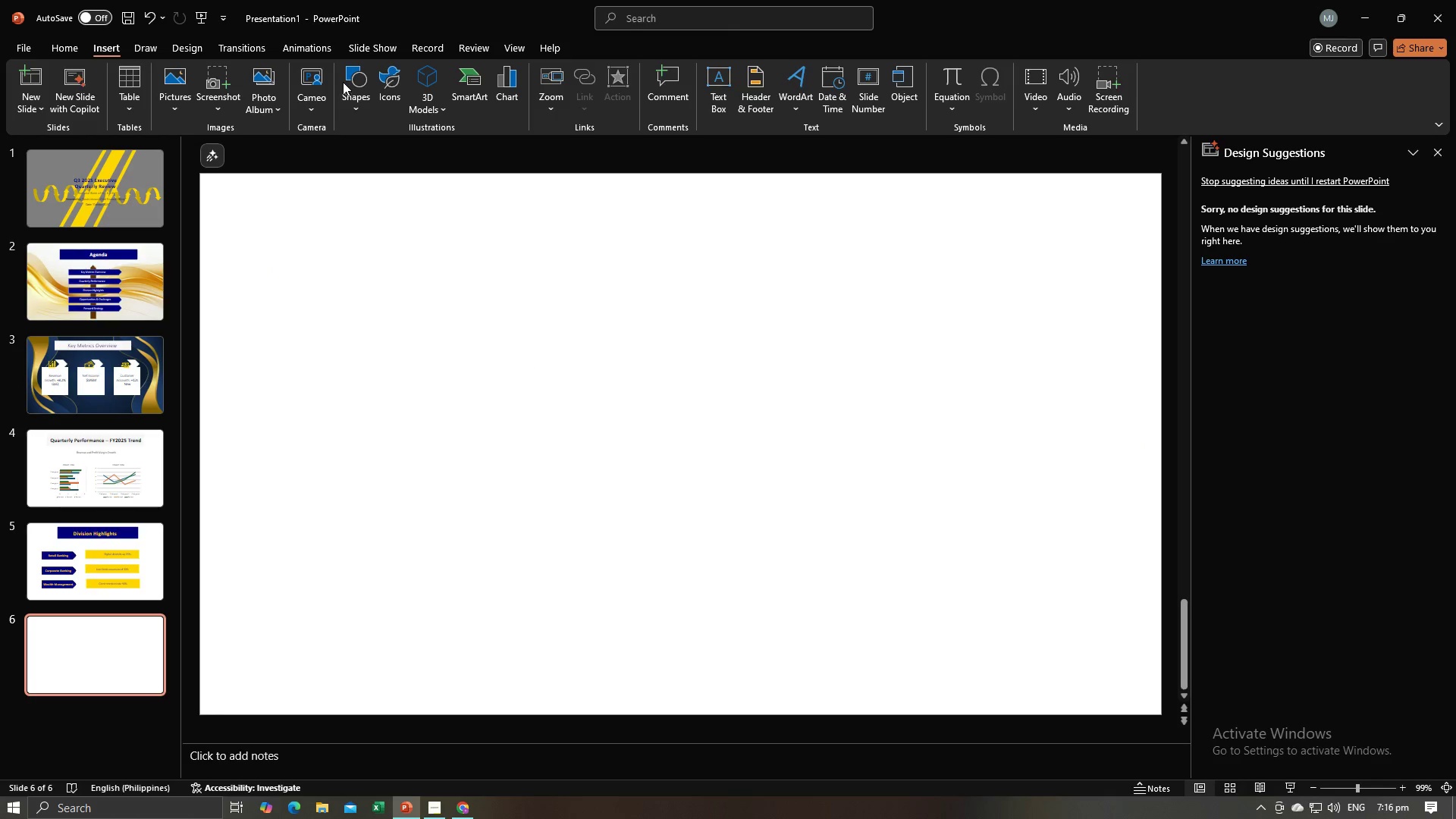 
left_click([349, 80])
 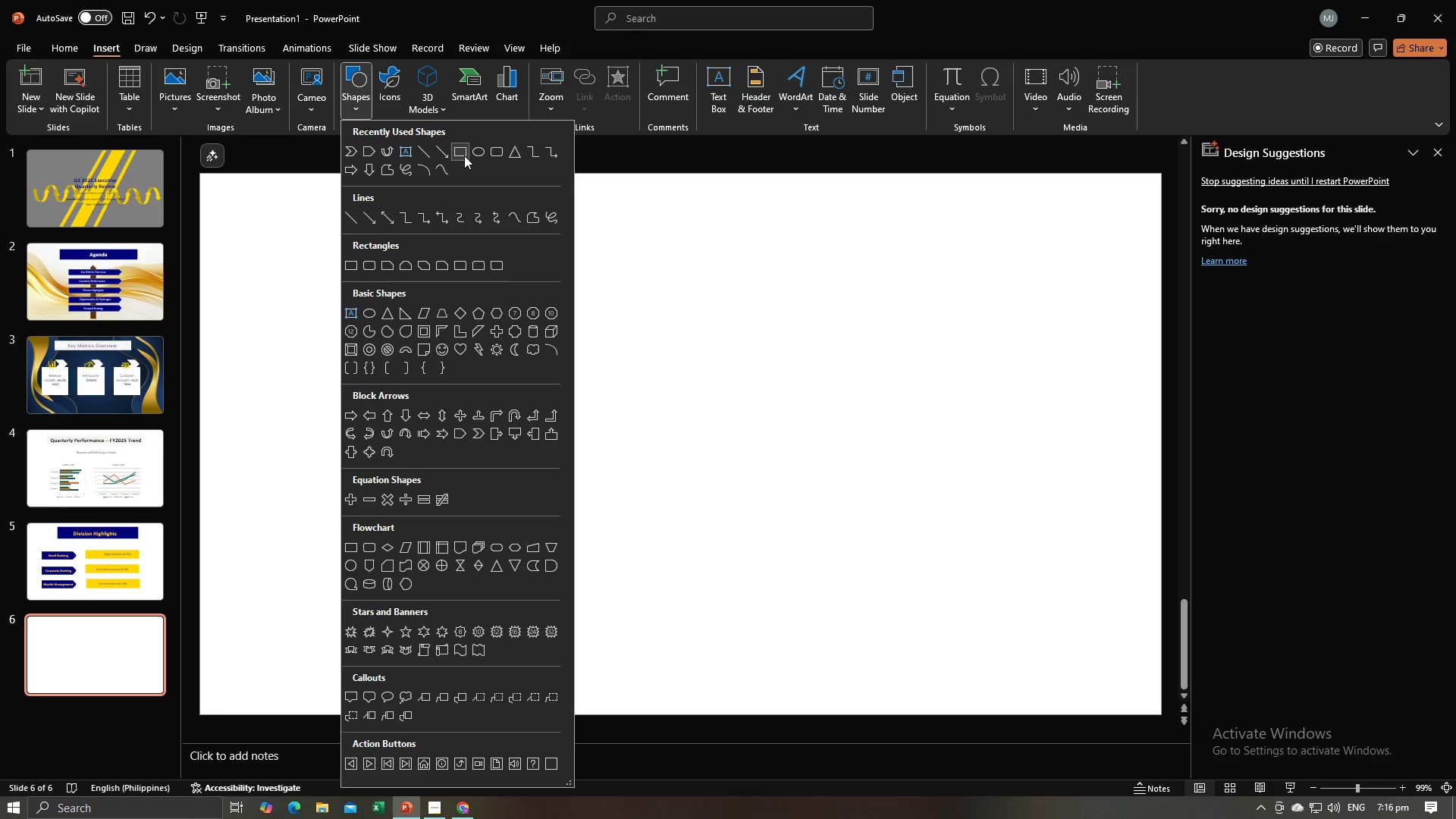 
left_click([464, 155])
 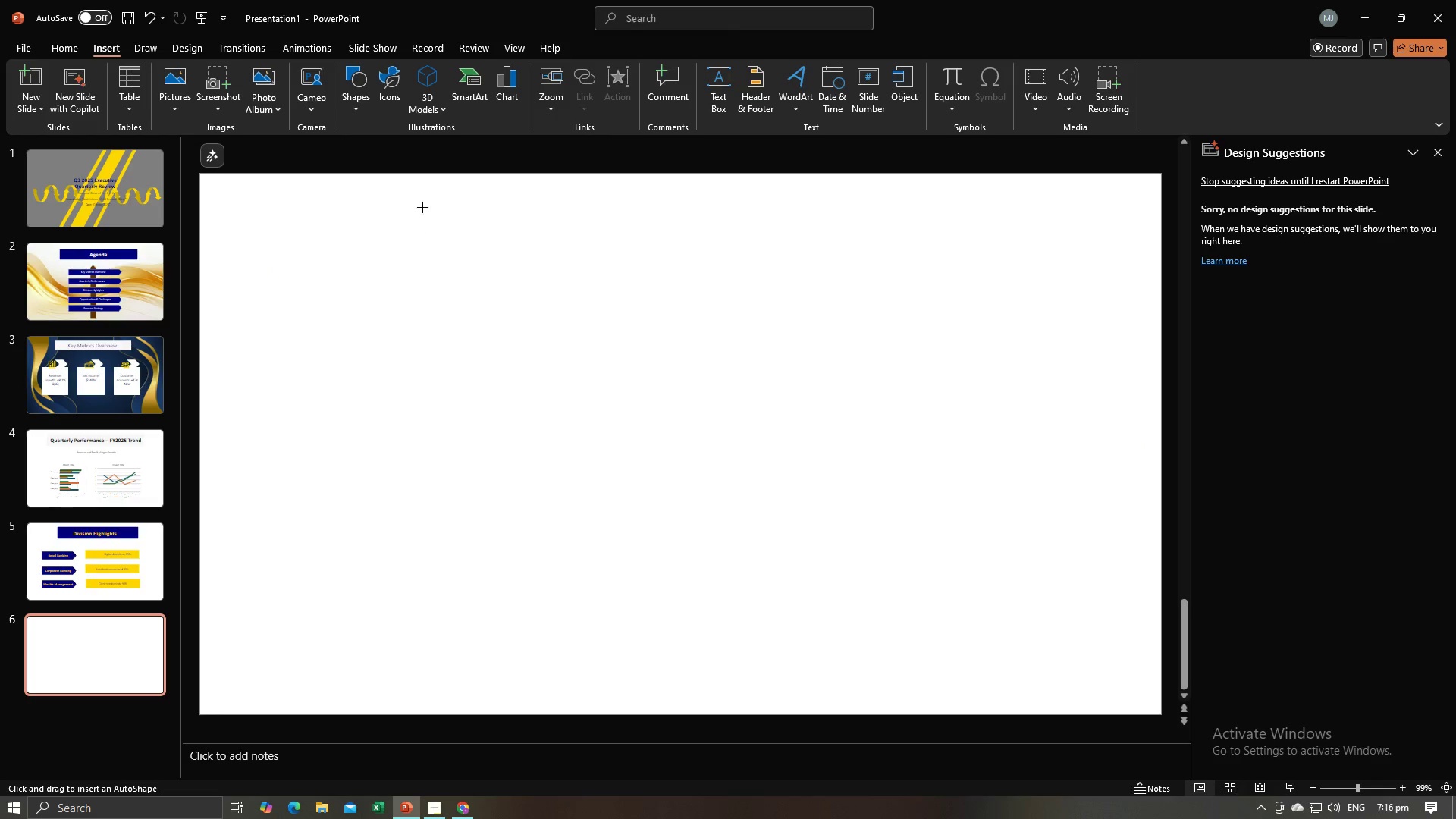 
left_click_drag(start_coordinate=[427, 206], to_coordinate=[942, 293])
 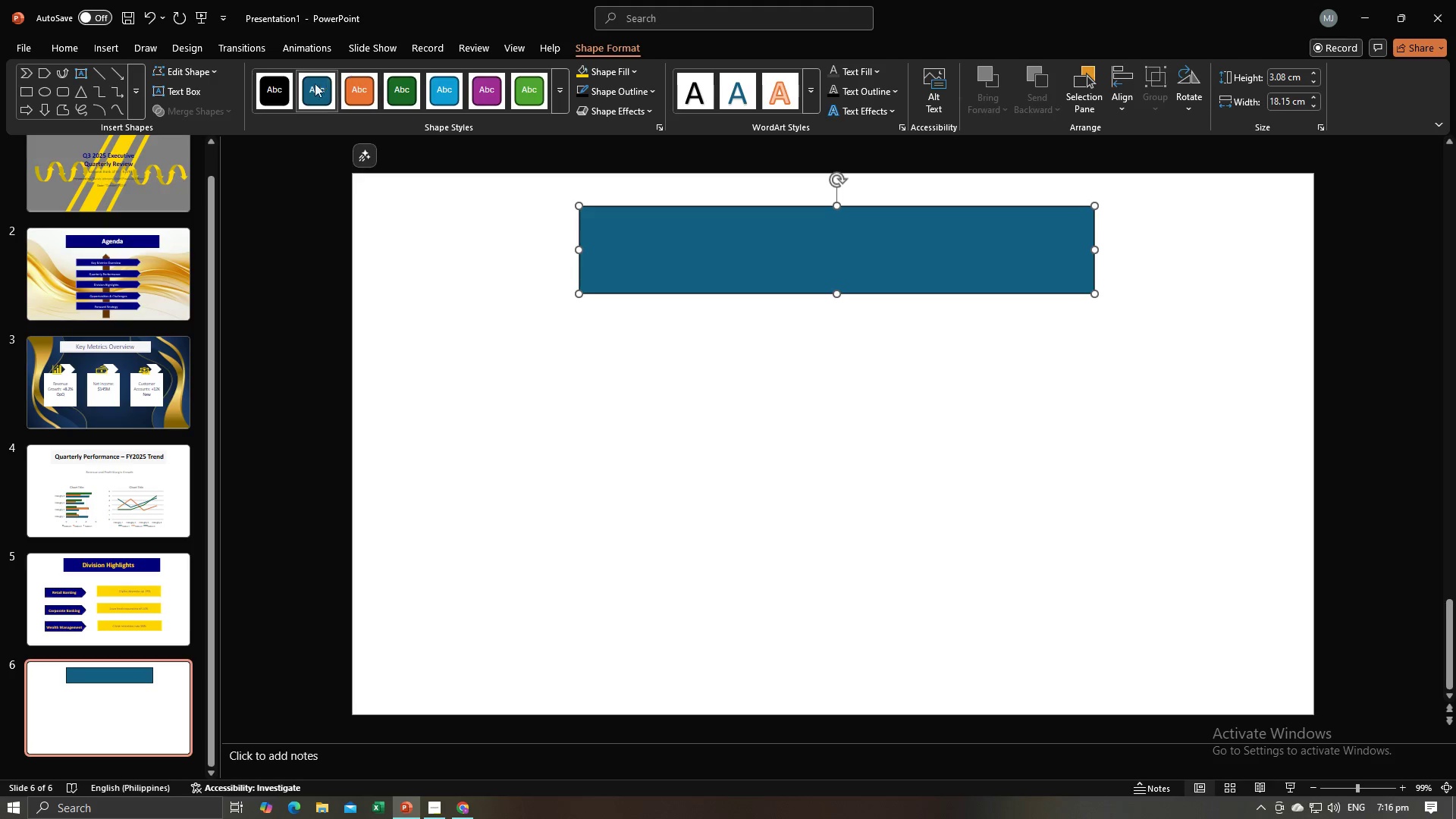 
key(Alt+AltLeft)
 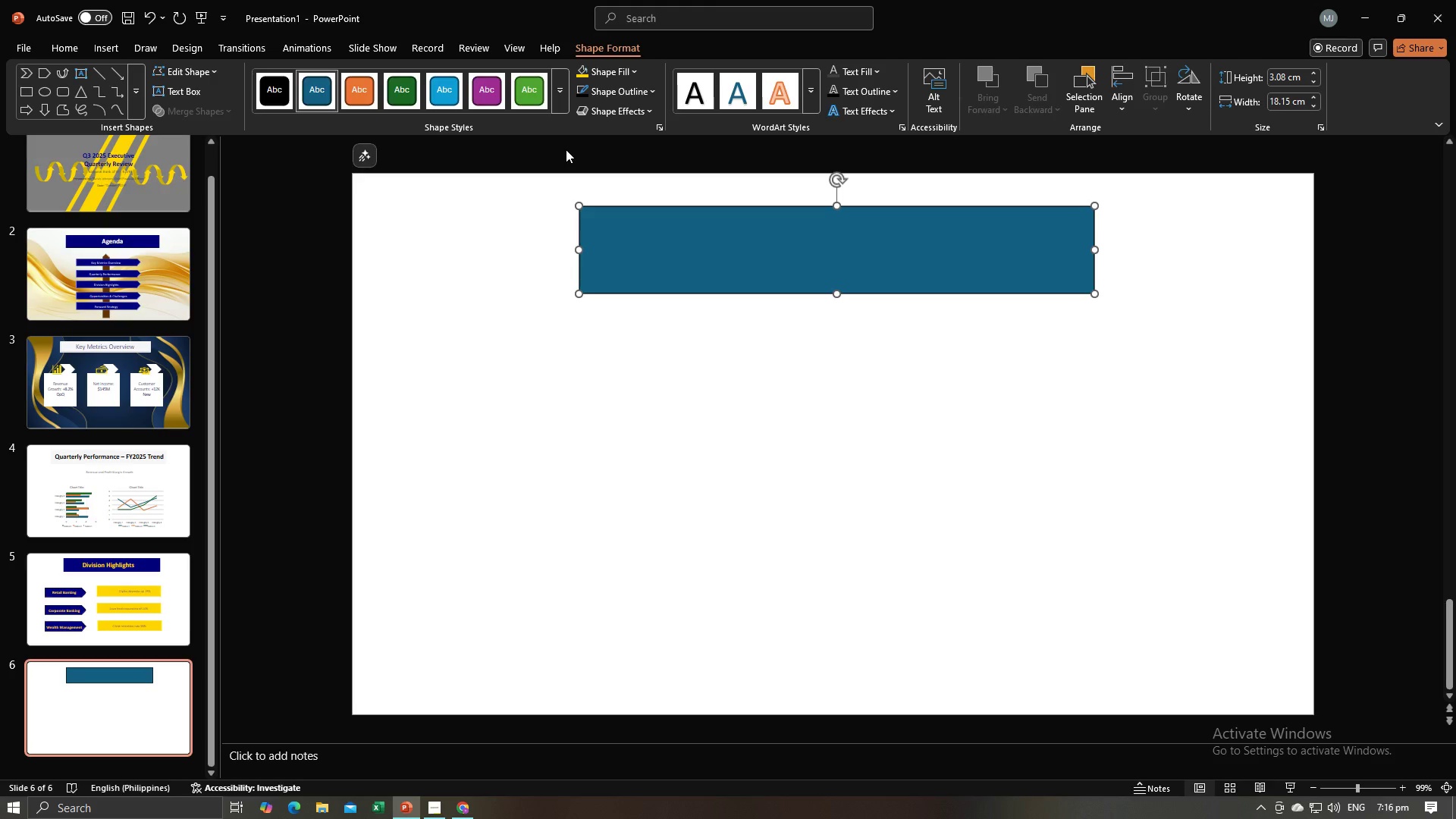 
key(Alt+Tab)
 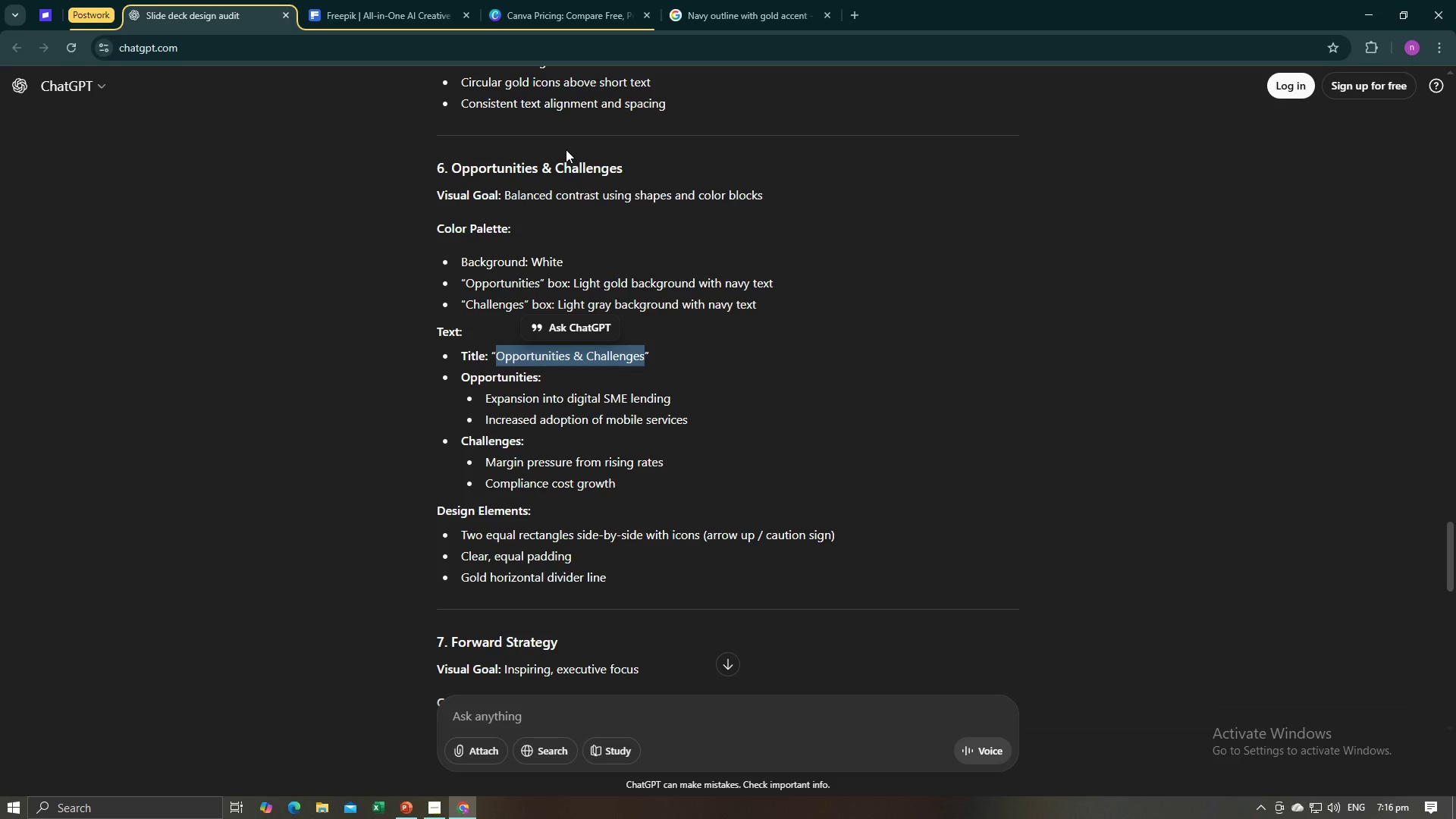 
key(Alt+AltLeft)
 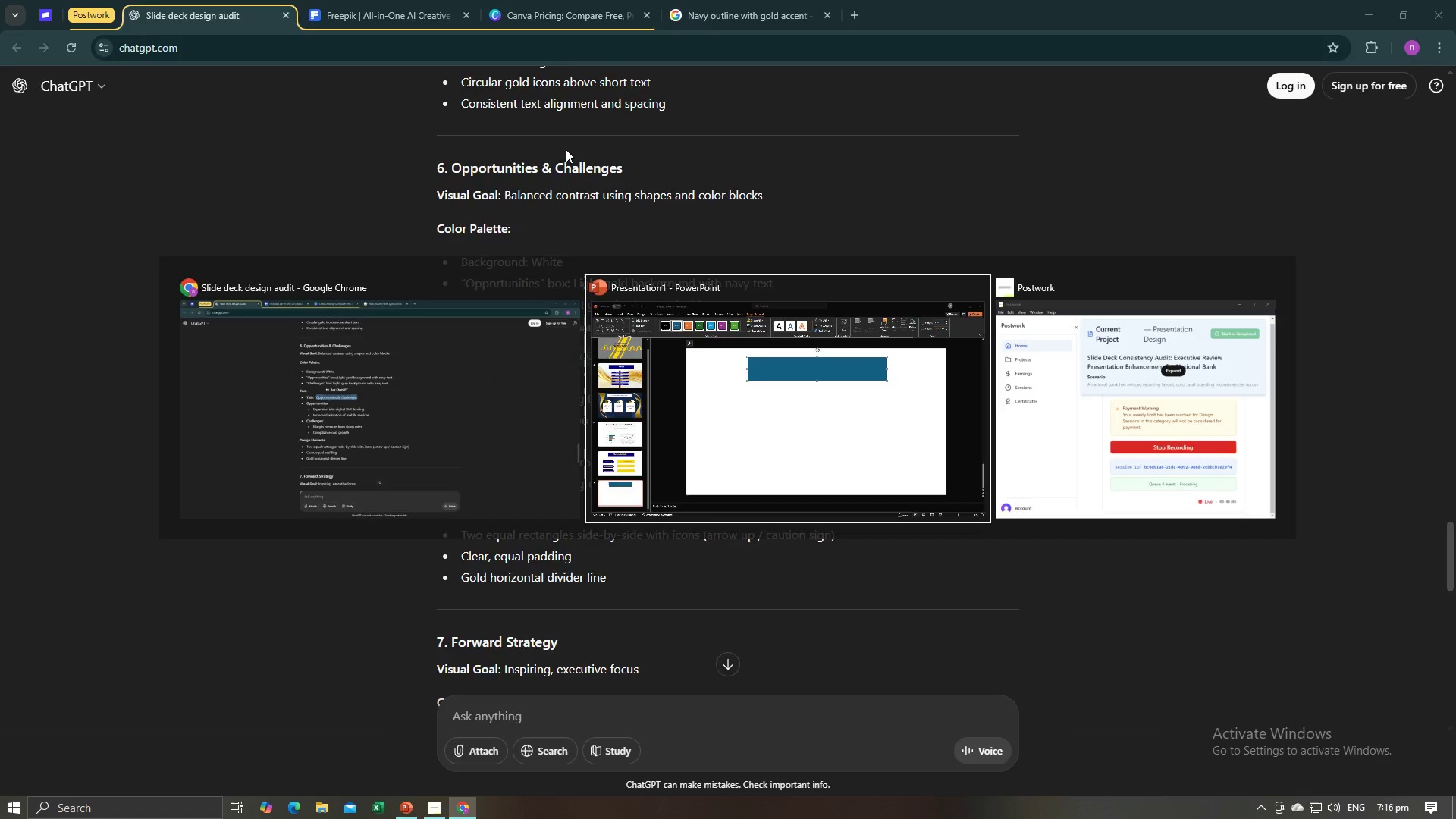 
key(Alt+Tab)
 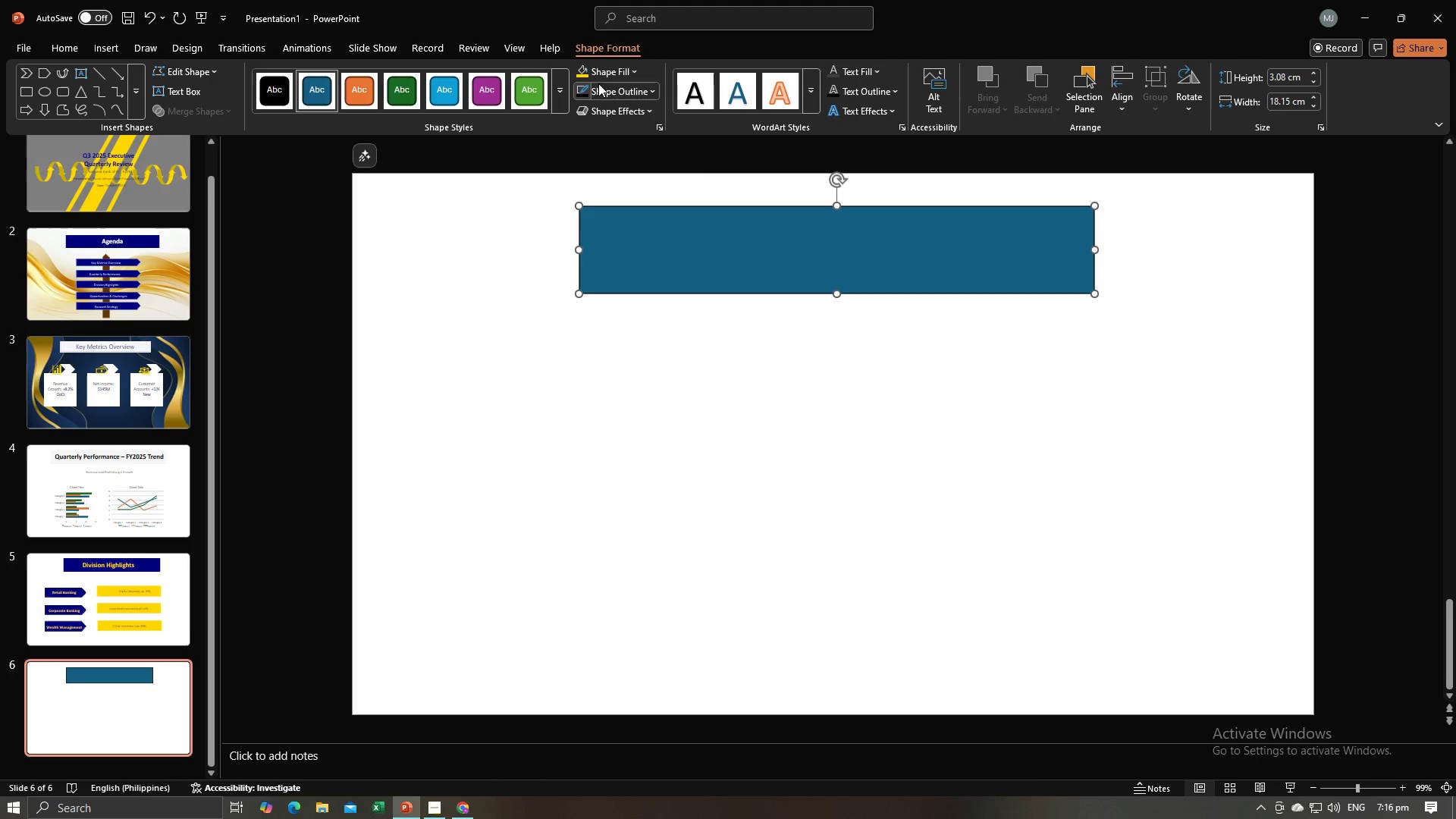 
left_click([612, 76])
 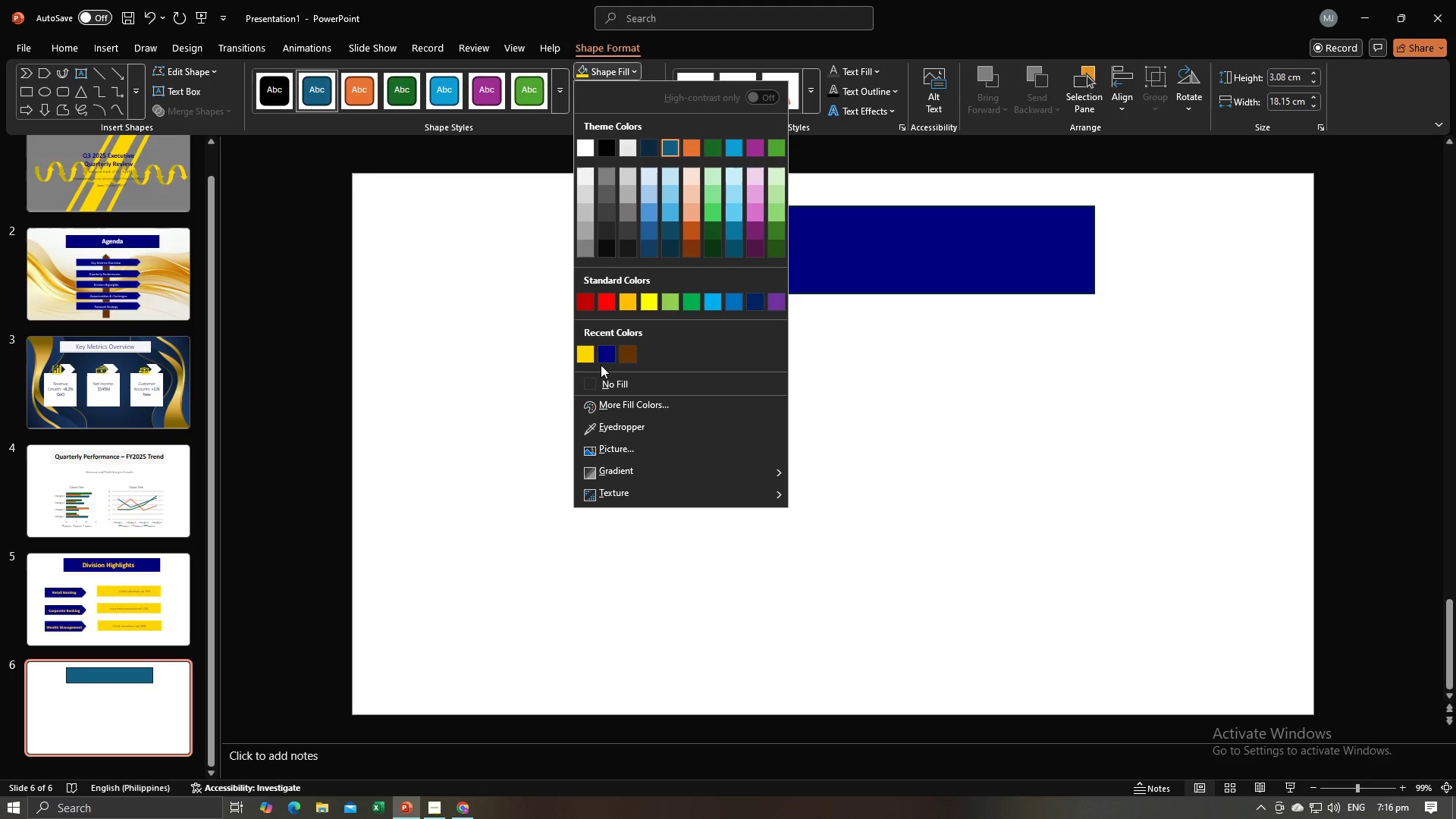 
left_click([606, 348])
 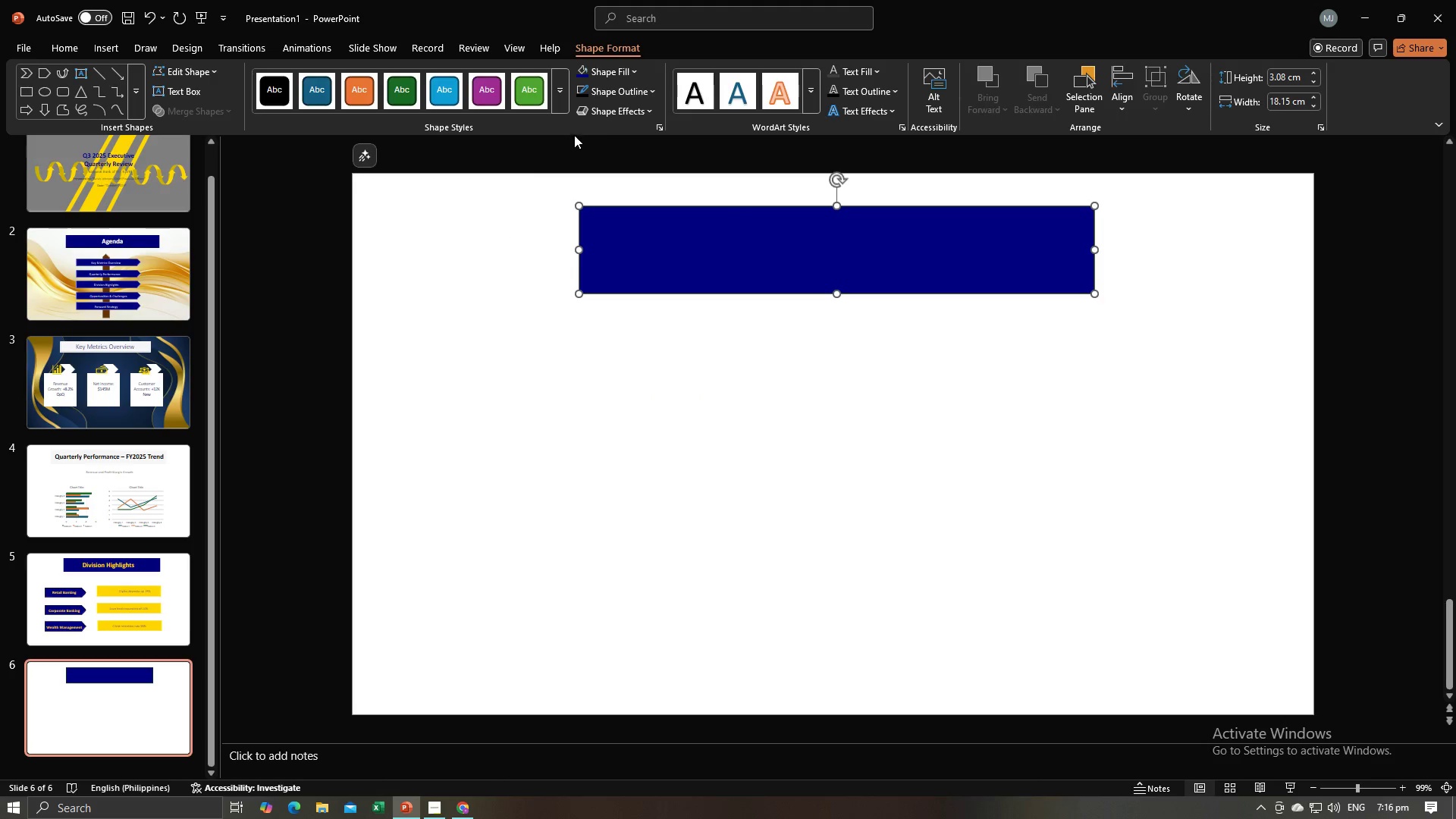 
left_click([614, 115])
 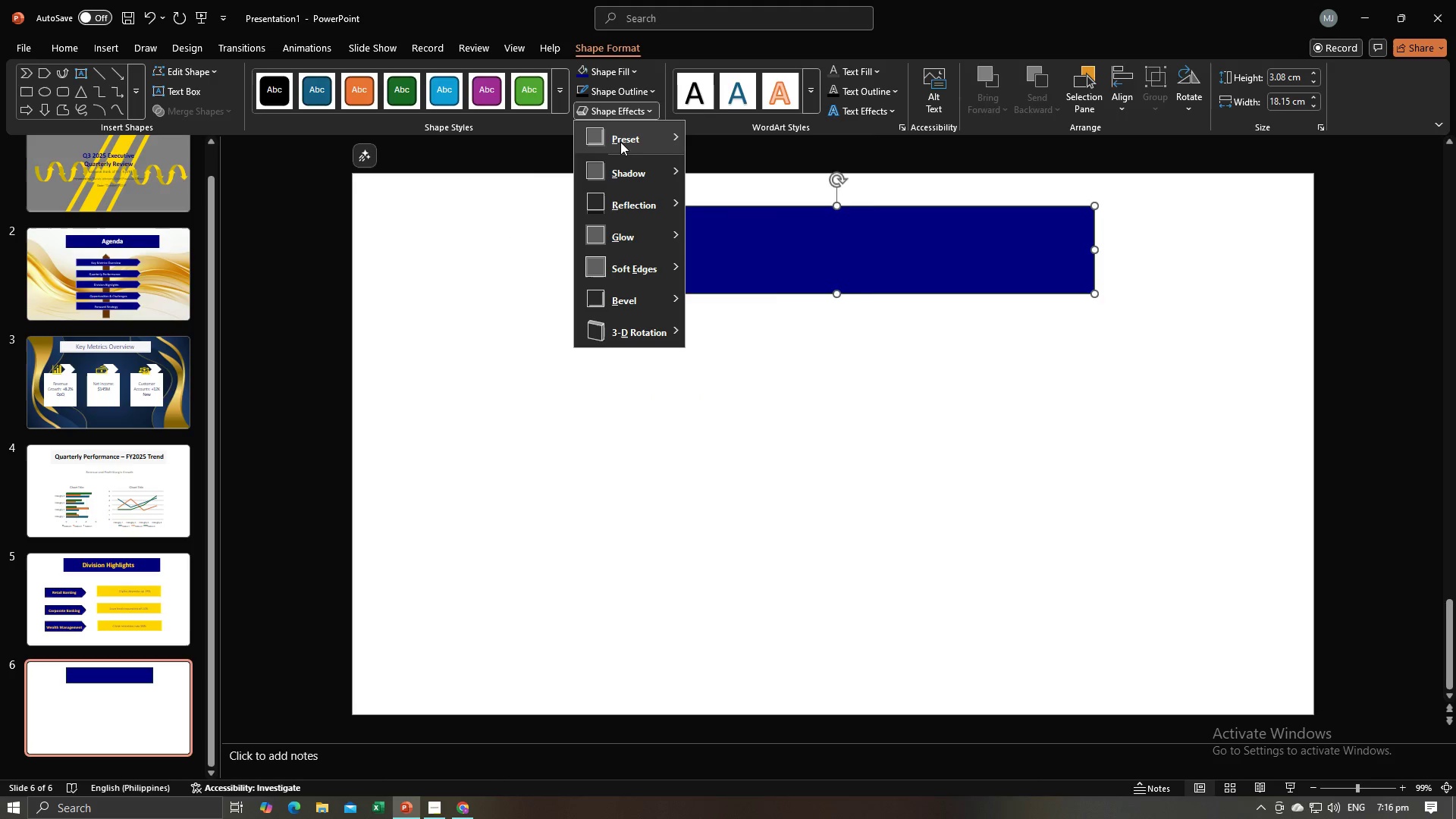 
left_click([620, 141])
 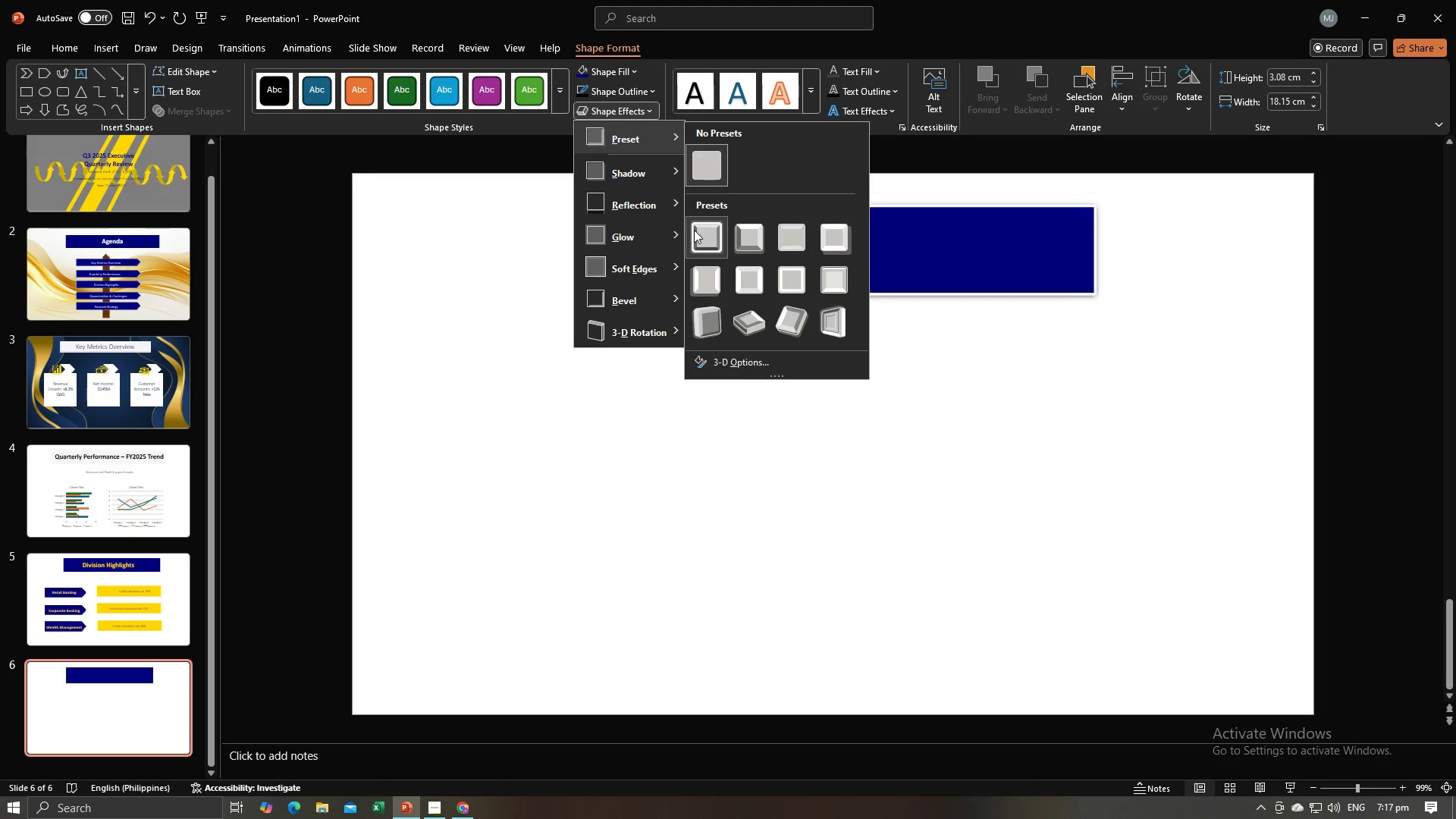 
left_click([695, 231])
 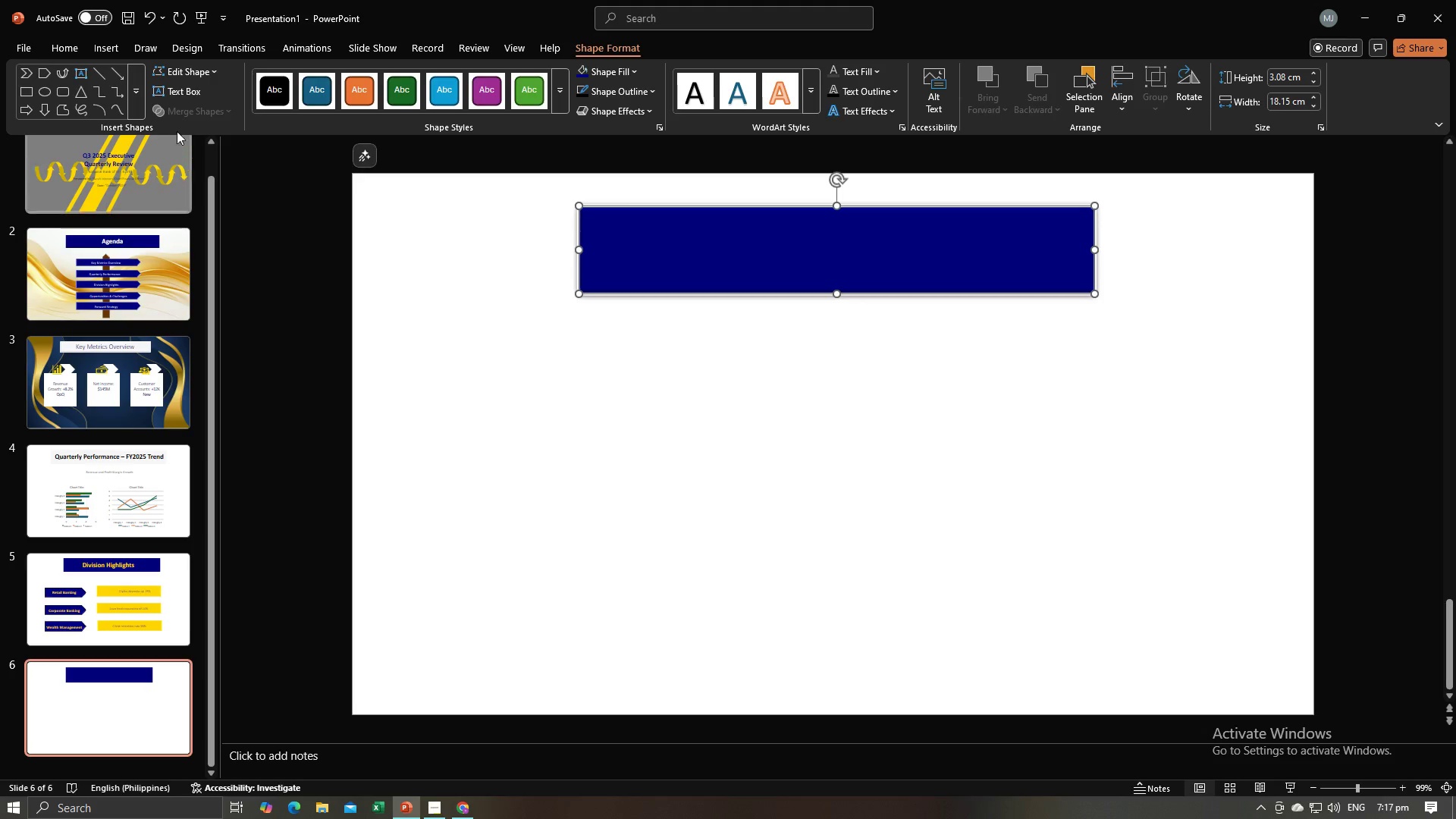 
left_click([181, 89])
 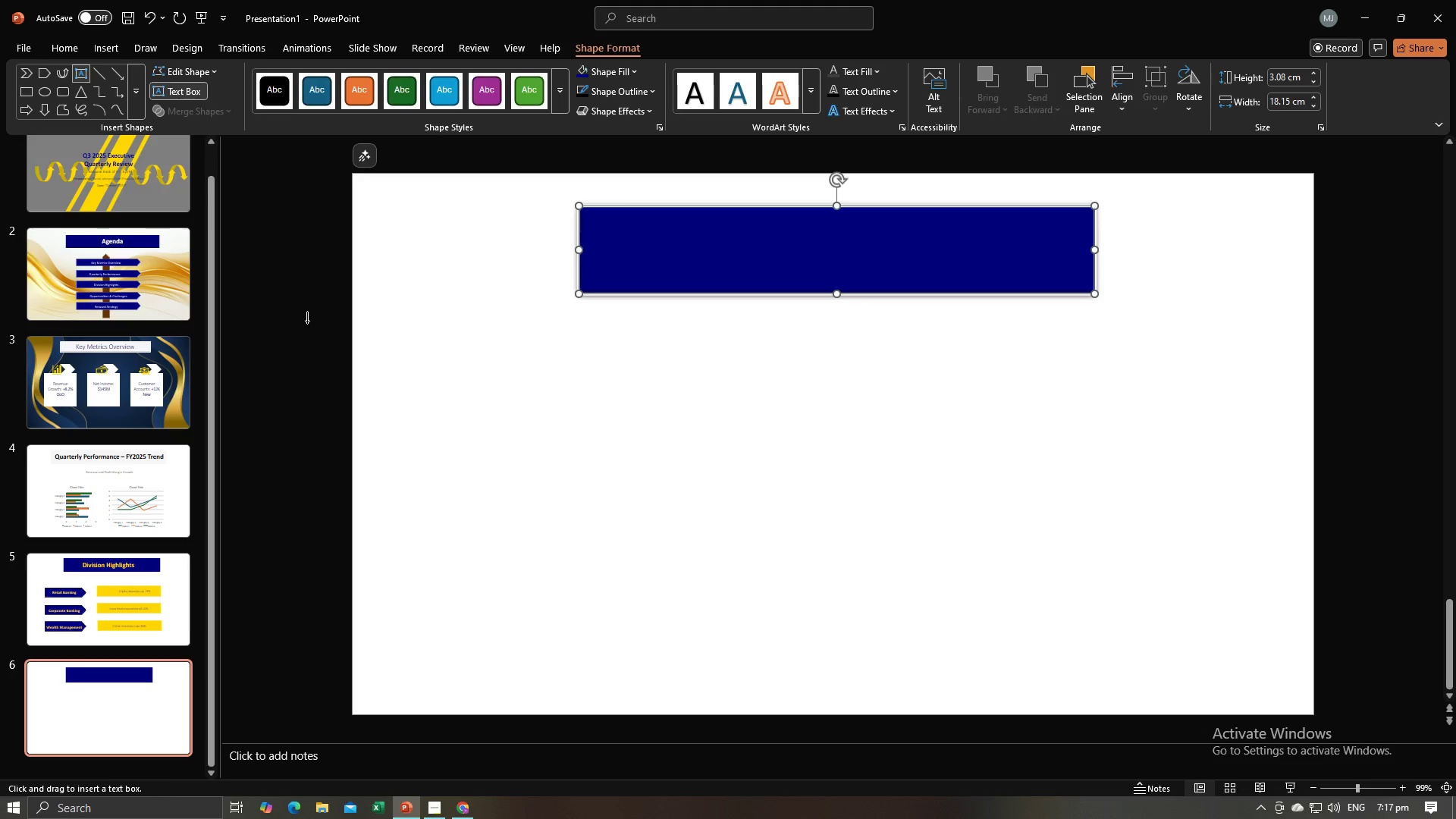 
left_click([307, 321])
 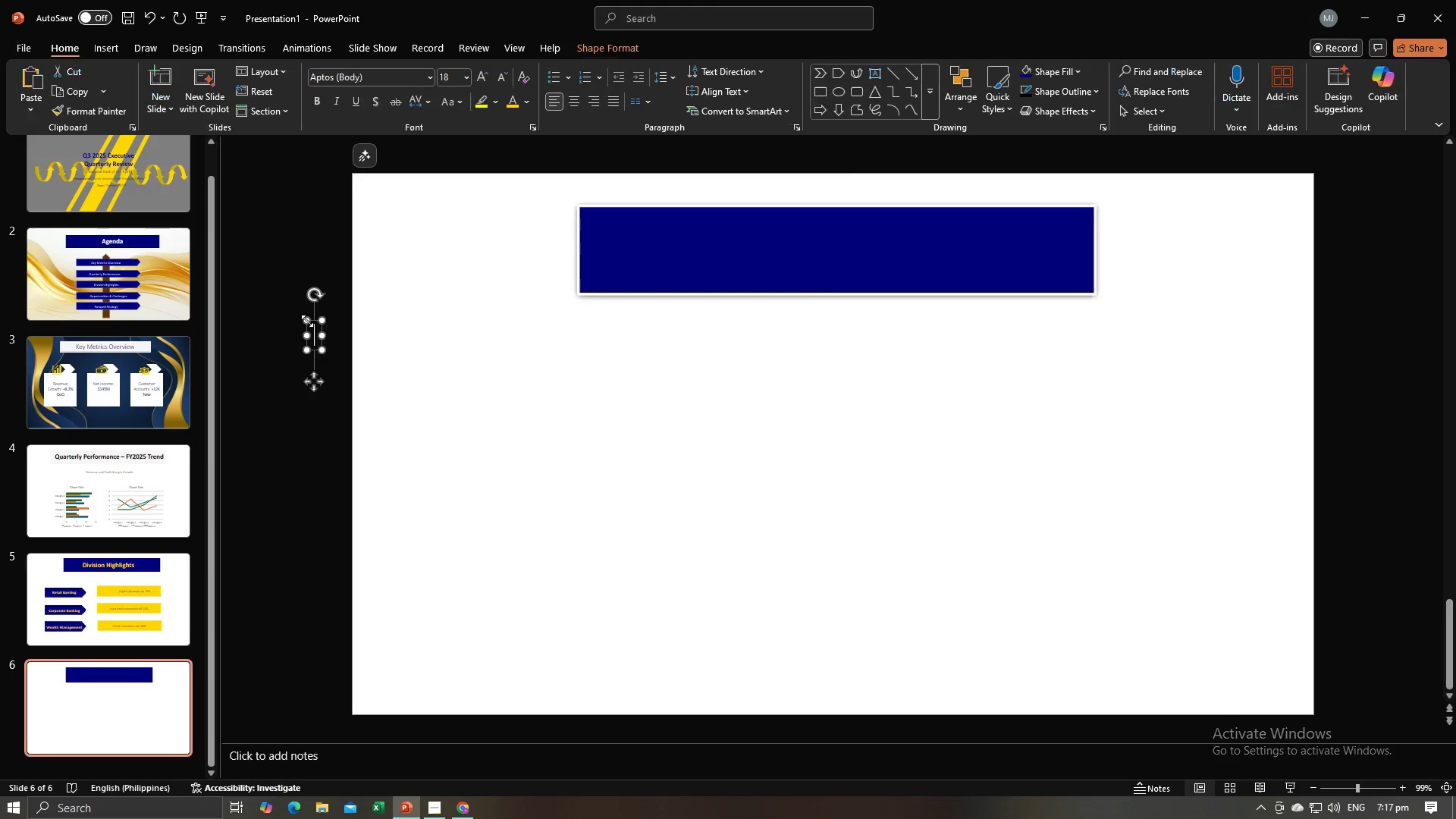 
key(Control+V)
 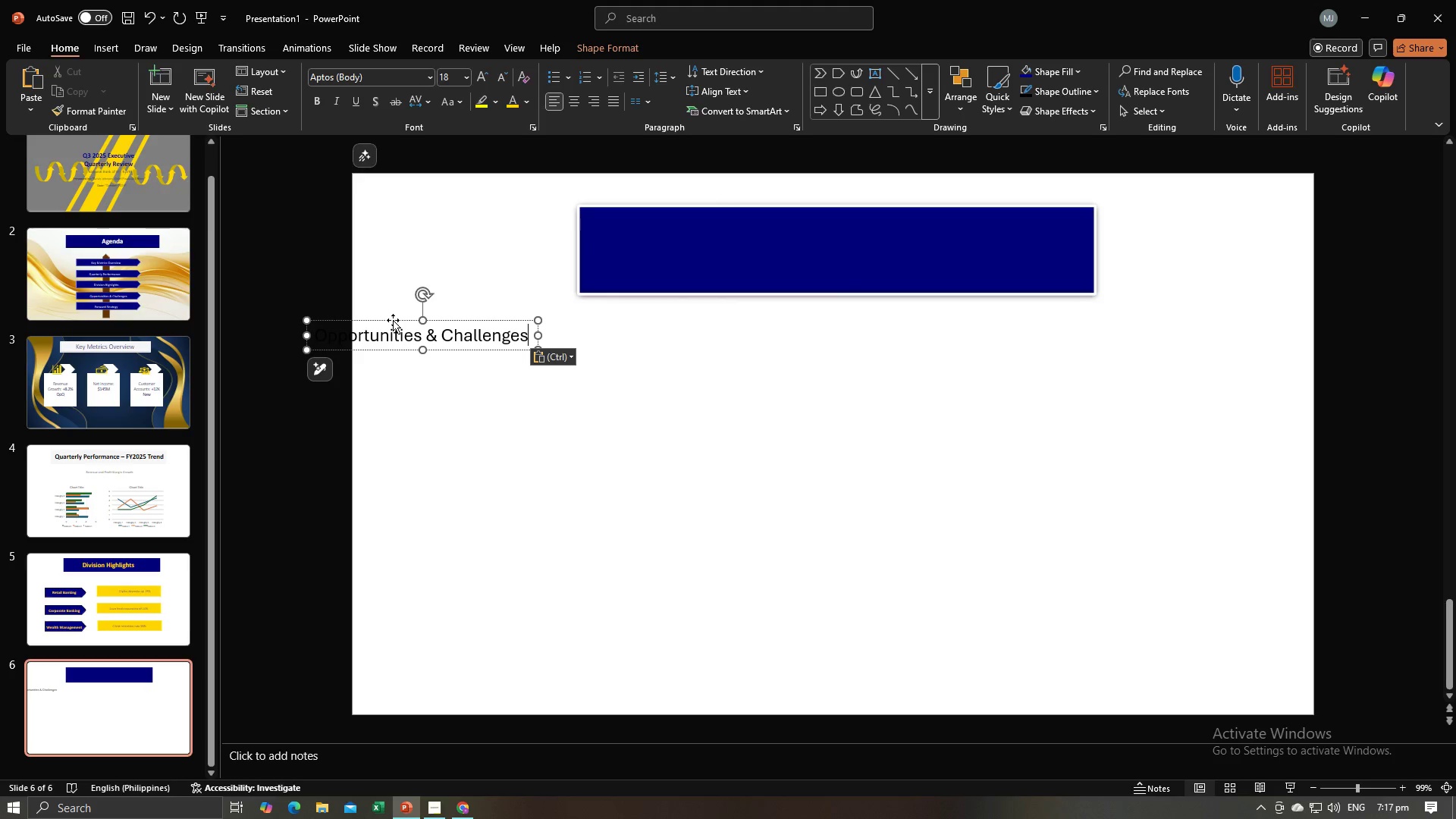 
key(Control+A)
 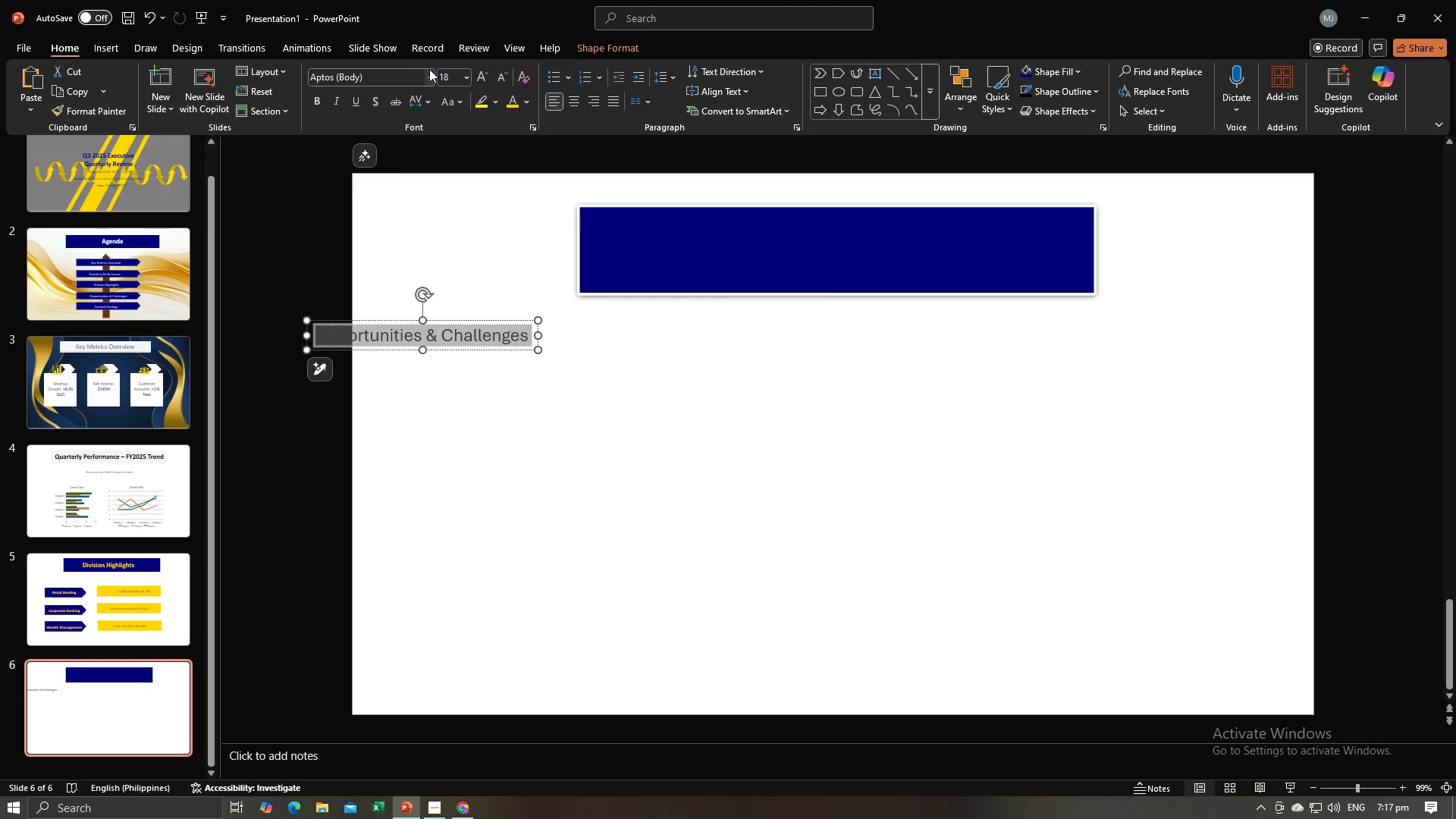 
left_click([431, 69])
 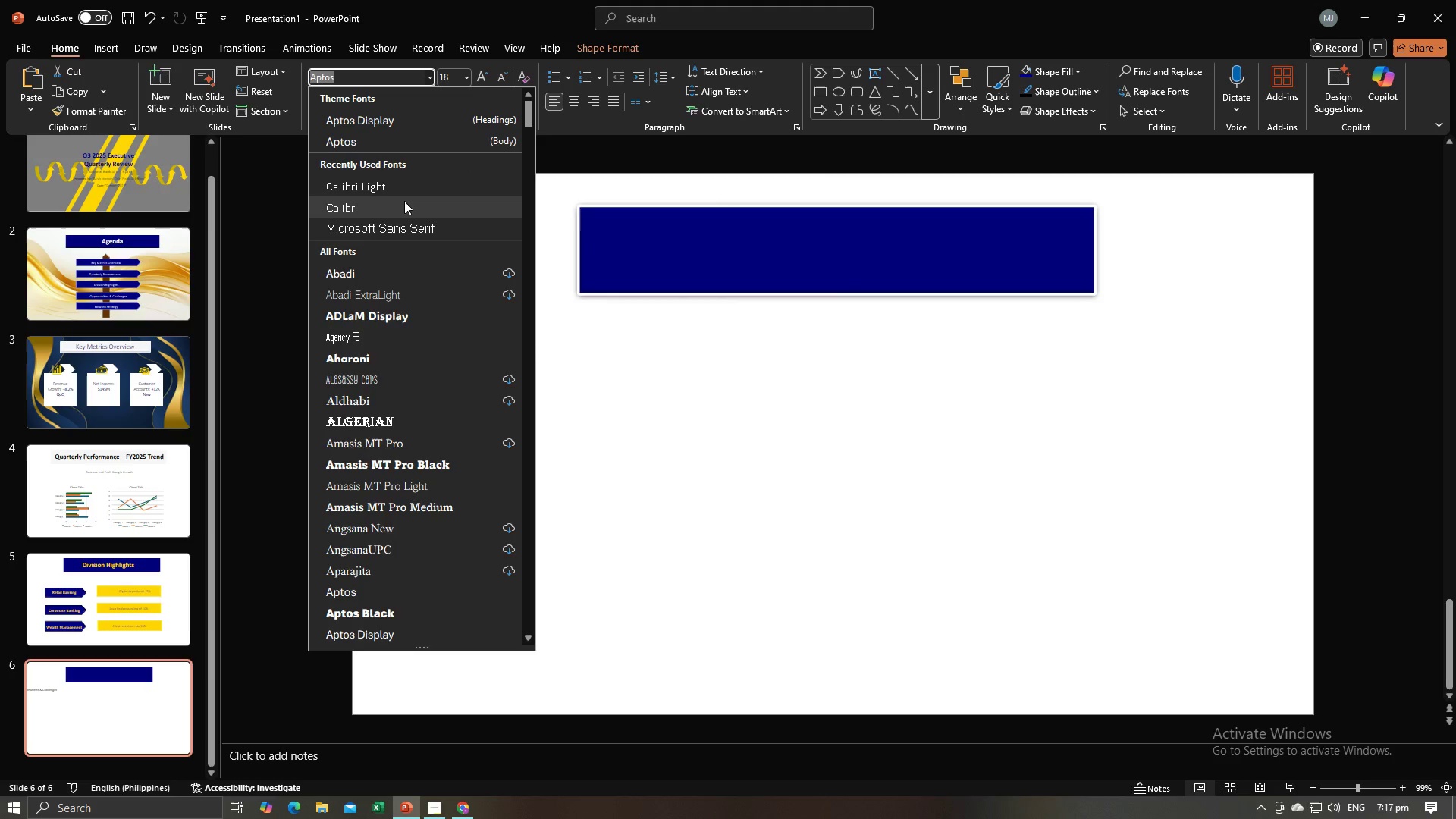 
left_click([404, 201])
 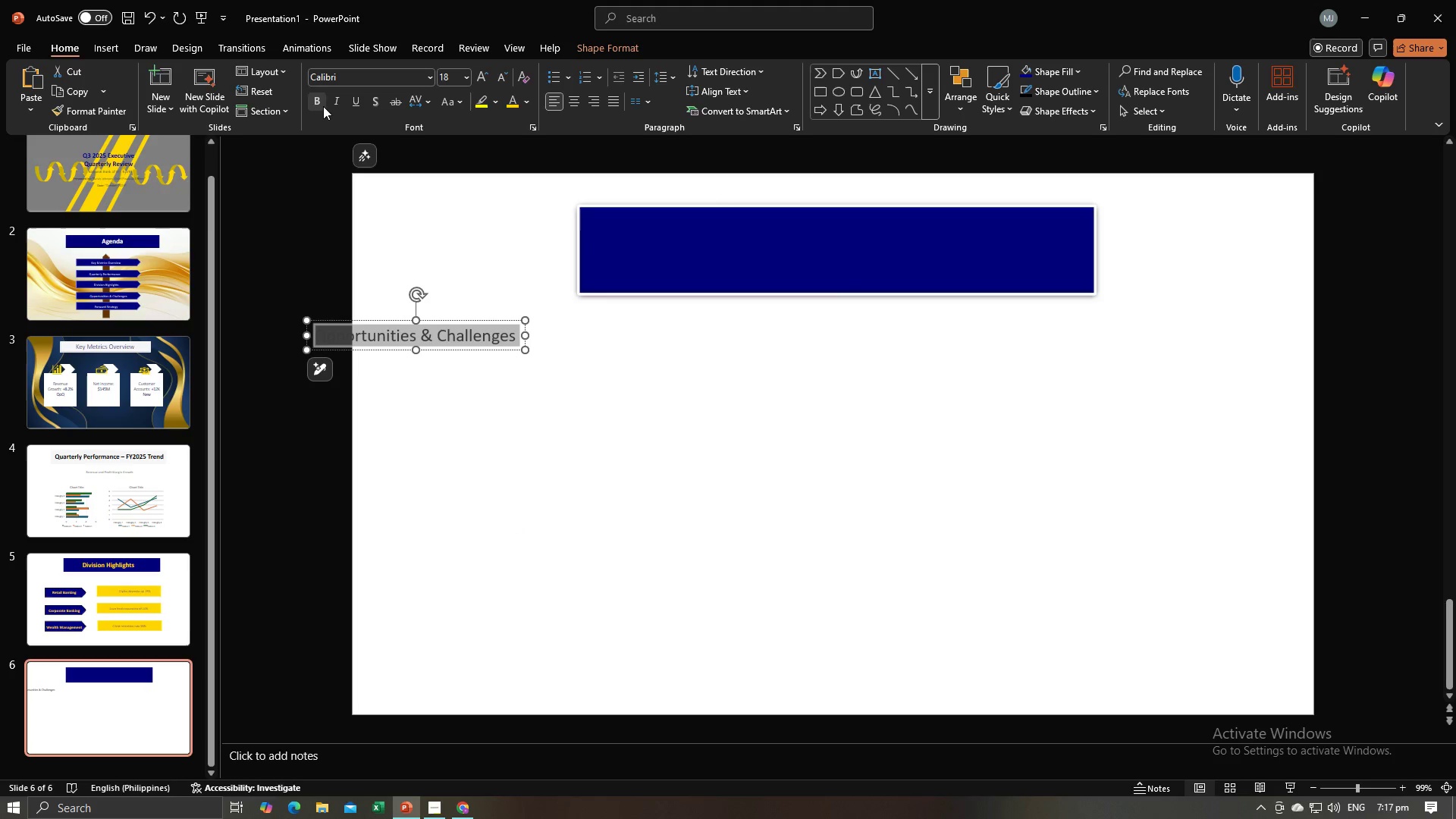 
left_click([323, 106])
 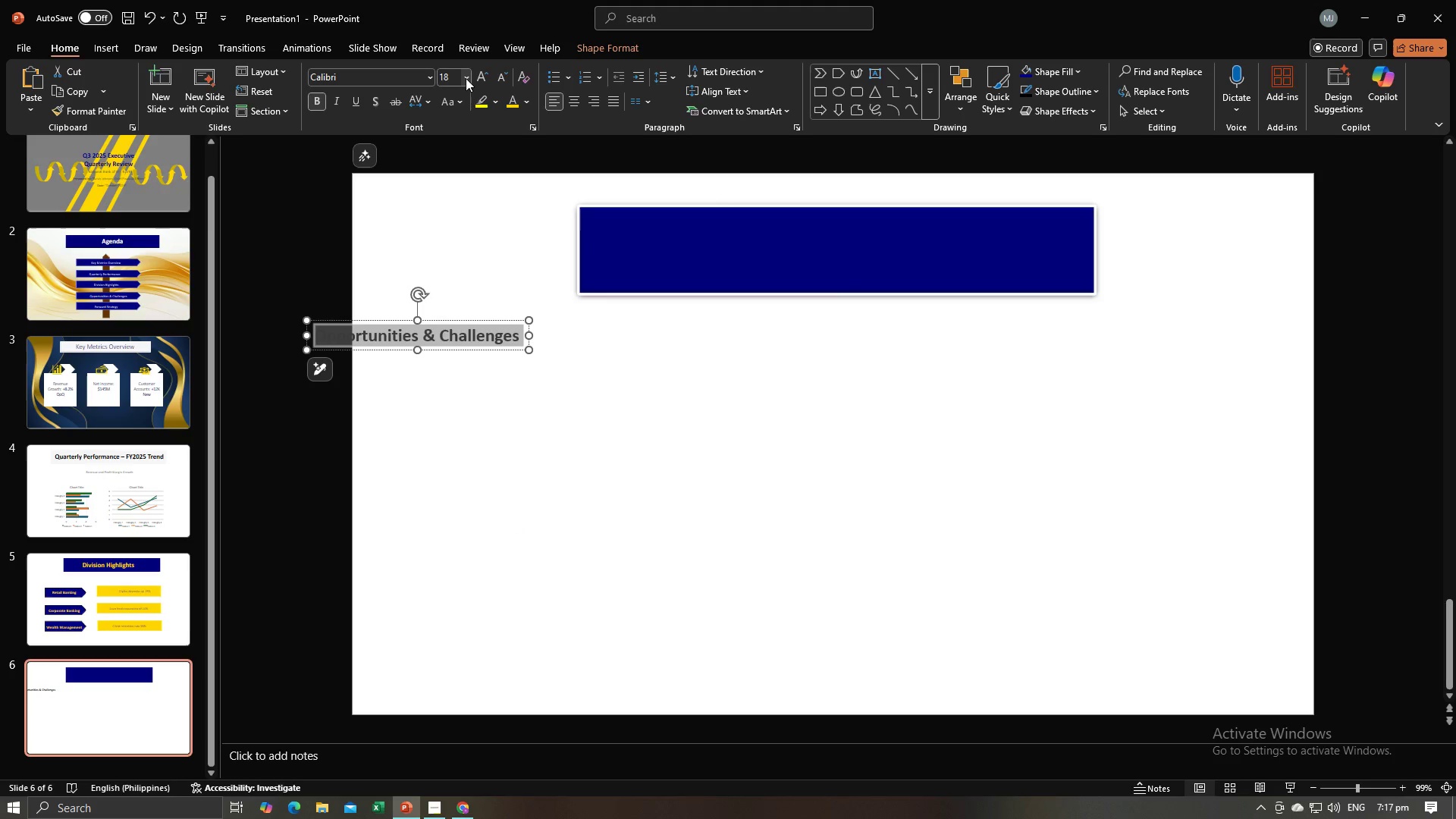 
left_click([466, 77])
 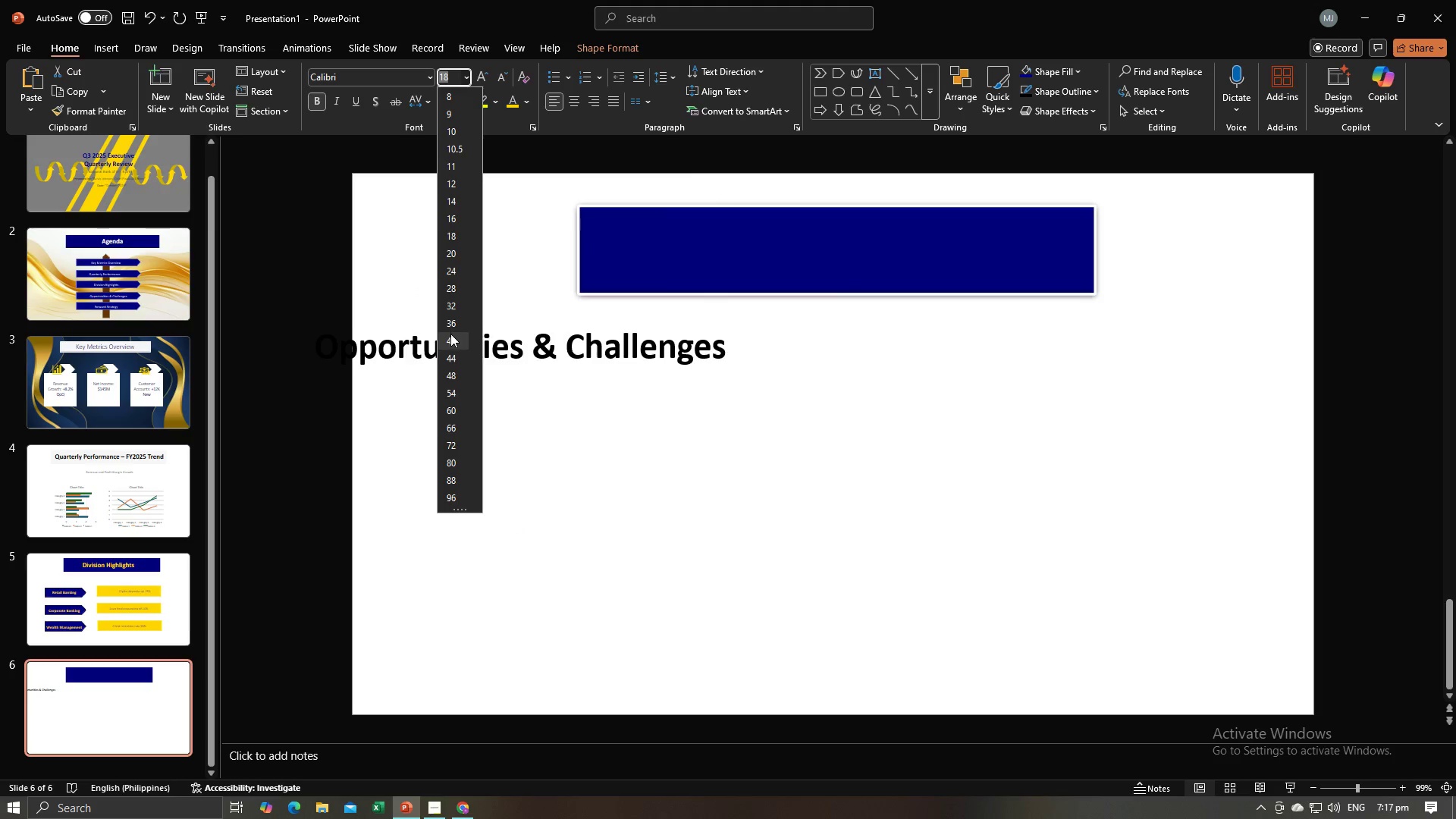 
left_click([450, 335])
 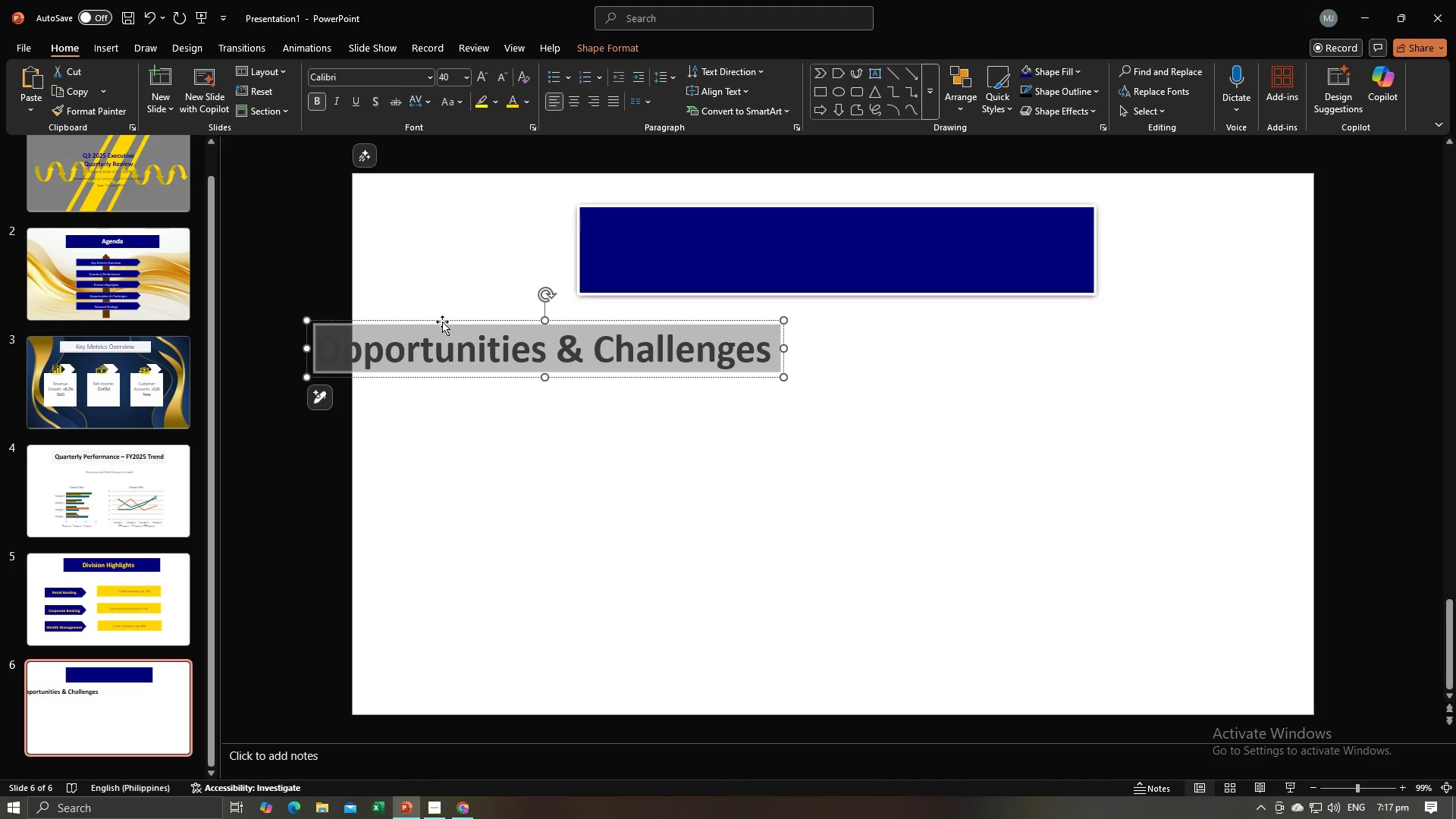 
left_click_drag(start_coordinate=[442, 322], to_coordinate=[736, 223])
 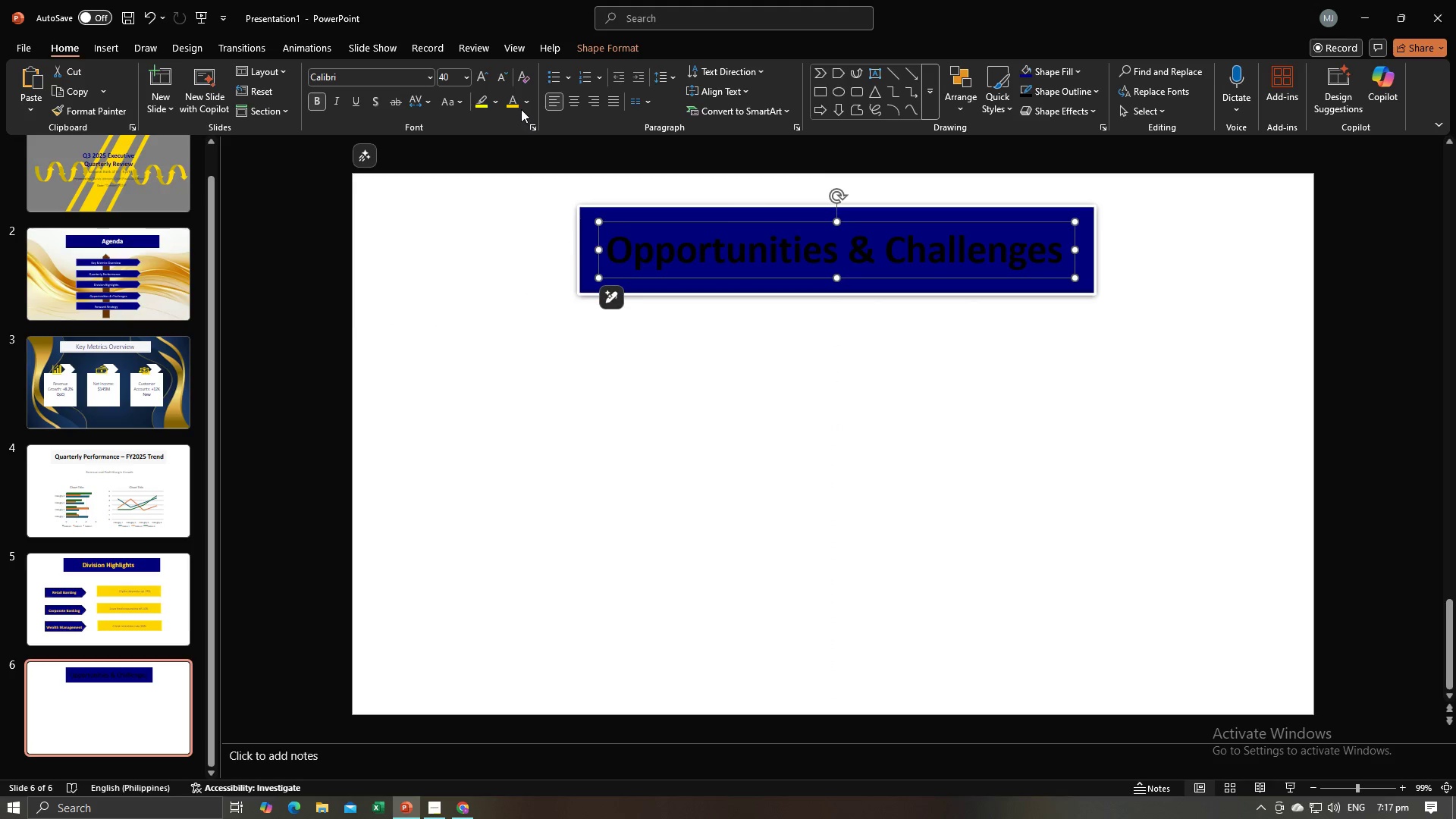 
left_click([517, 105])
 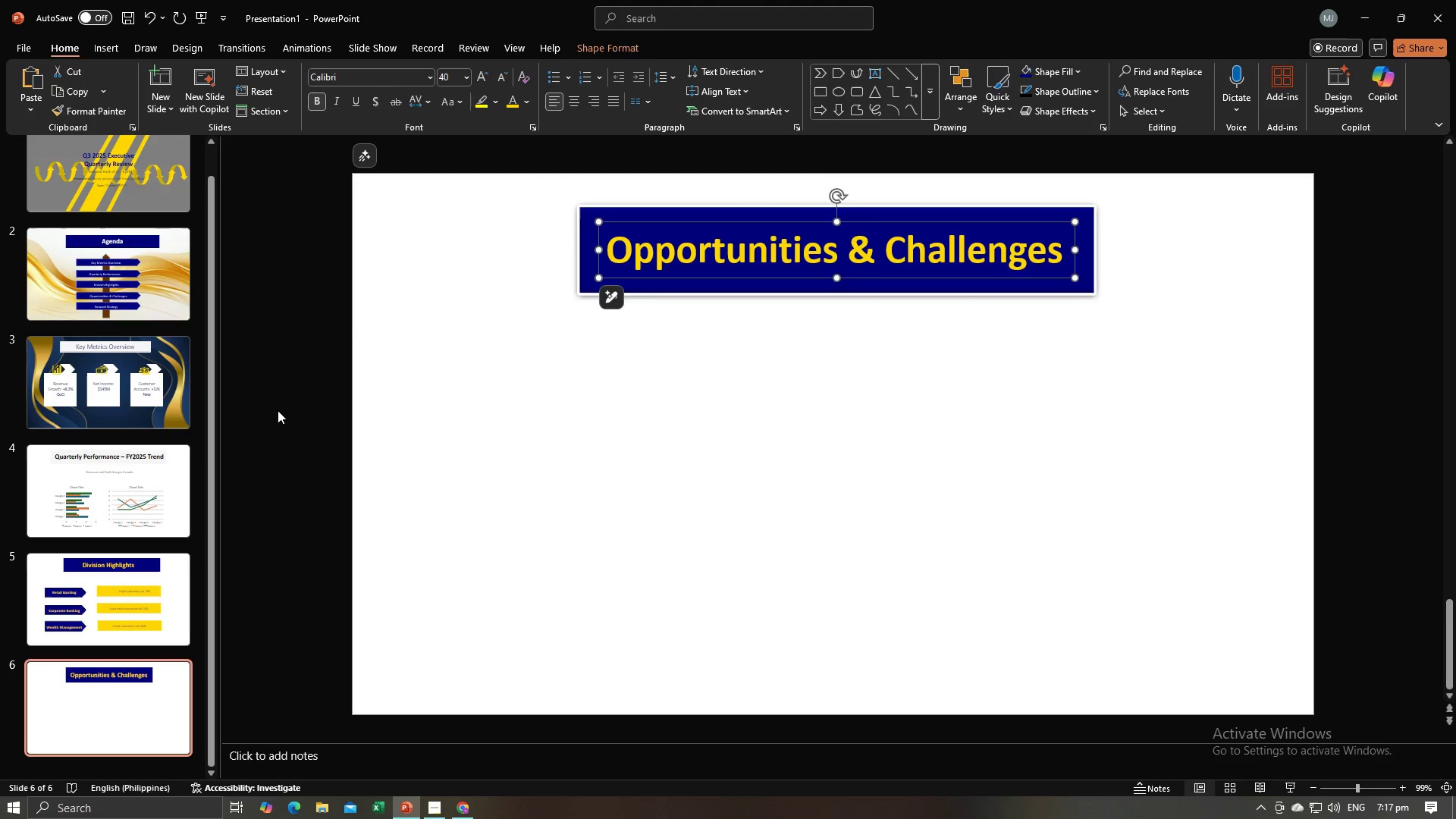 
left_click([278, 410])
 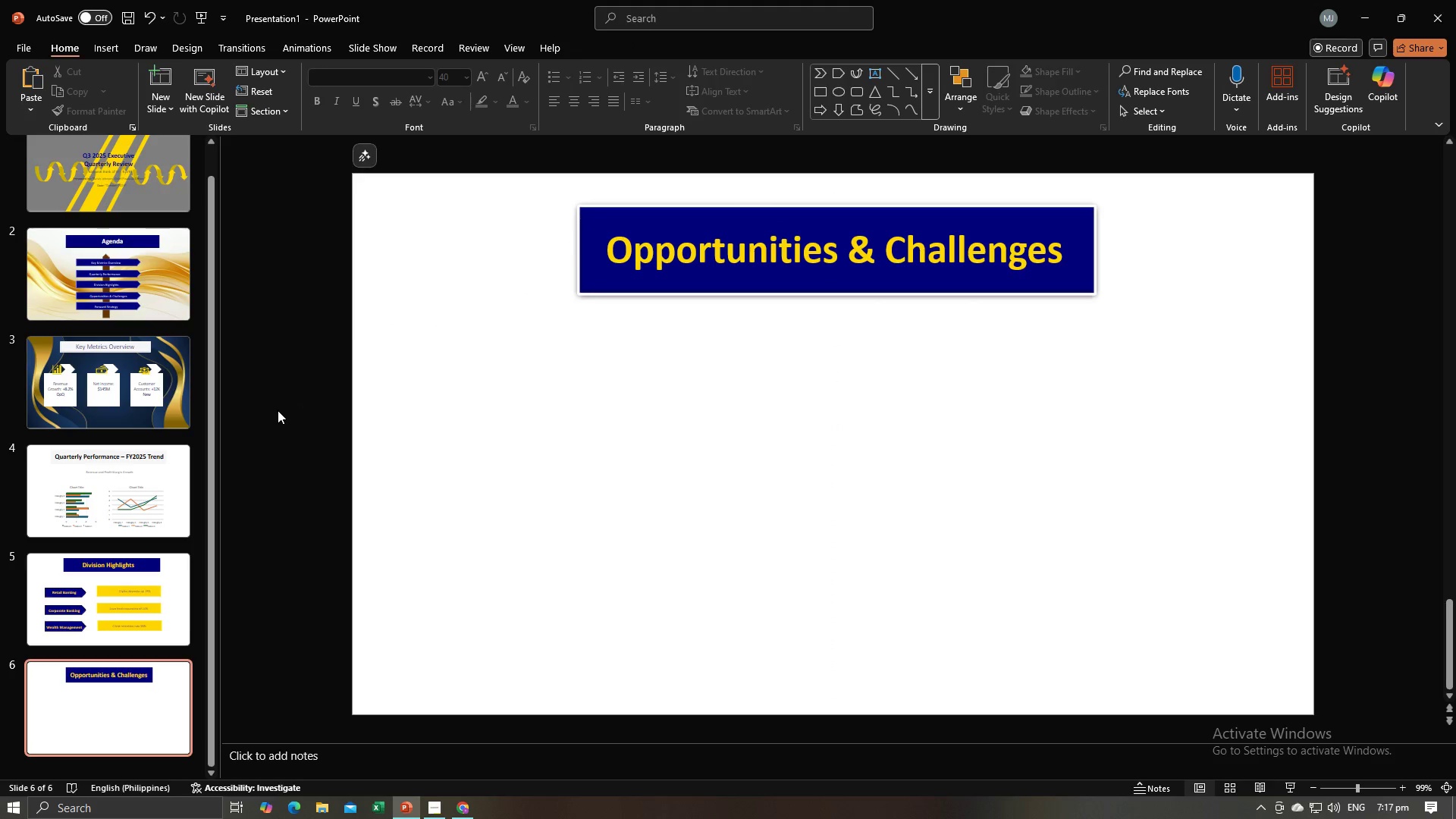 
key(Alt+AltLeft)
 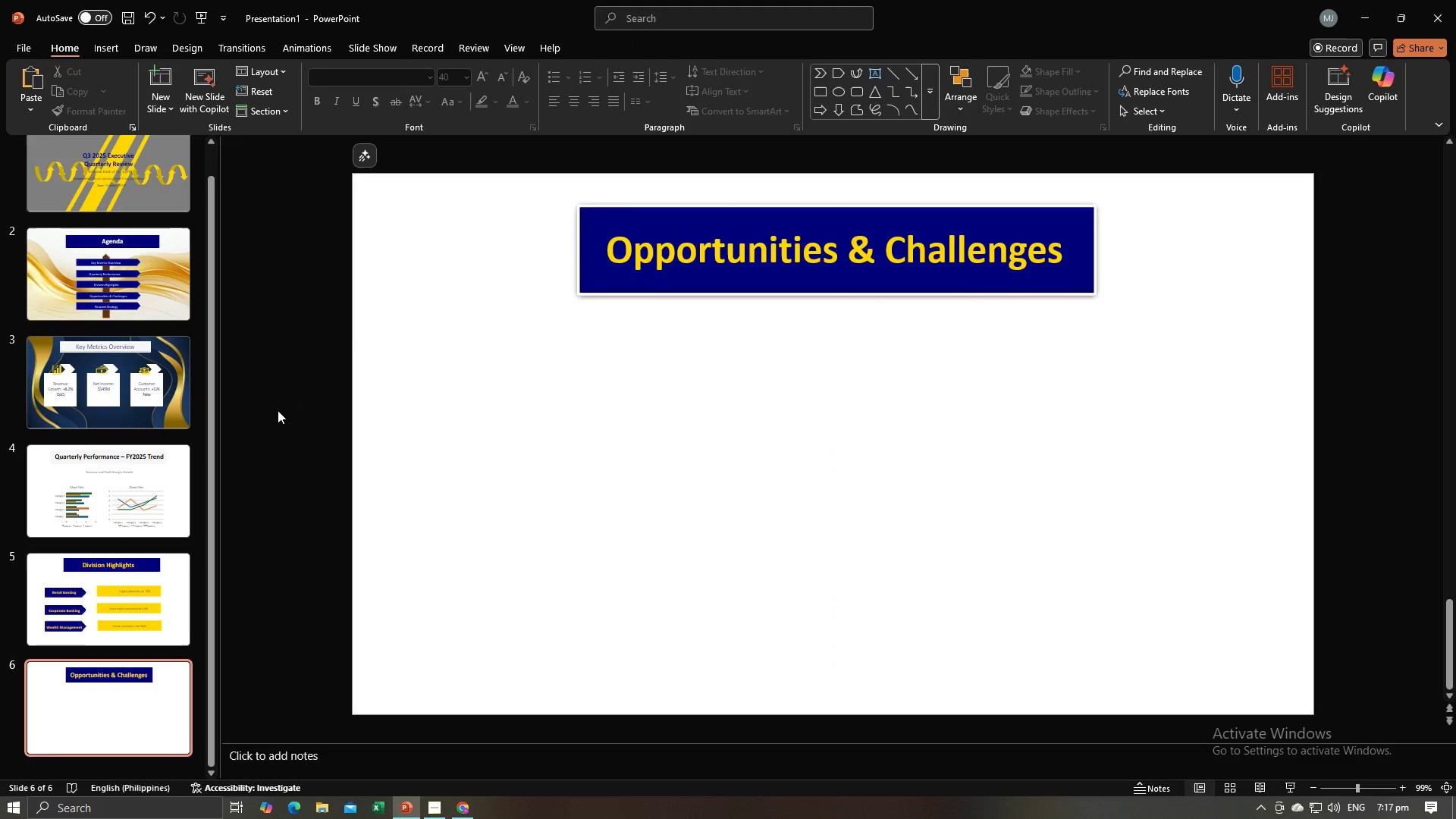 
key(Alt+Tab)
 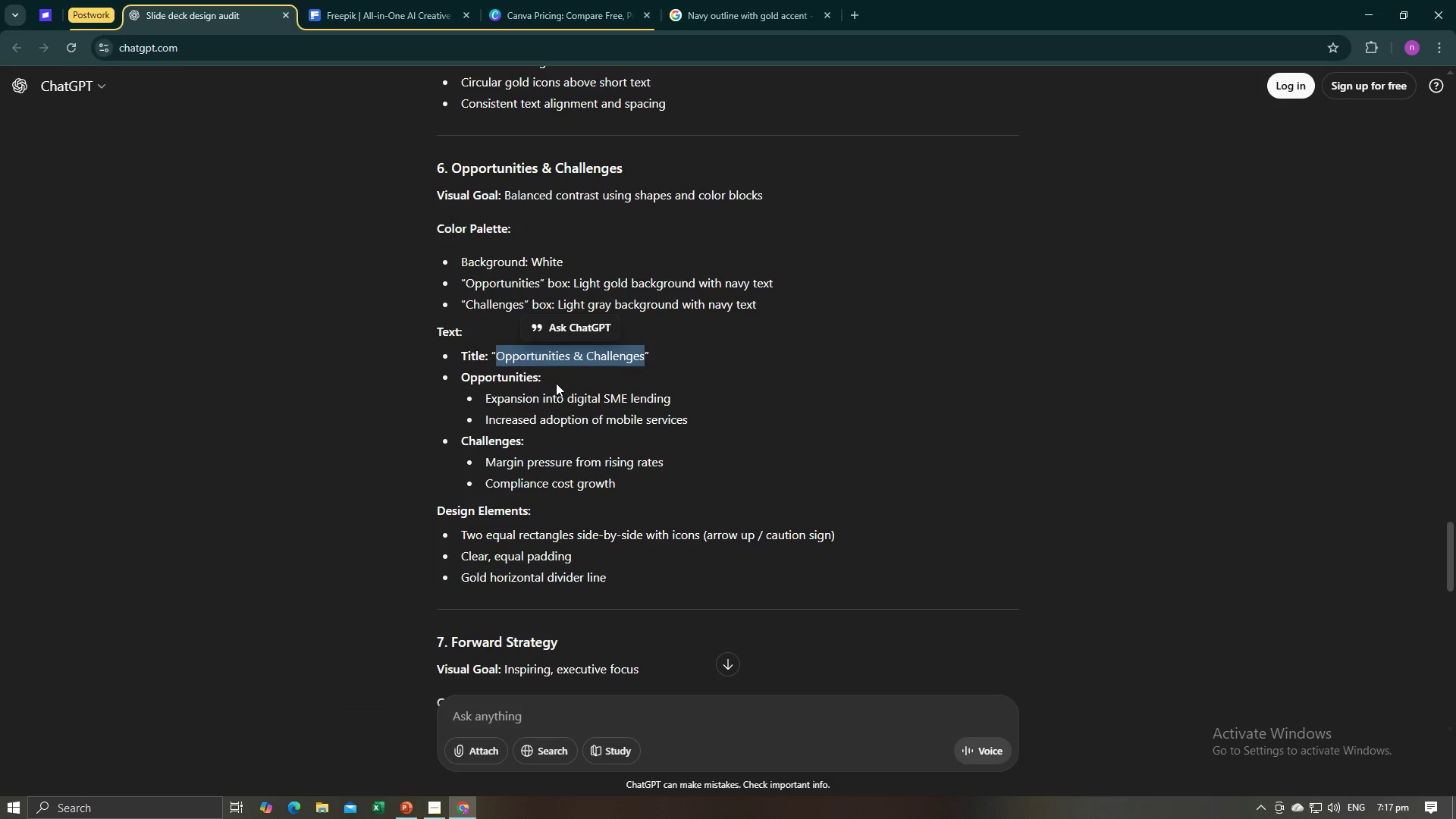 
key(Alt+AltLeft)
 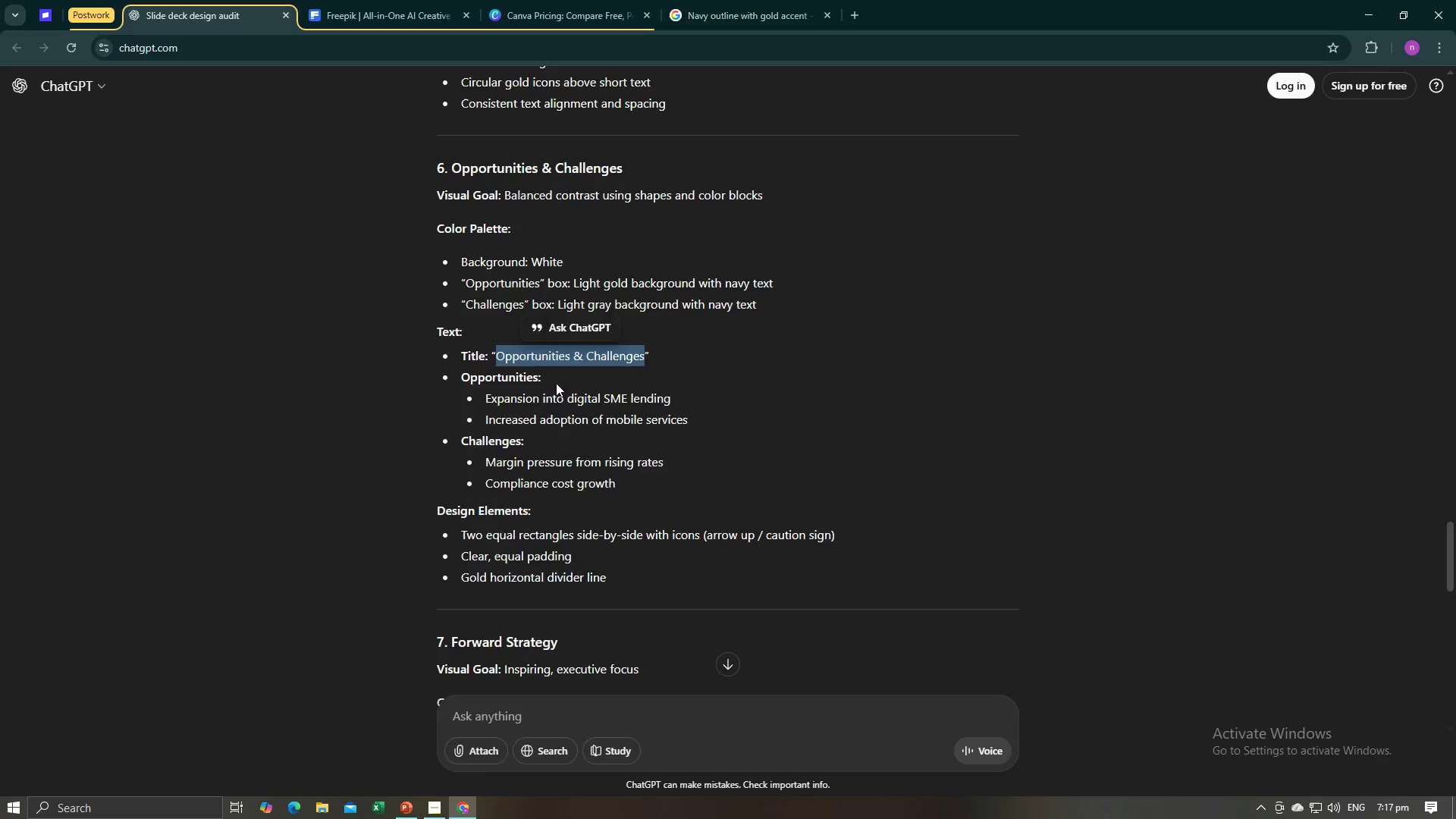 
key(Alt+Tab)
 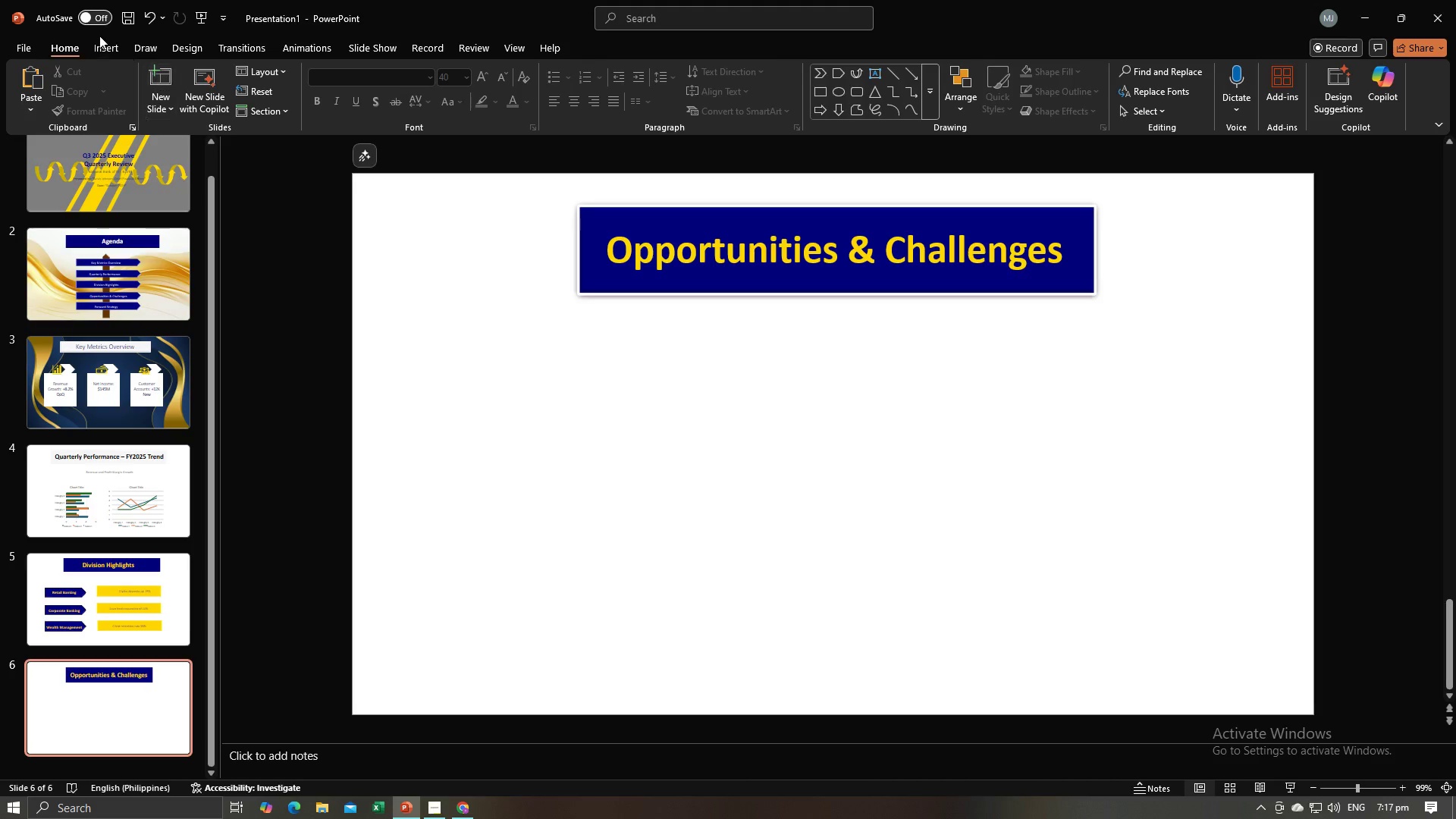 
left_click([102, 46])
 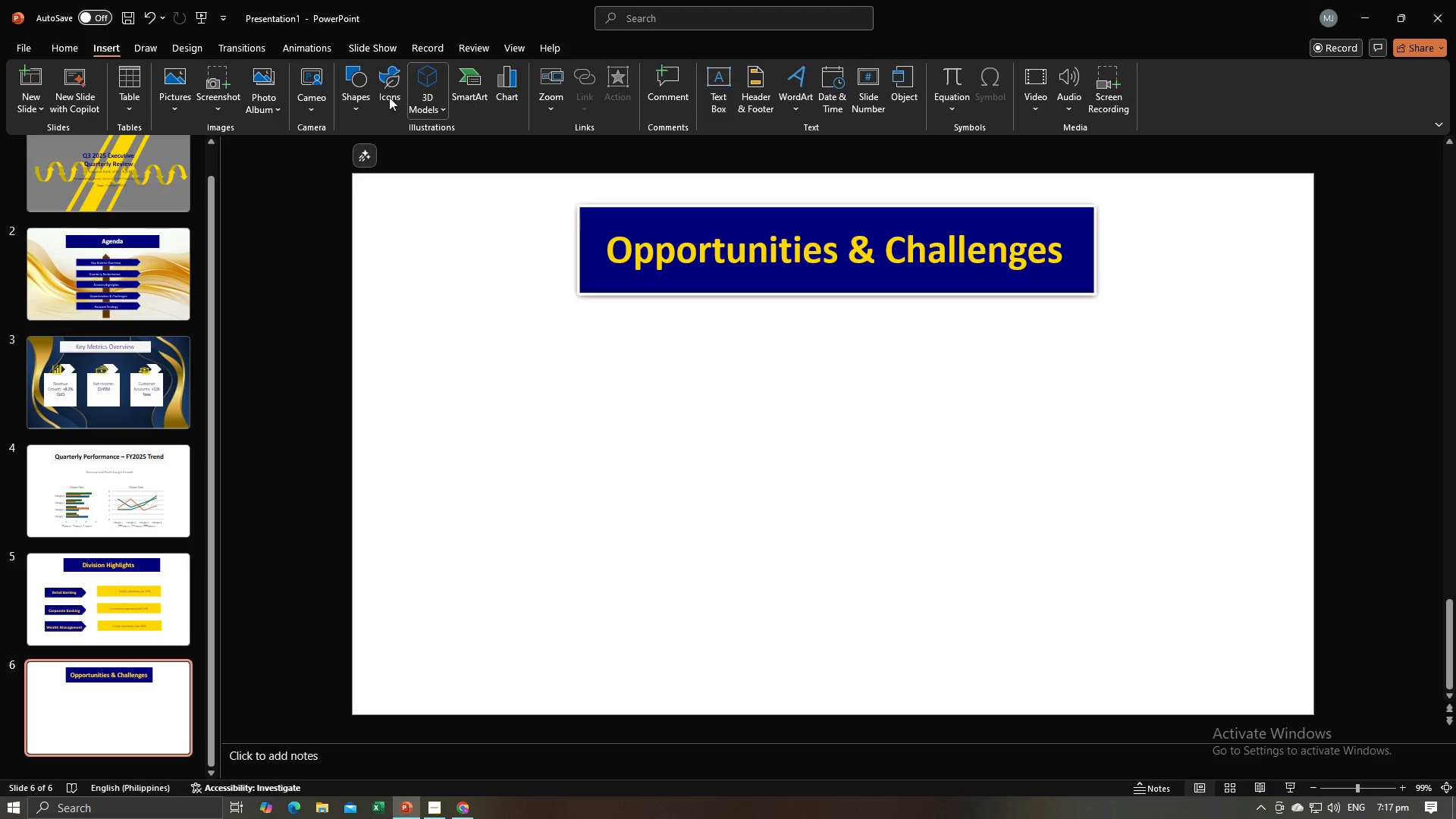 
left_click([364, 93])
 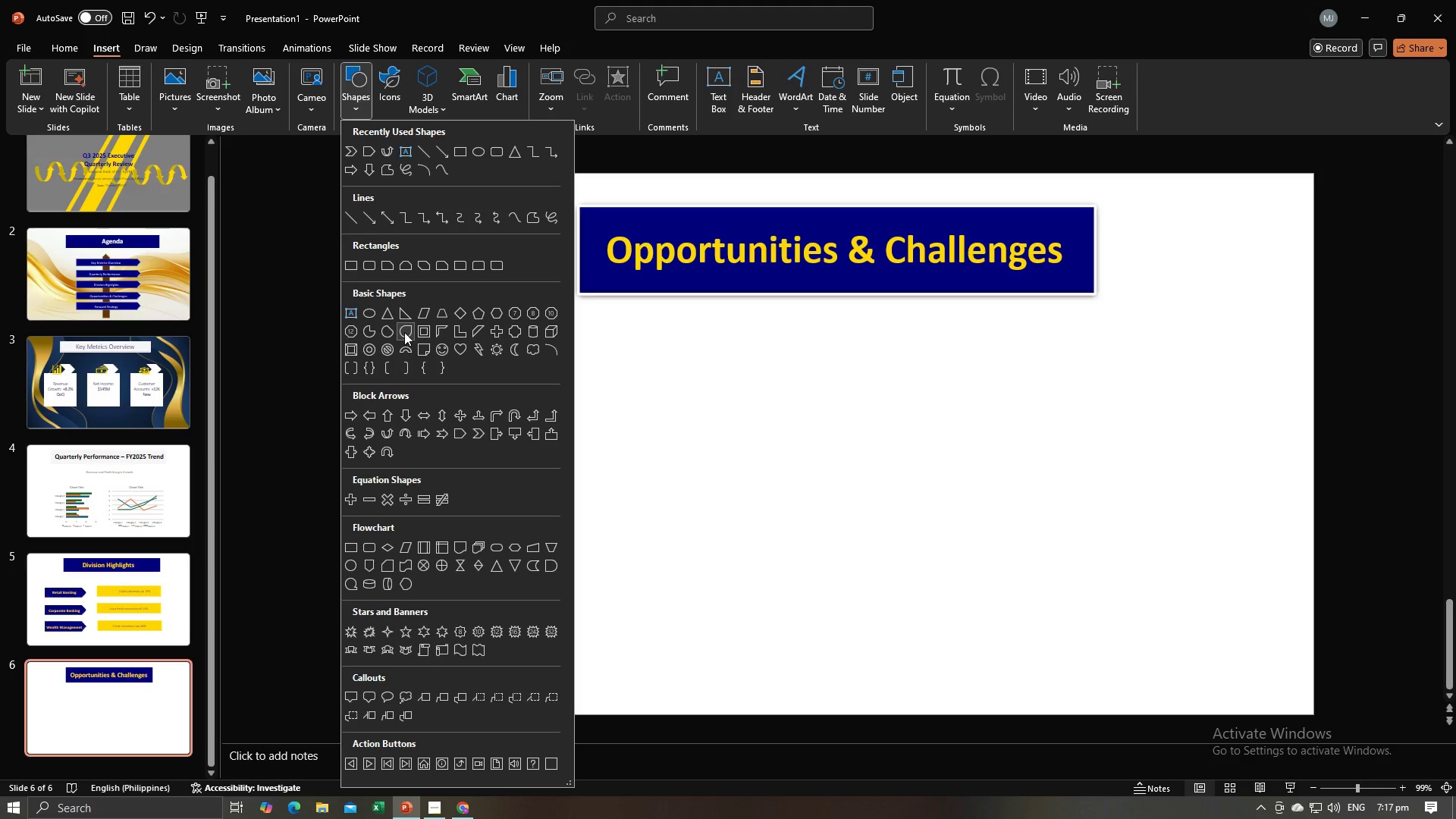 
wait(9.37)
 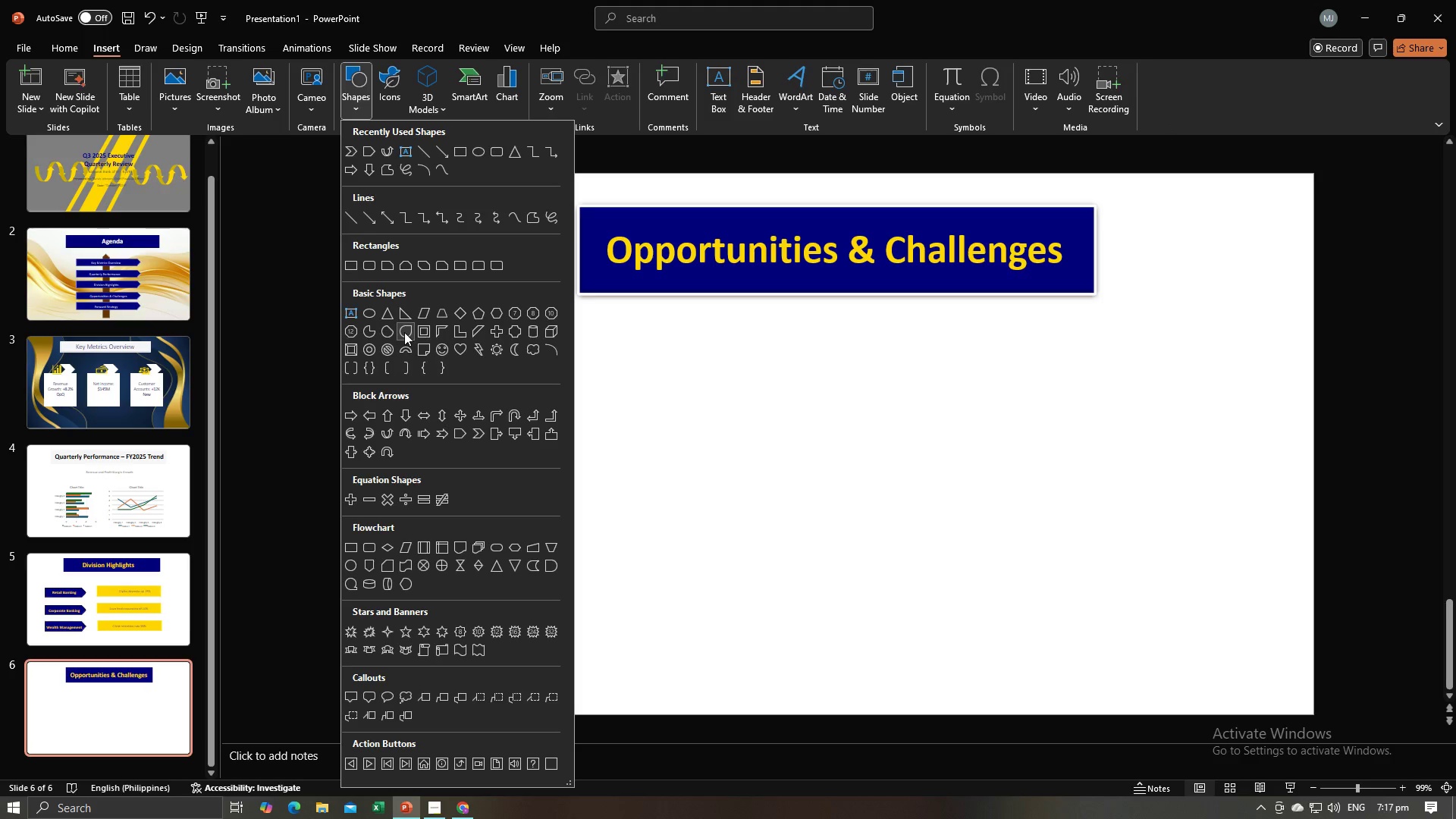 
left_click([353, 579])
 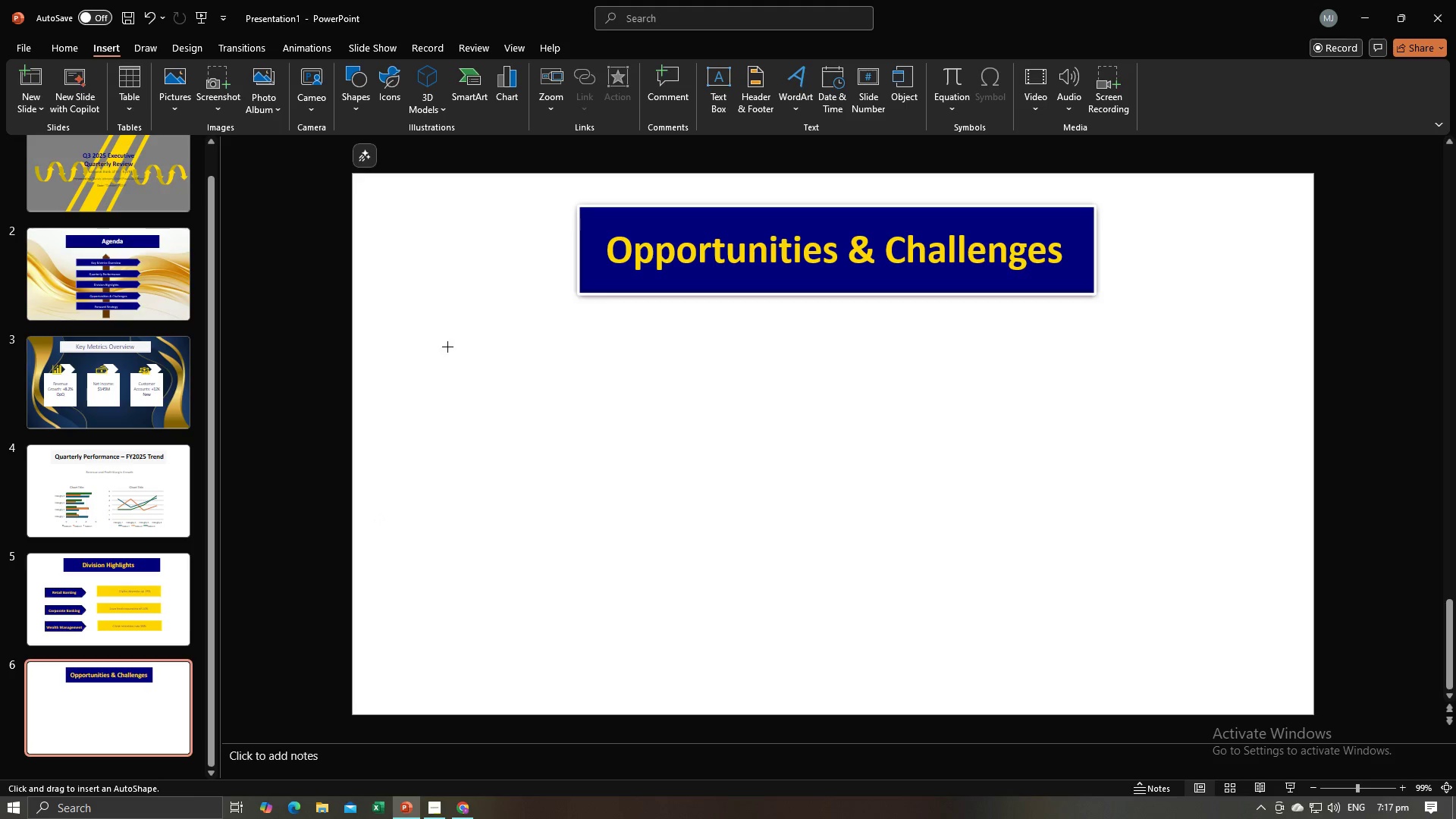 
left_click_drag(start_coordinate=[438, 340], to_coordinate=[591, 397])
 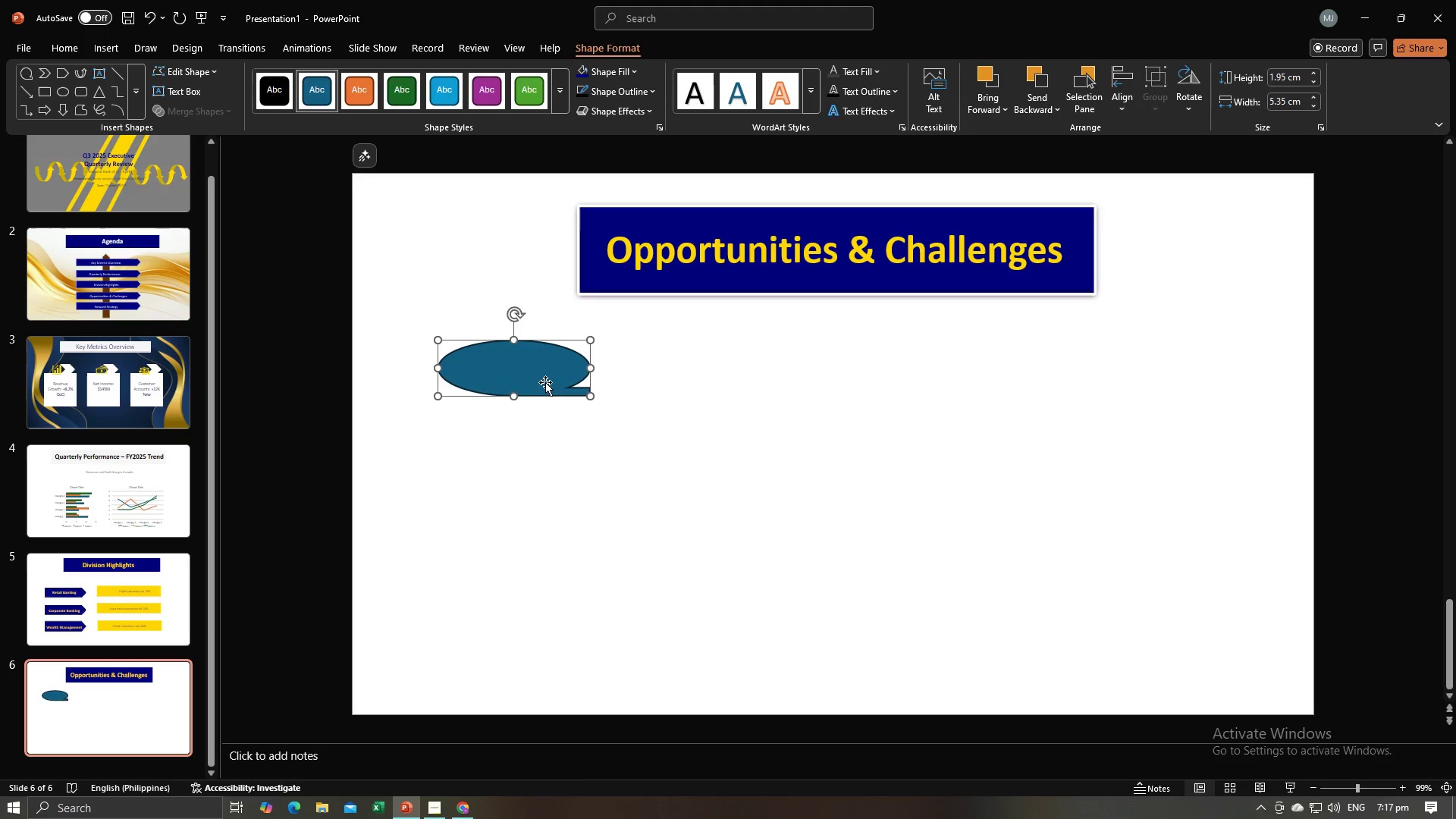 
left_click_drag(start_coordinate=[545, 382], to_coordinate=[545, 387])
 